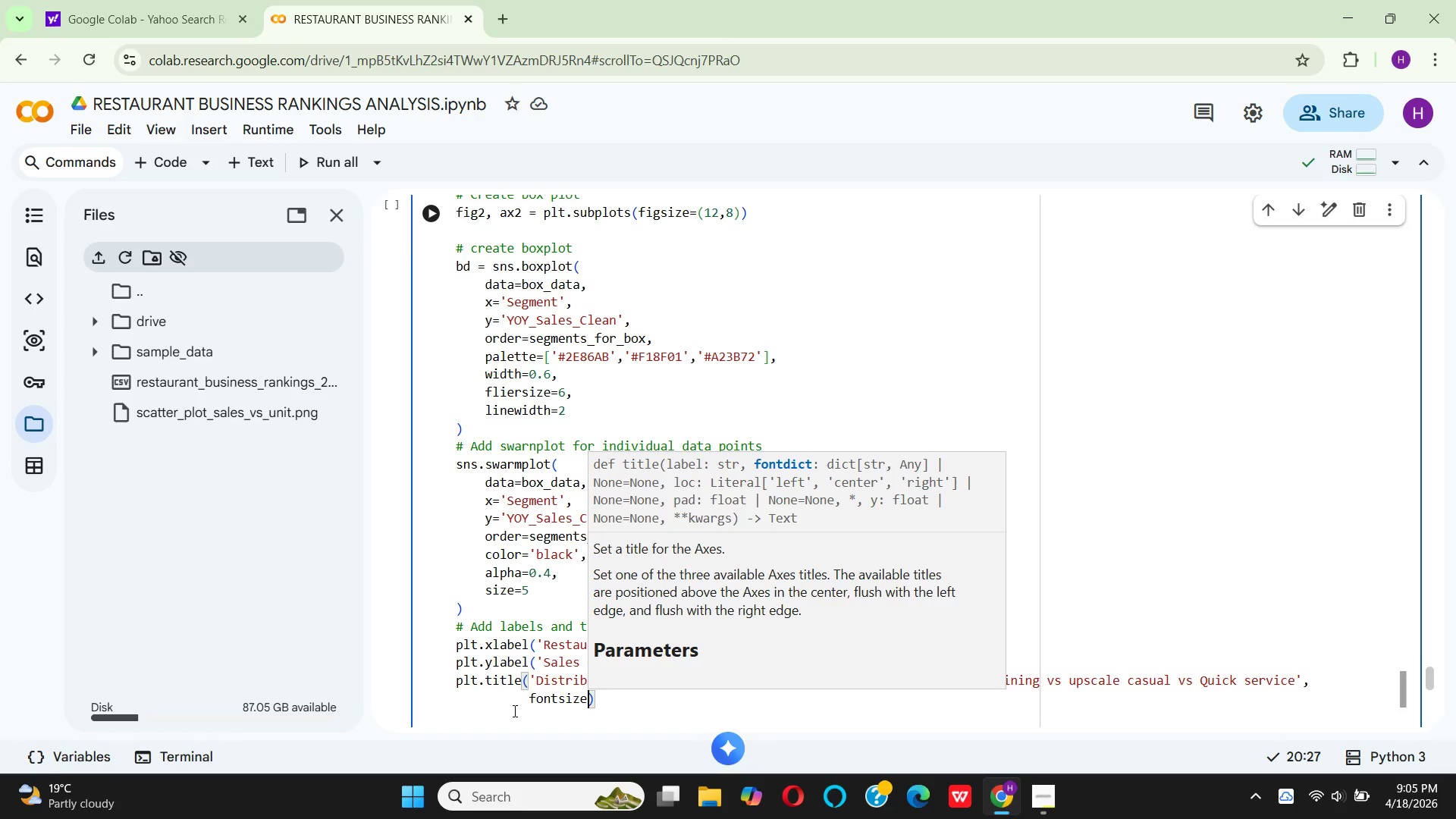 
type(=16, font)
 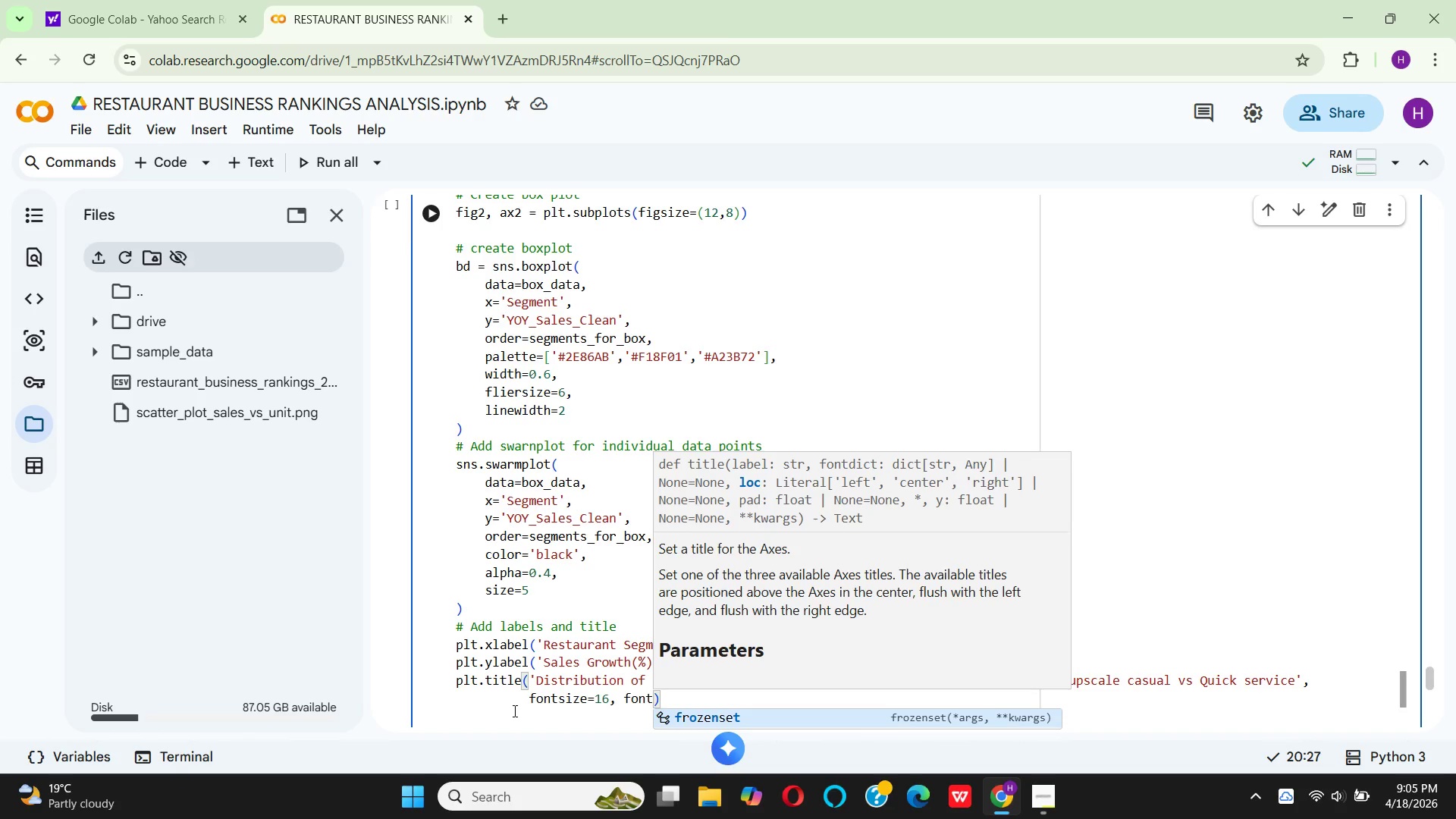 
wait(5.97)
 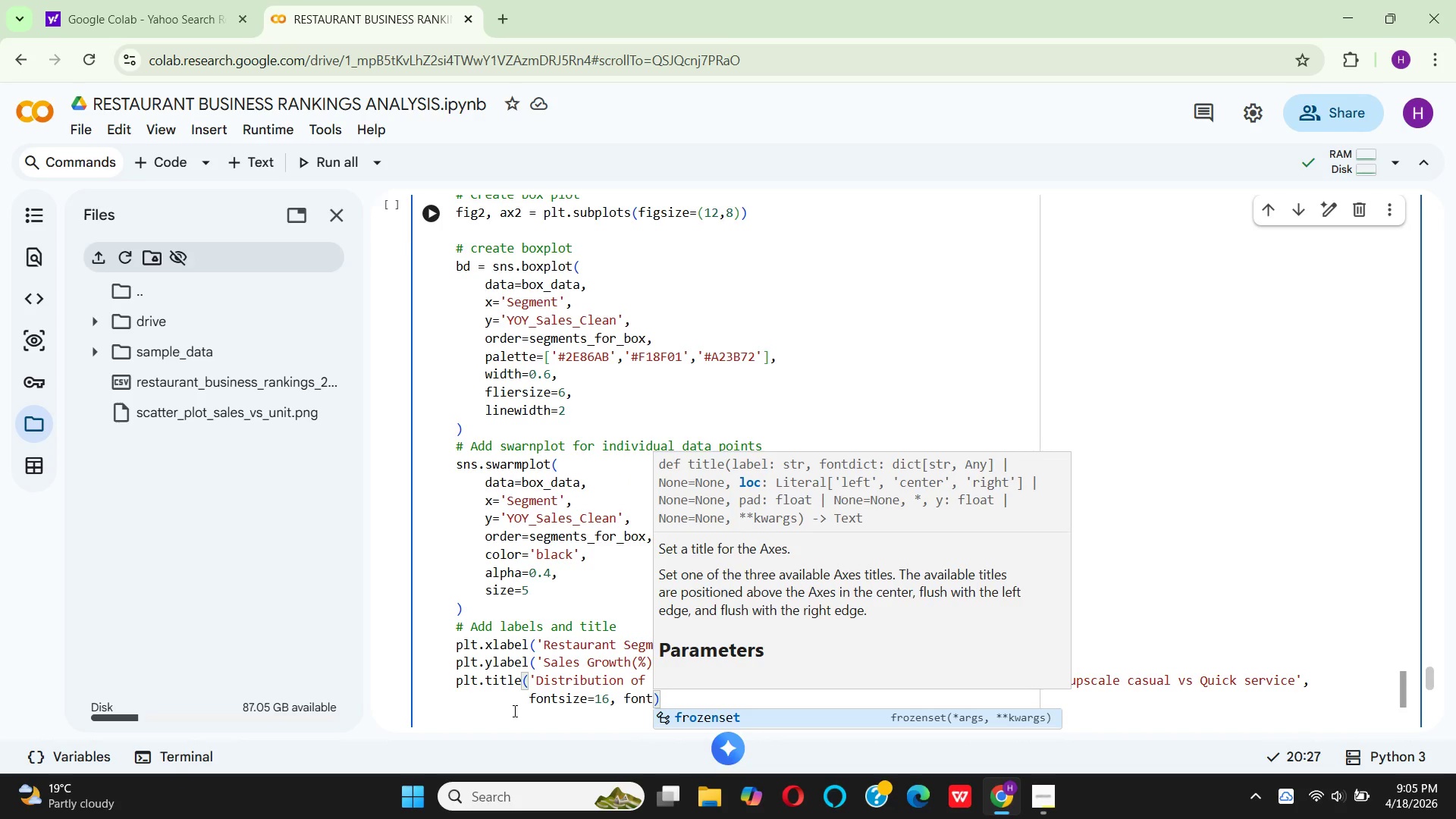 
type(weight='bp)
key(Backspace)
type(old)
 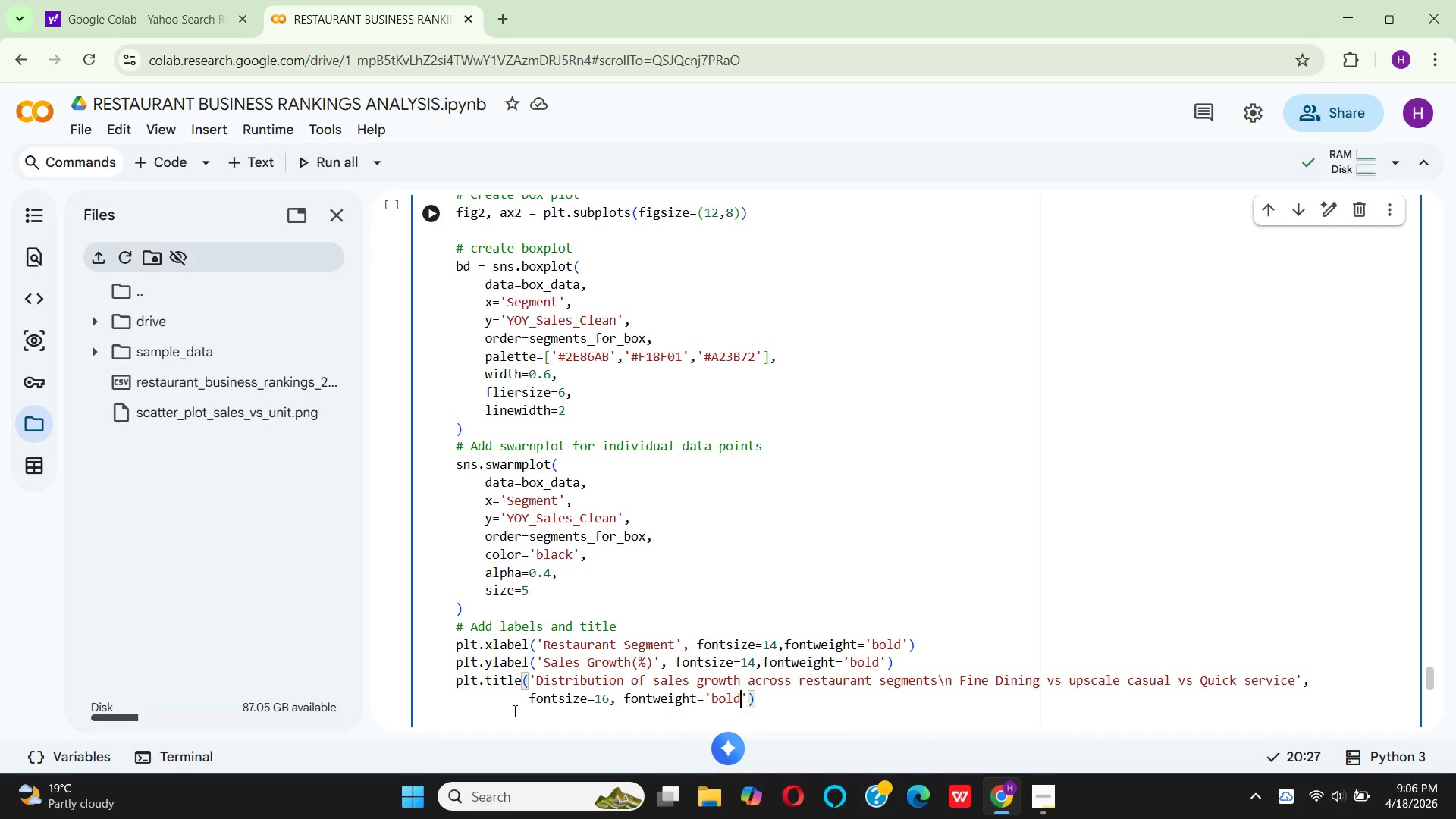 
key(ArrowRight)
 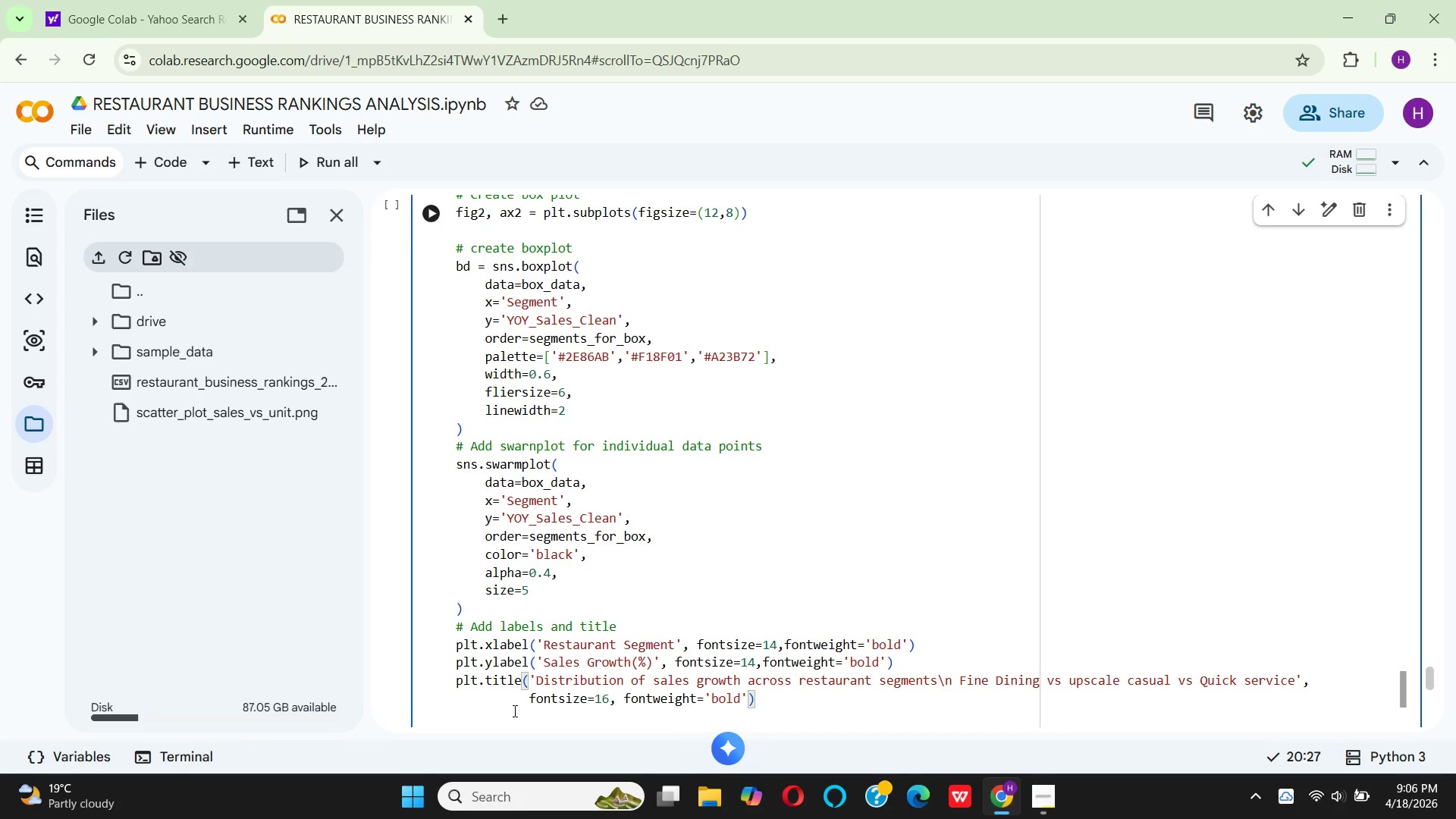 
type(, pad=20)
 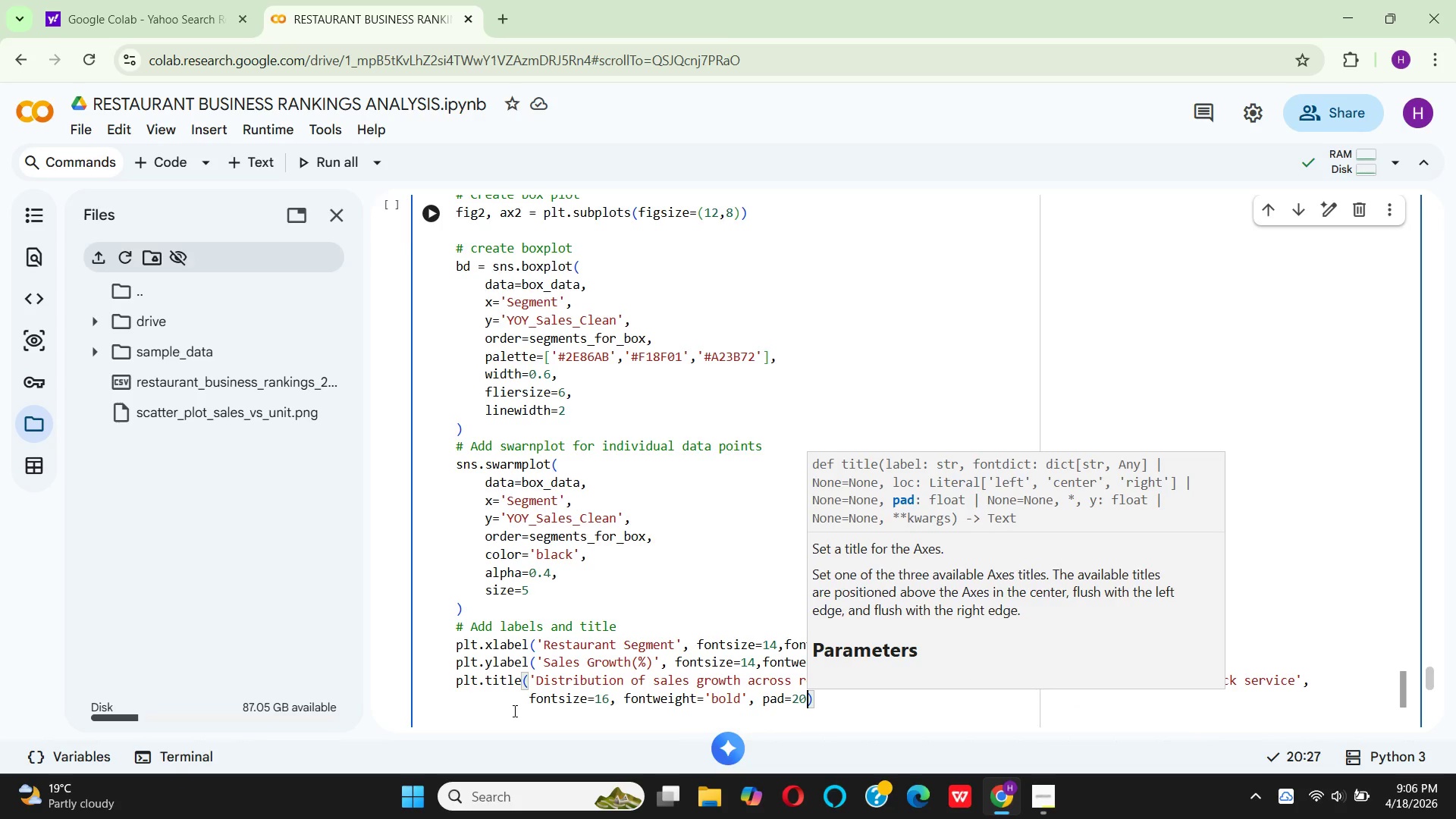 
hold_key(key=ArrowRight, duration=0.34)
 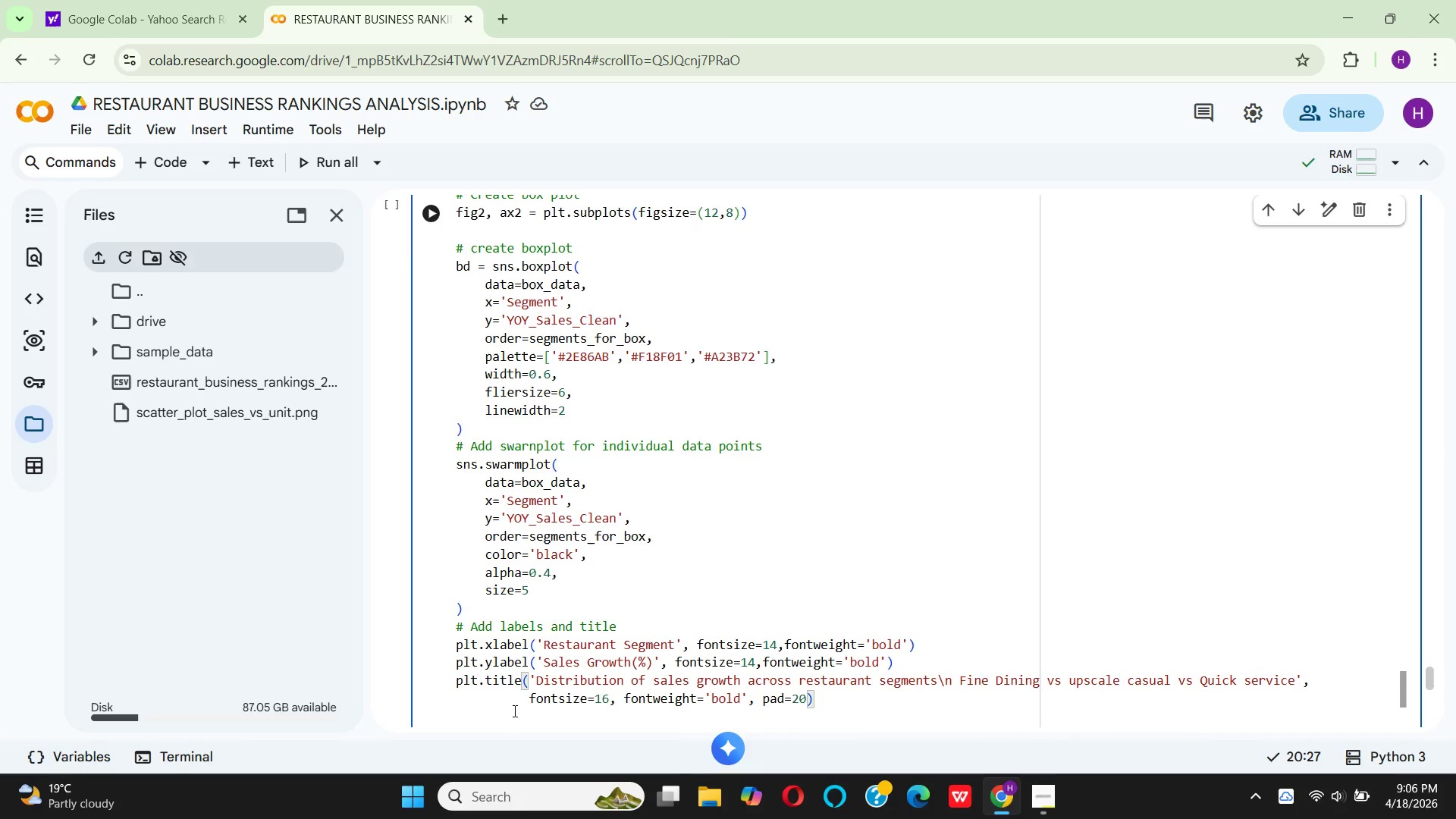 
key(Enter)
 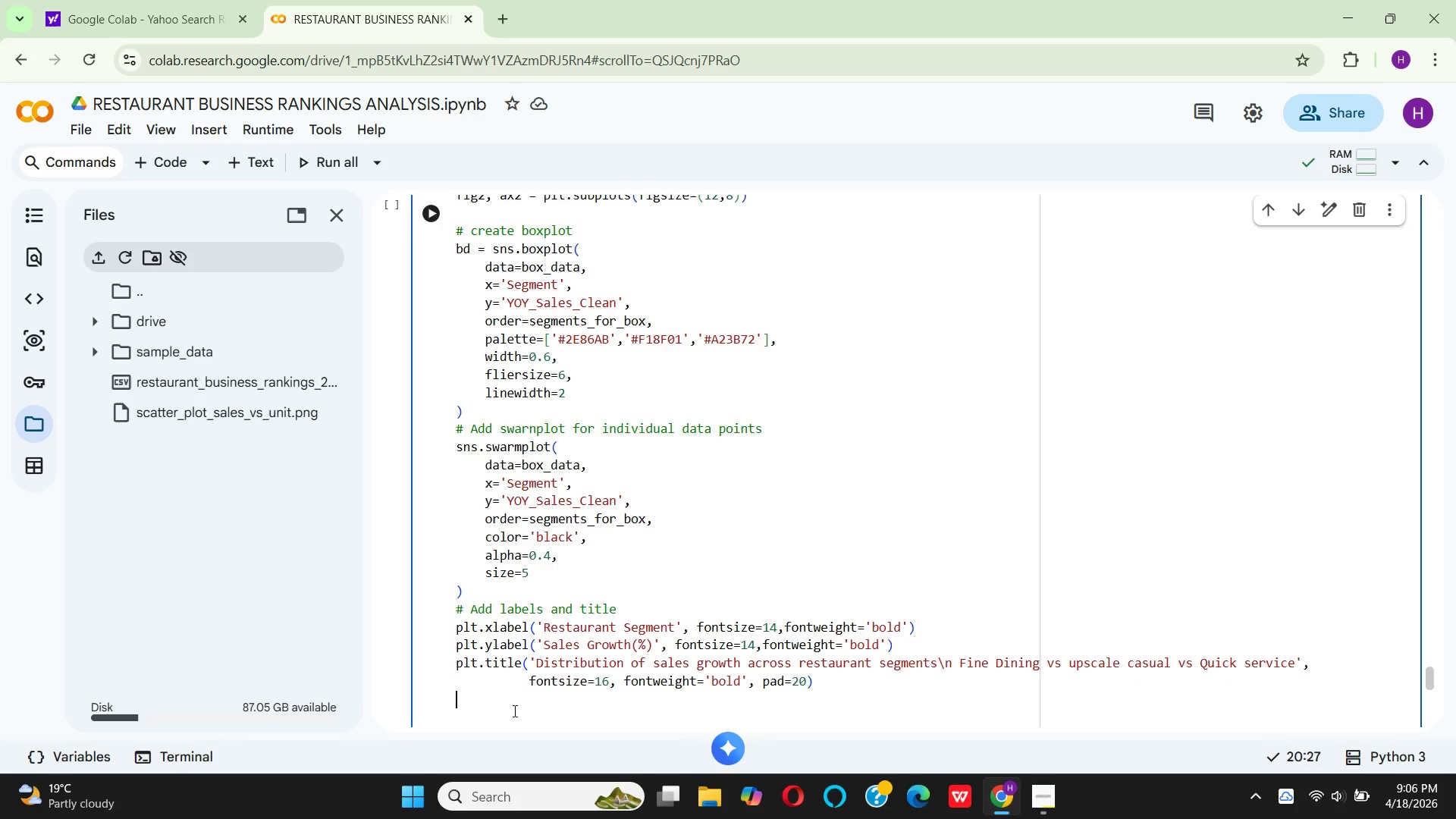 
key(Enter)
 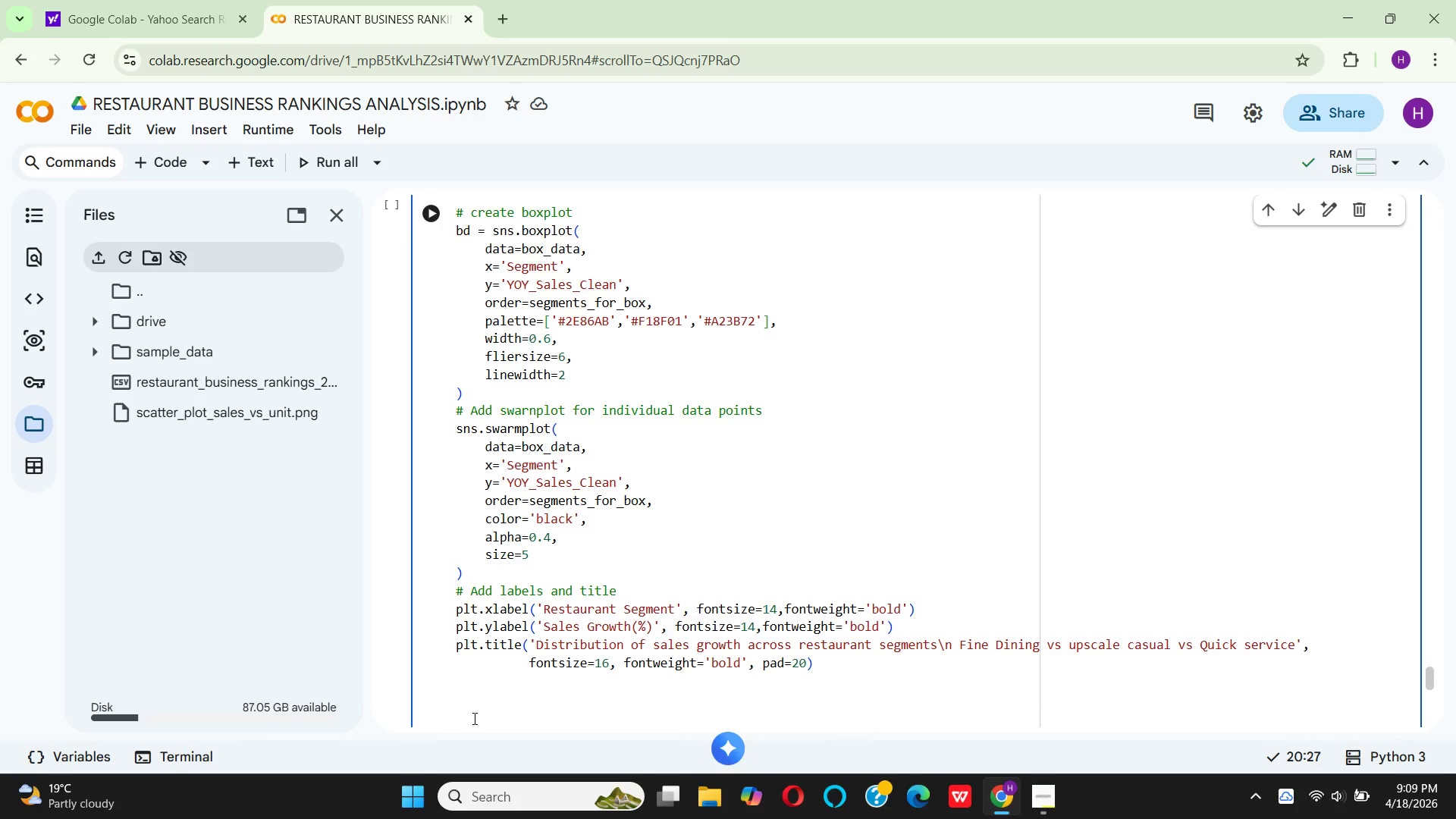 
wait(191.59)
 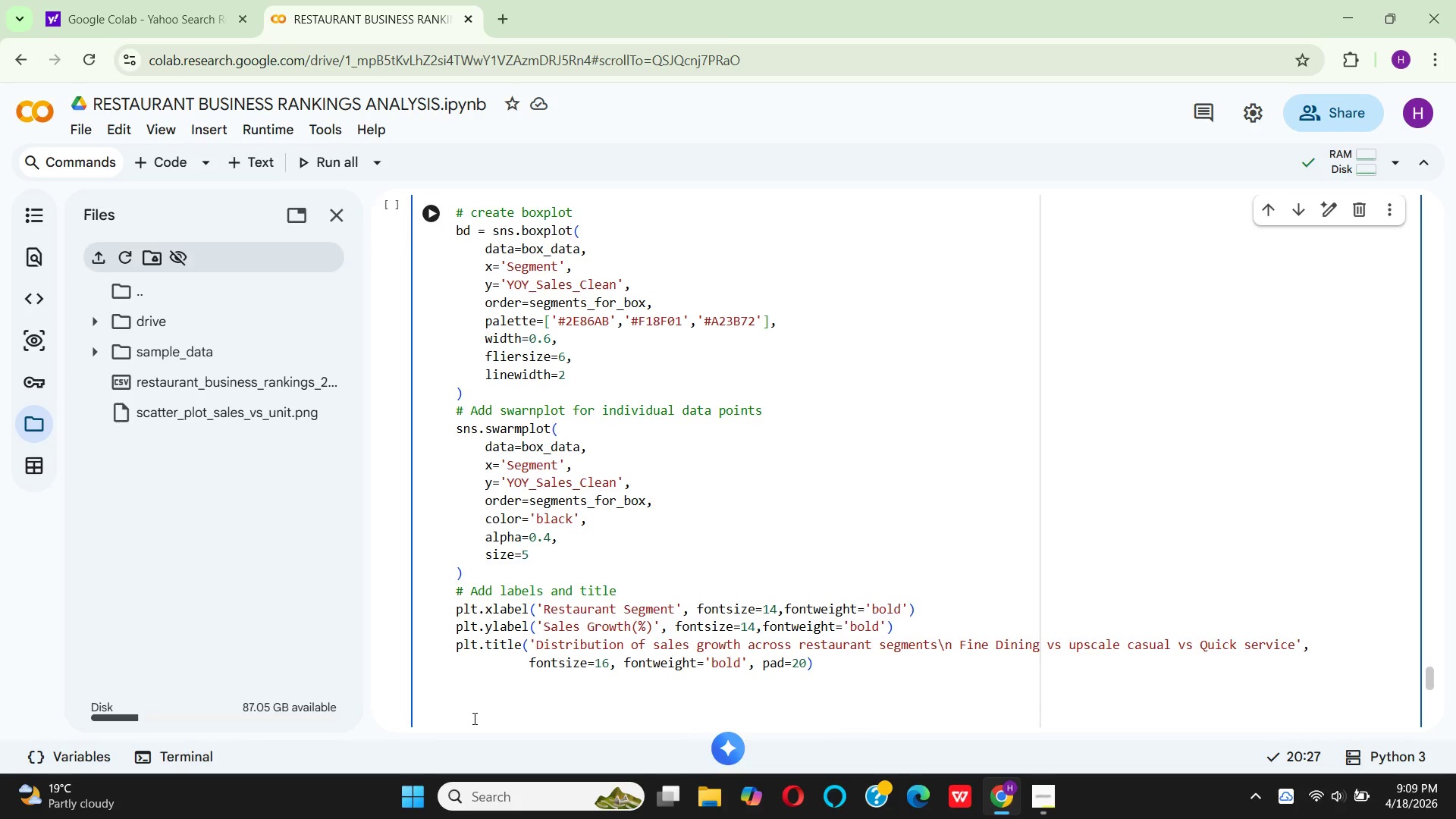 
left_click([473, 718])
 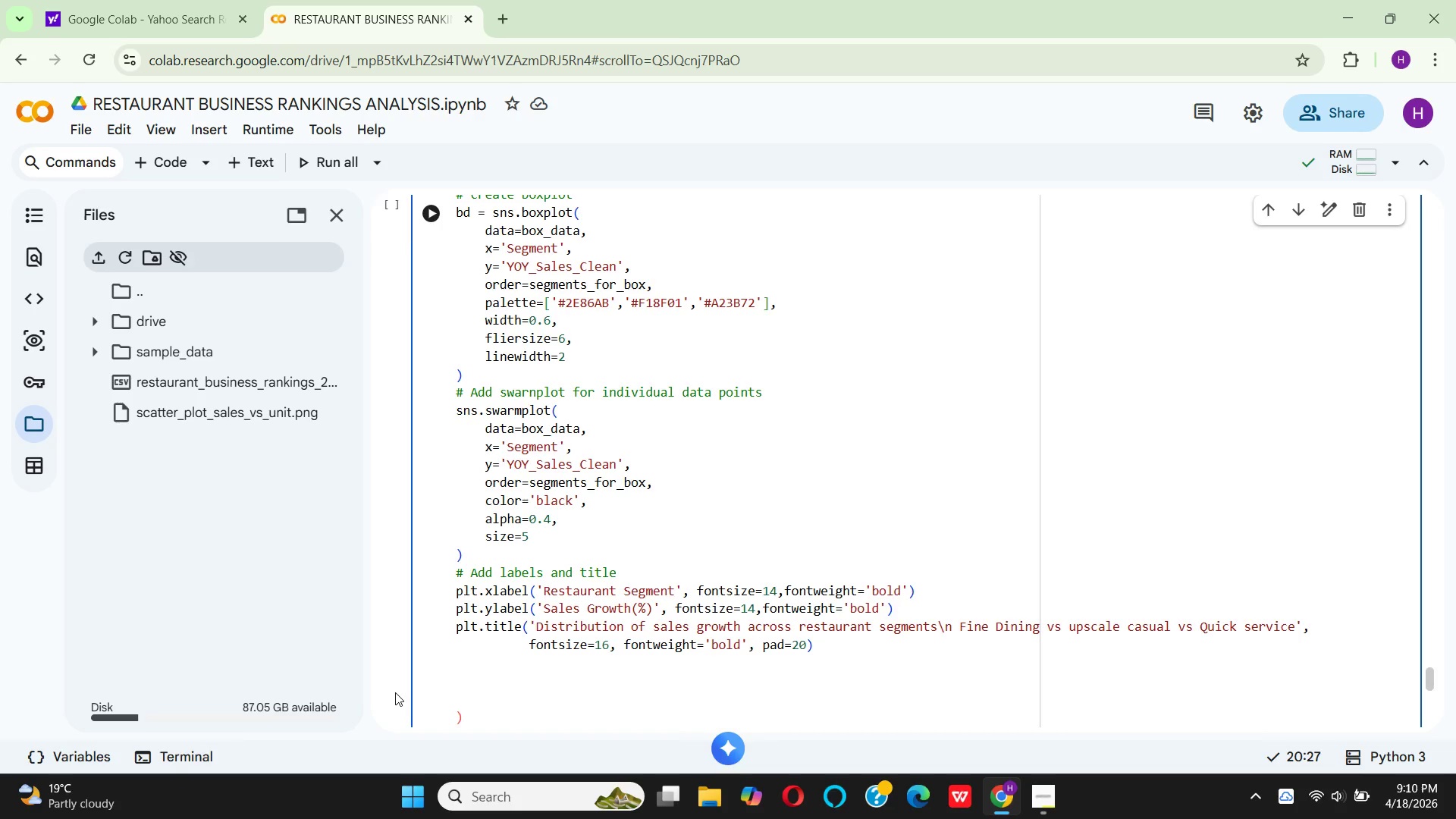 
wait(46.75)
 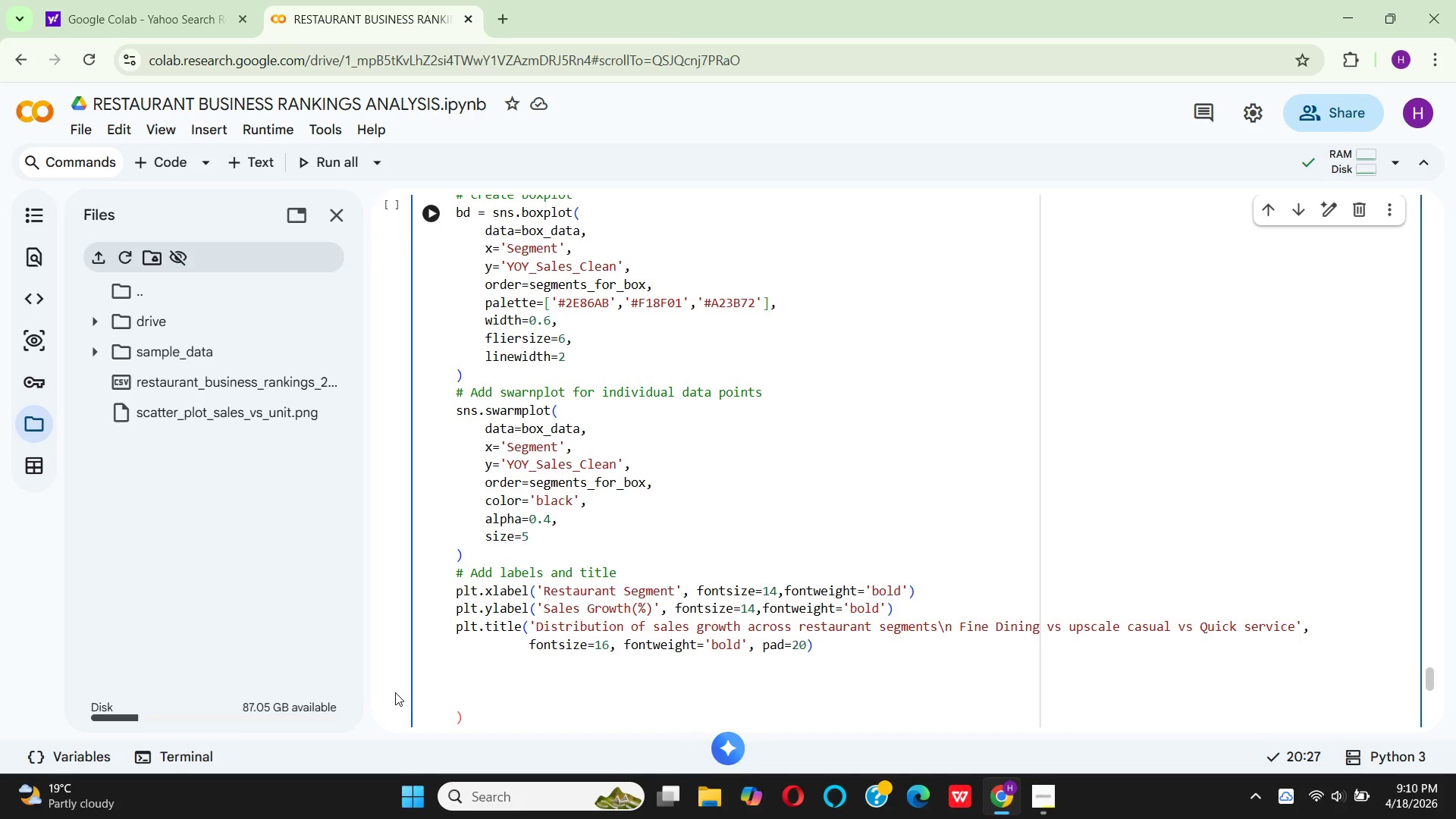 
key(Backspace)
 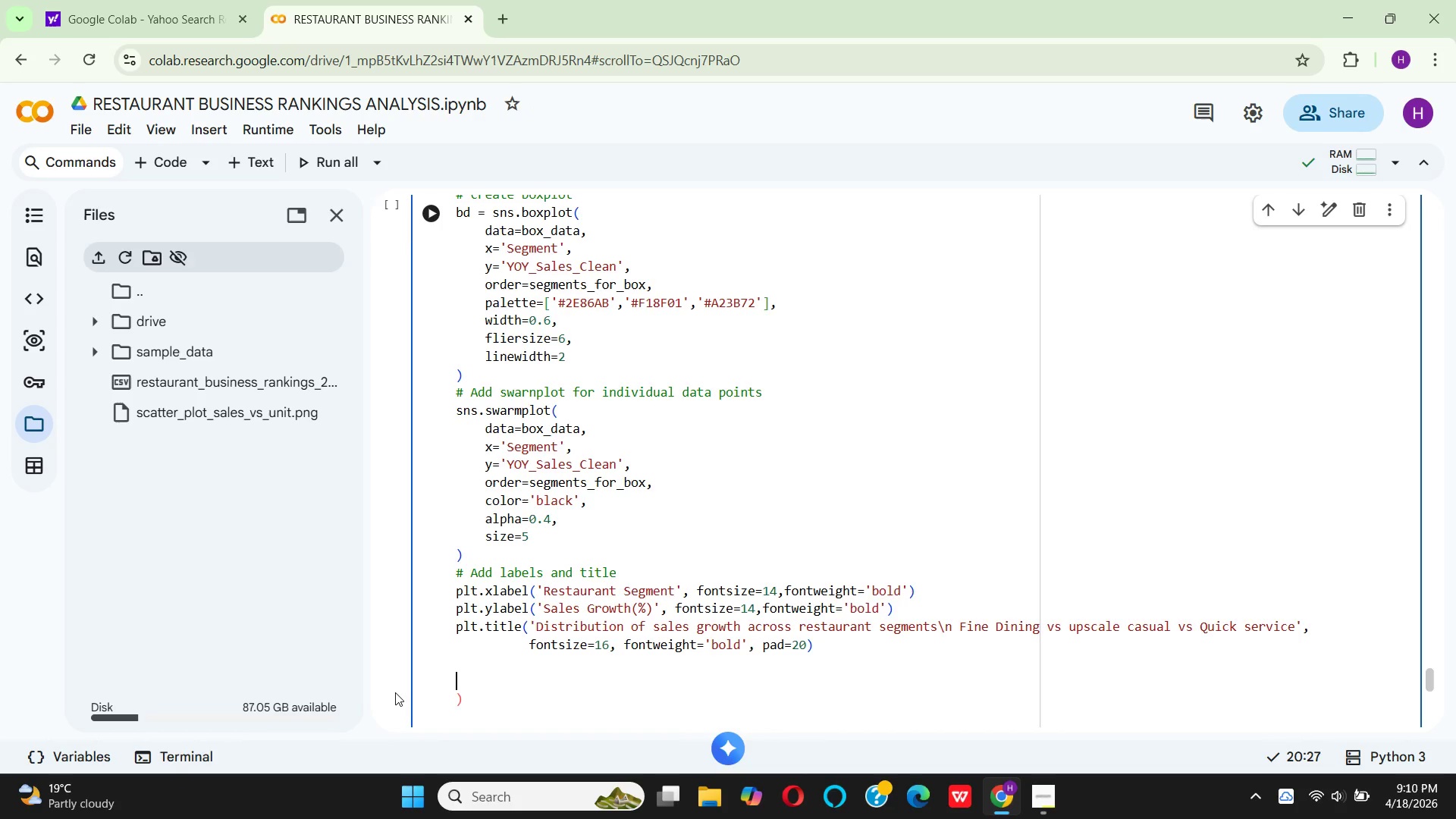 
key(Backspace)
 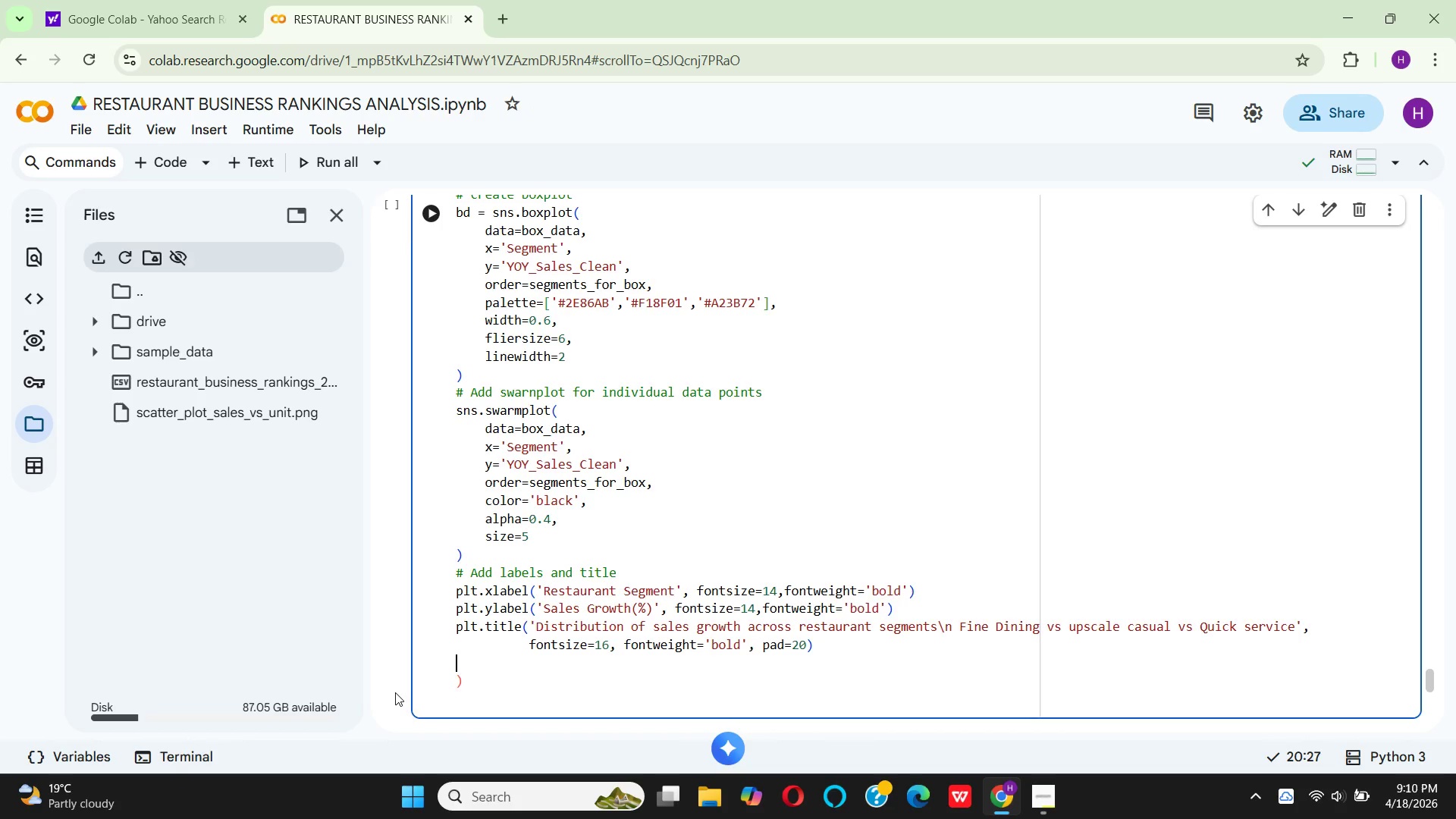 
key(ArrowDown)
 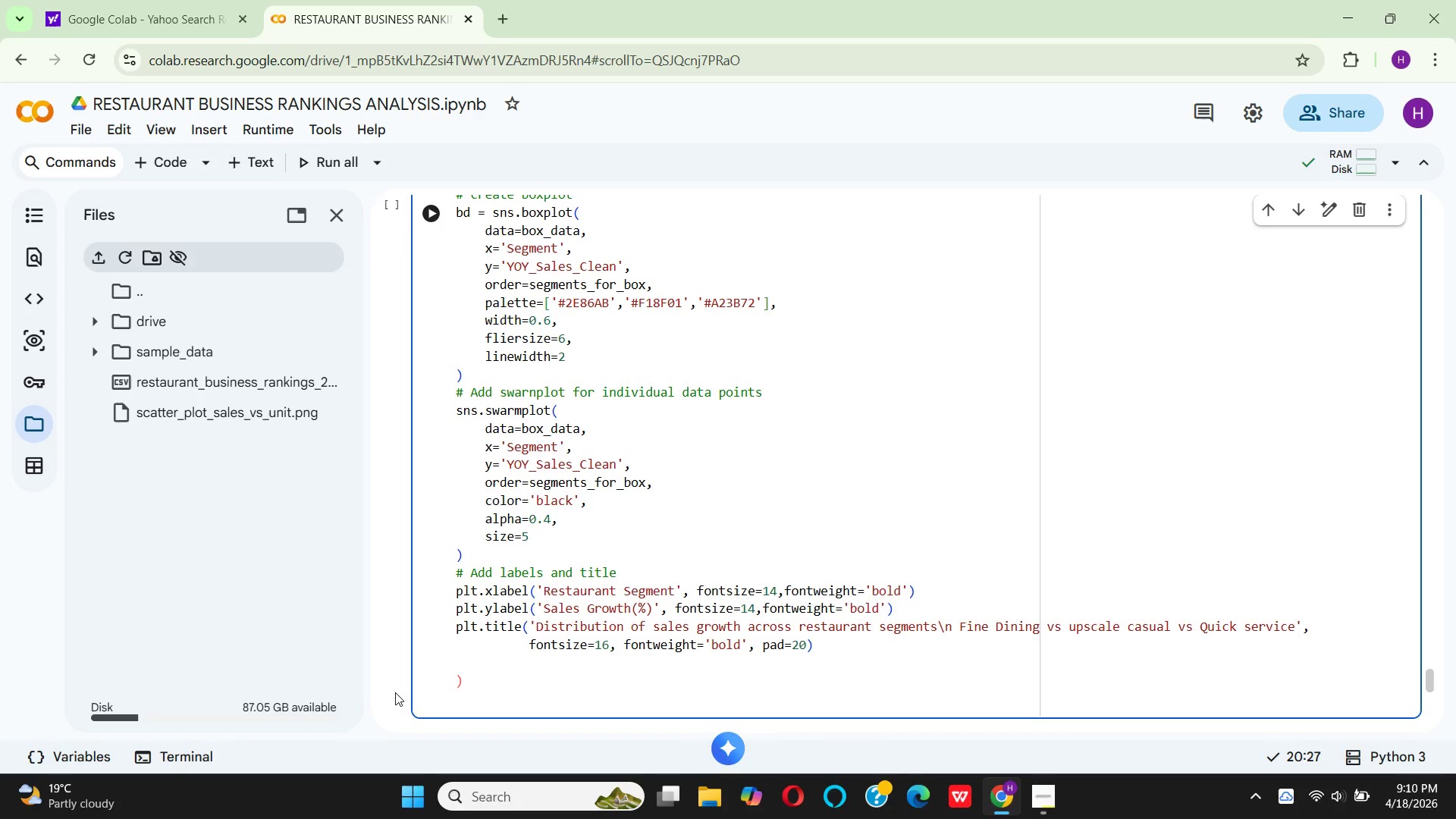 
key(ArrowRight)
 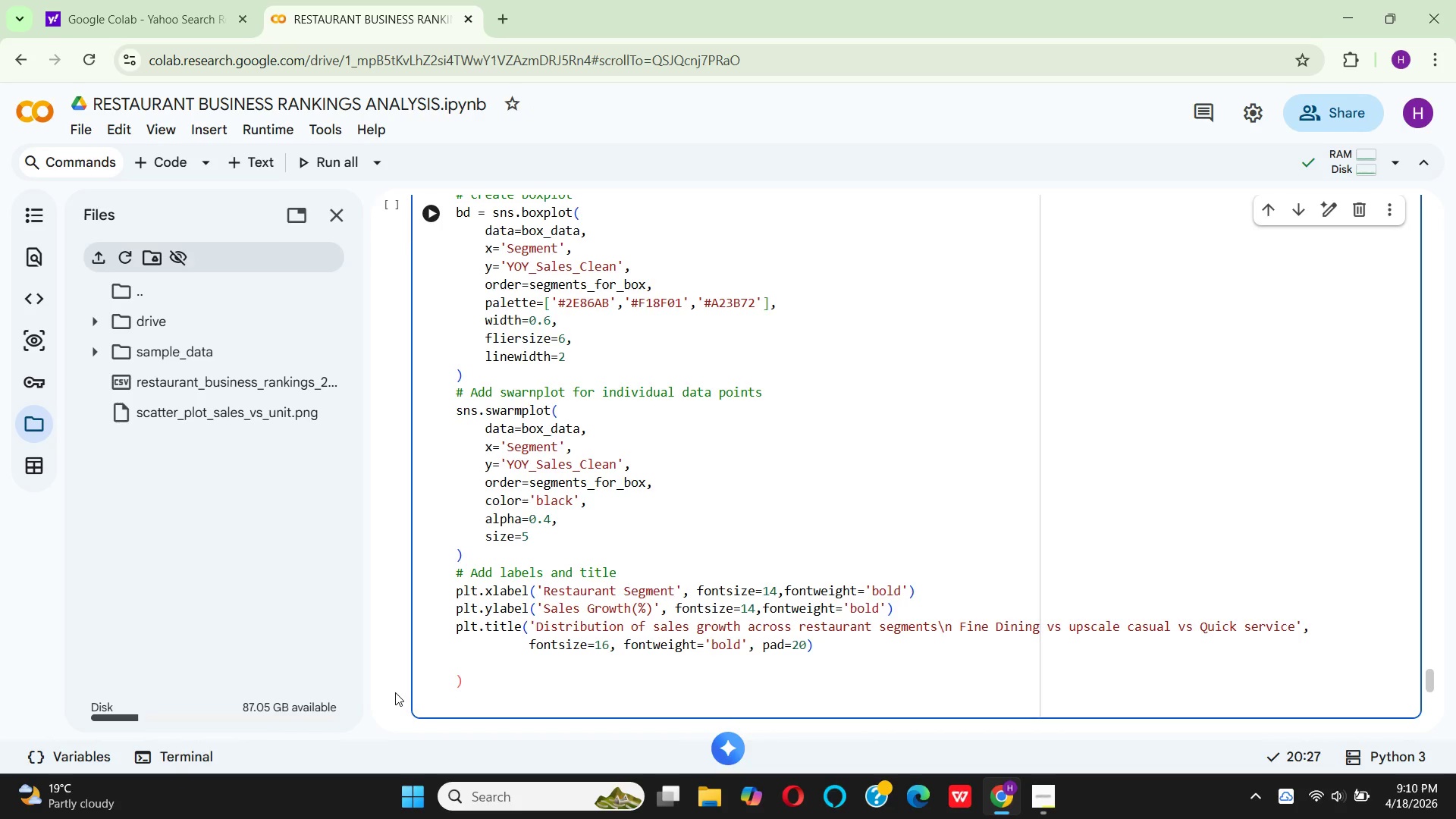 
key(Backspace)
 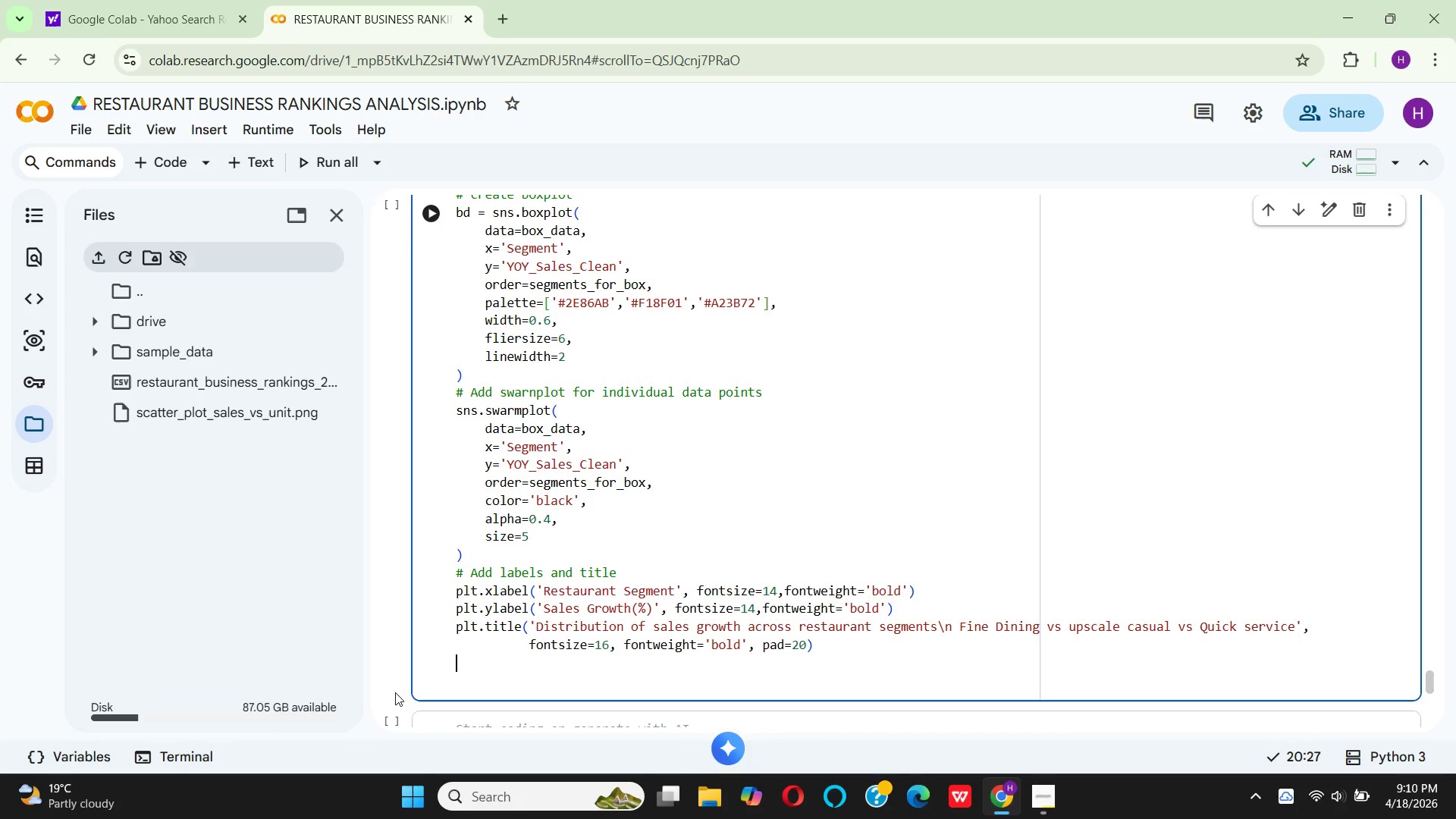 
key(Backspace)
 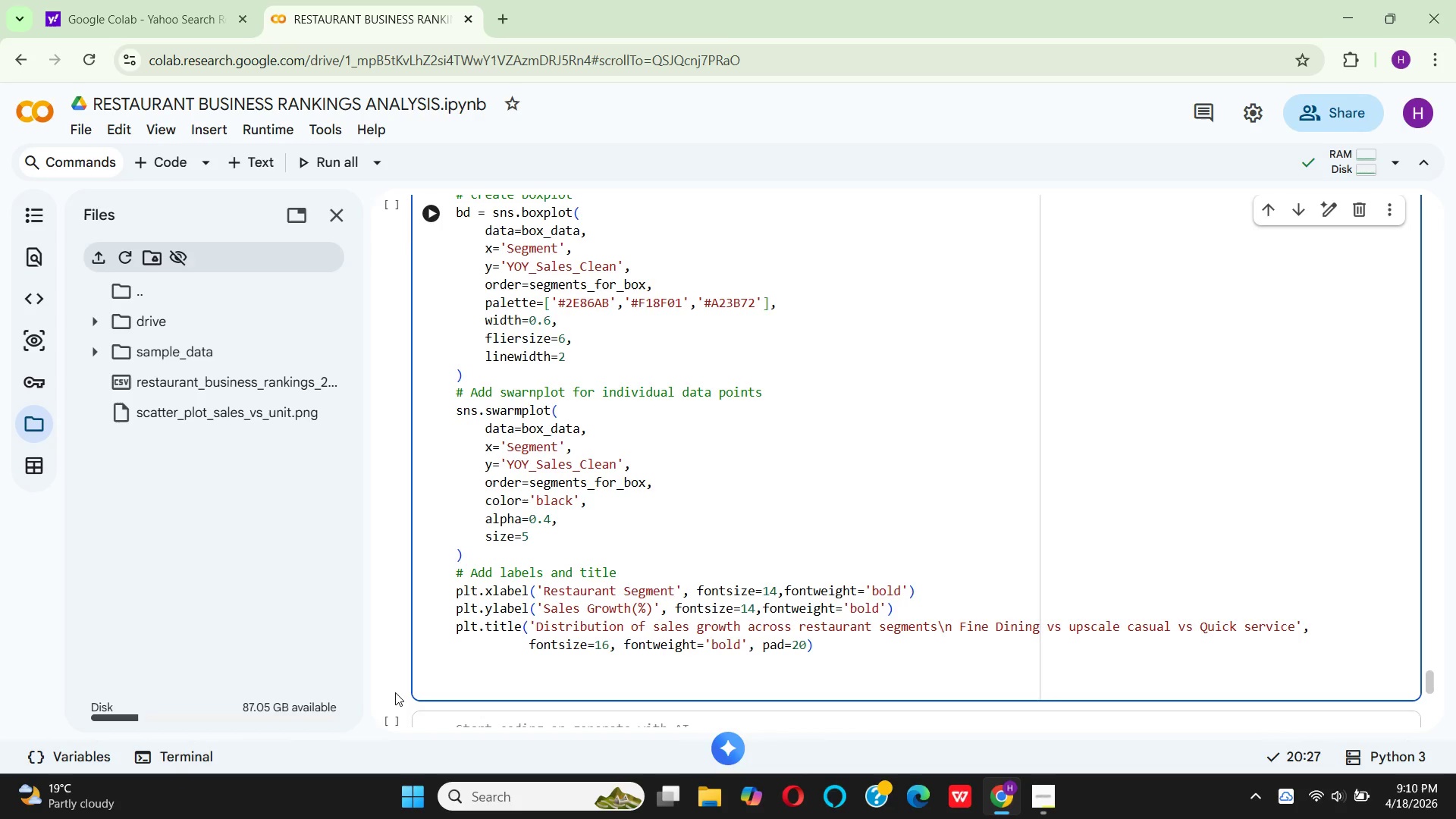 
wait(7.36)
 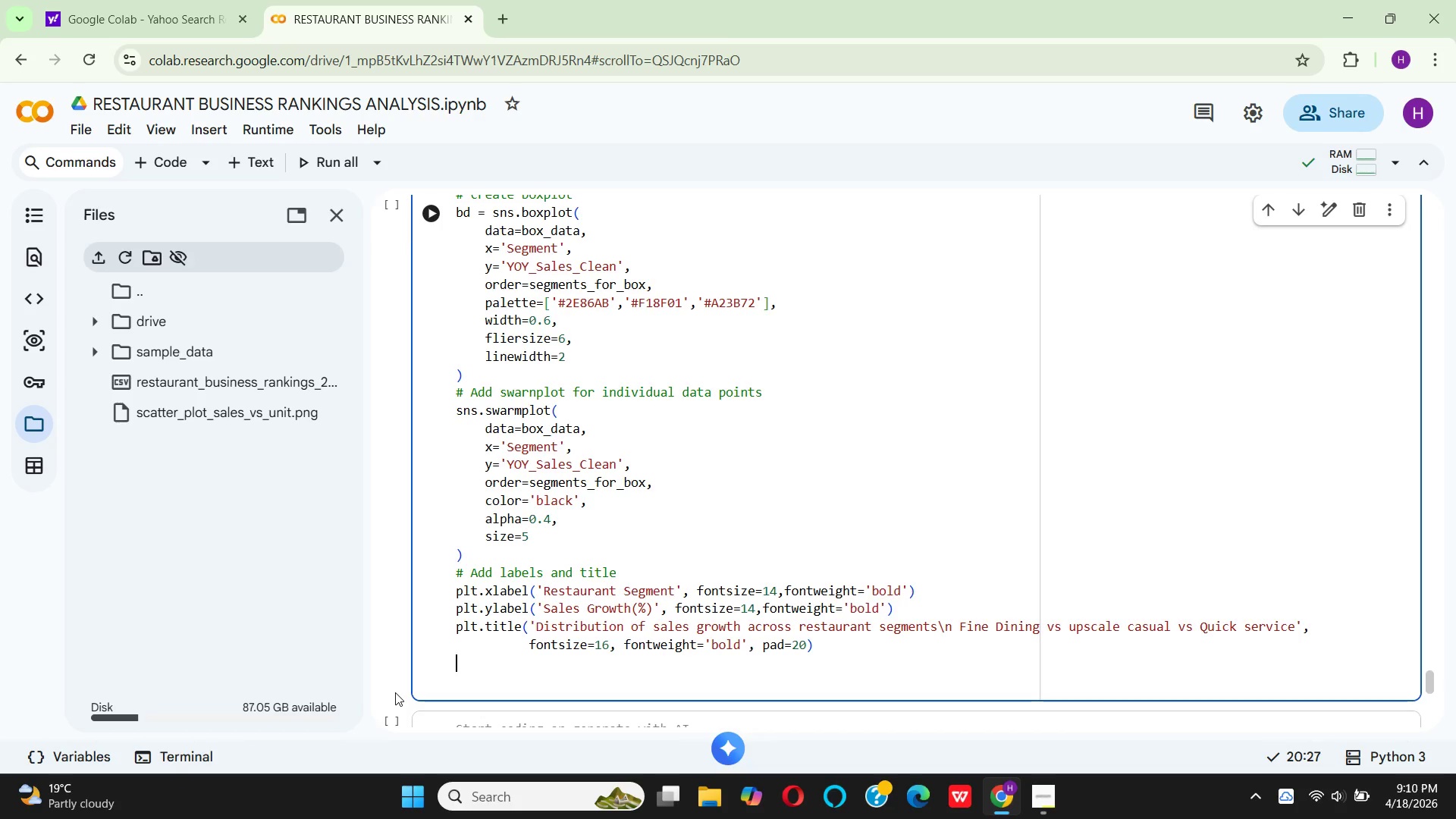 
key(Enter)
 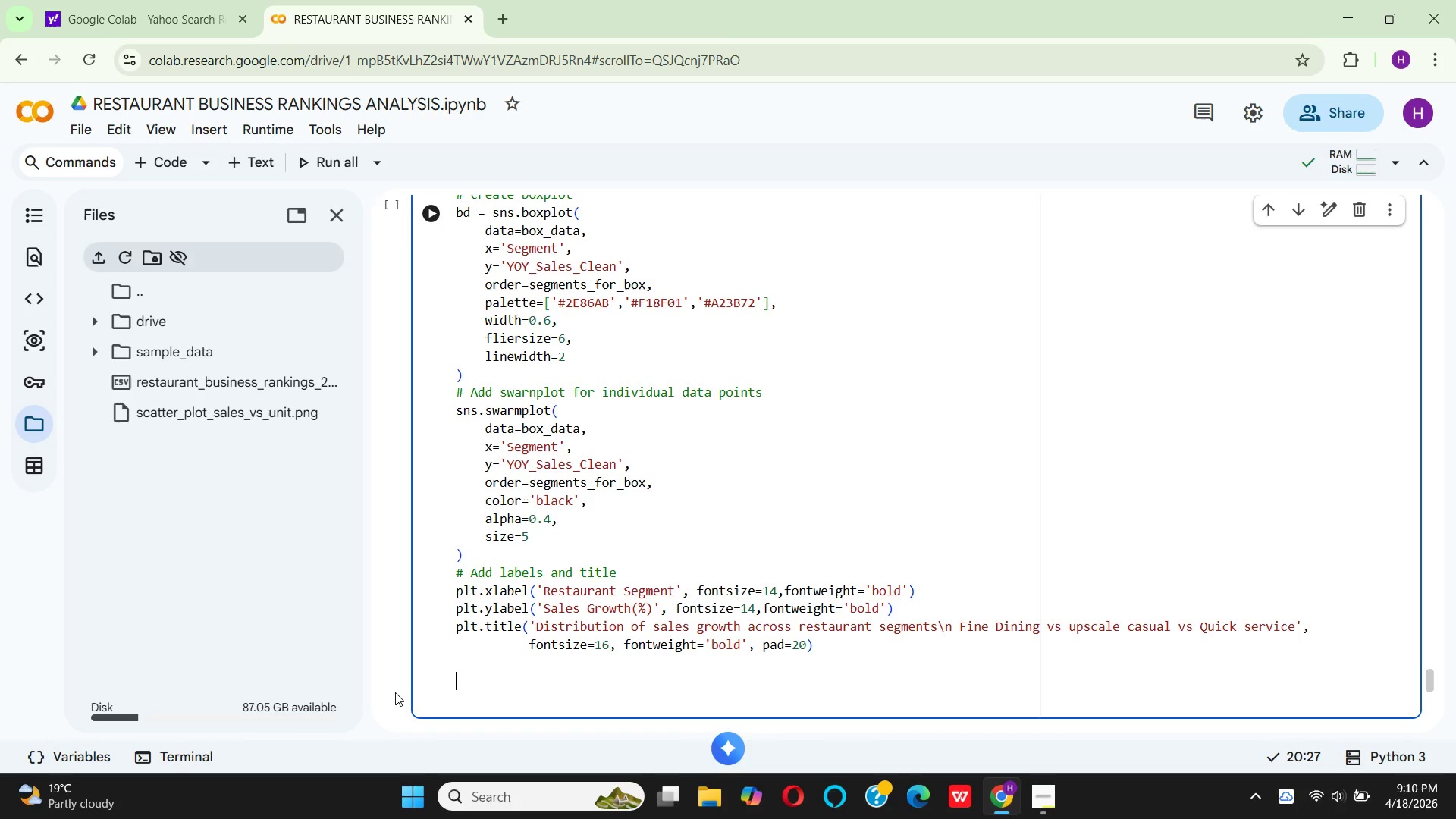 
type(# add)
key(Backspace)
key(Backspace)
key(Backspace)
type(Add )
 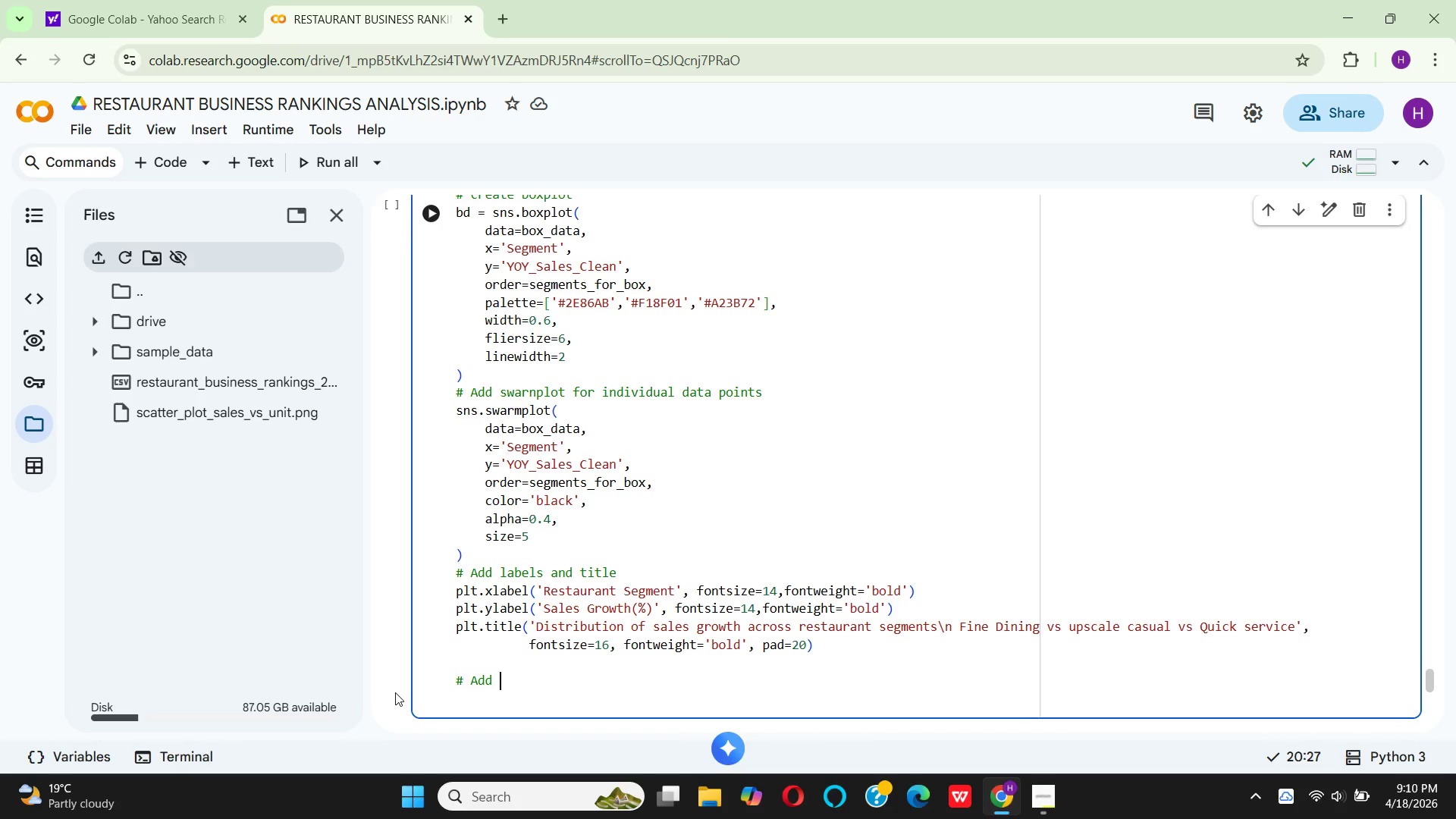 
wait(5.27)
 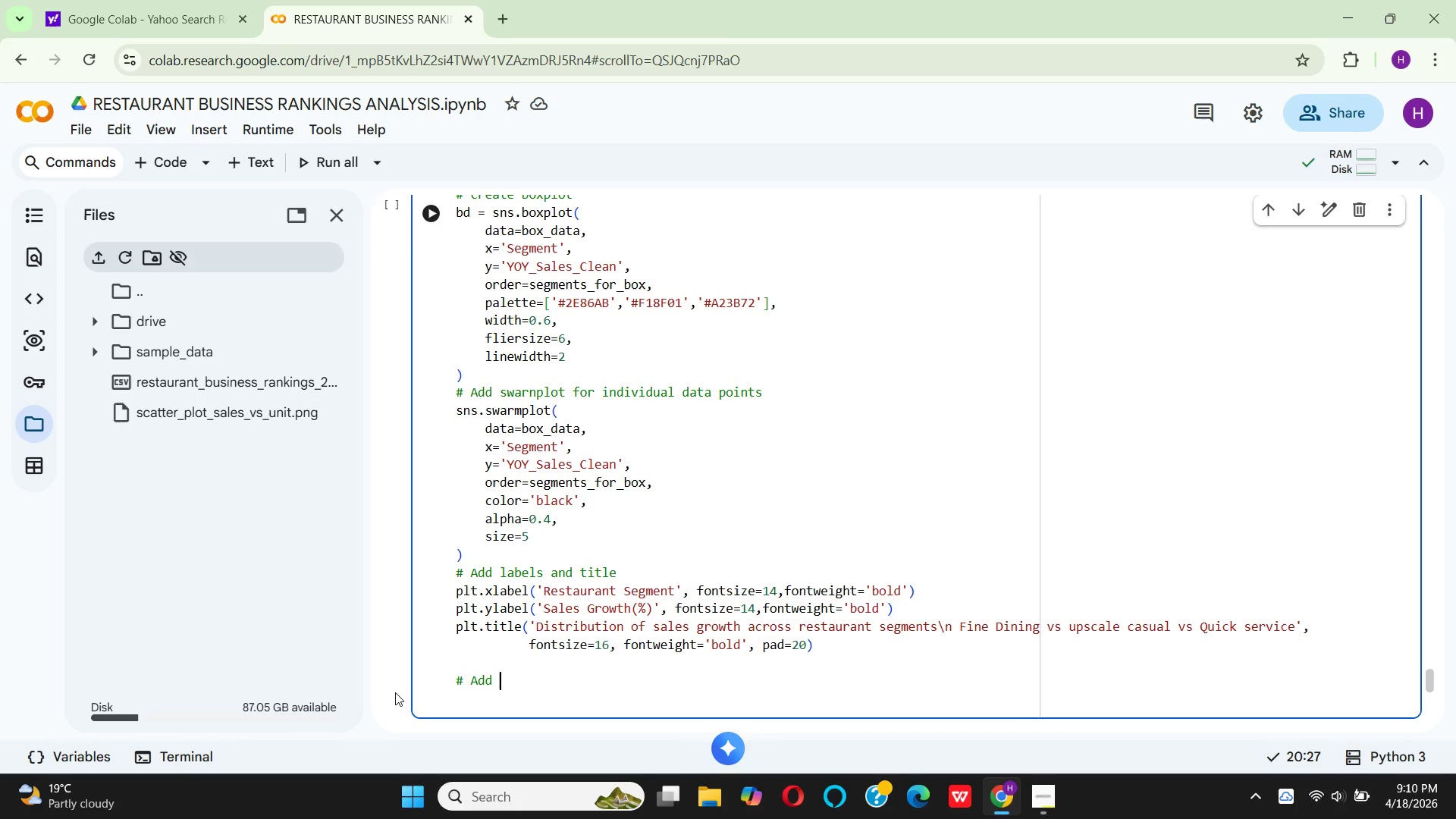 
type(hori)
 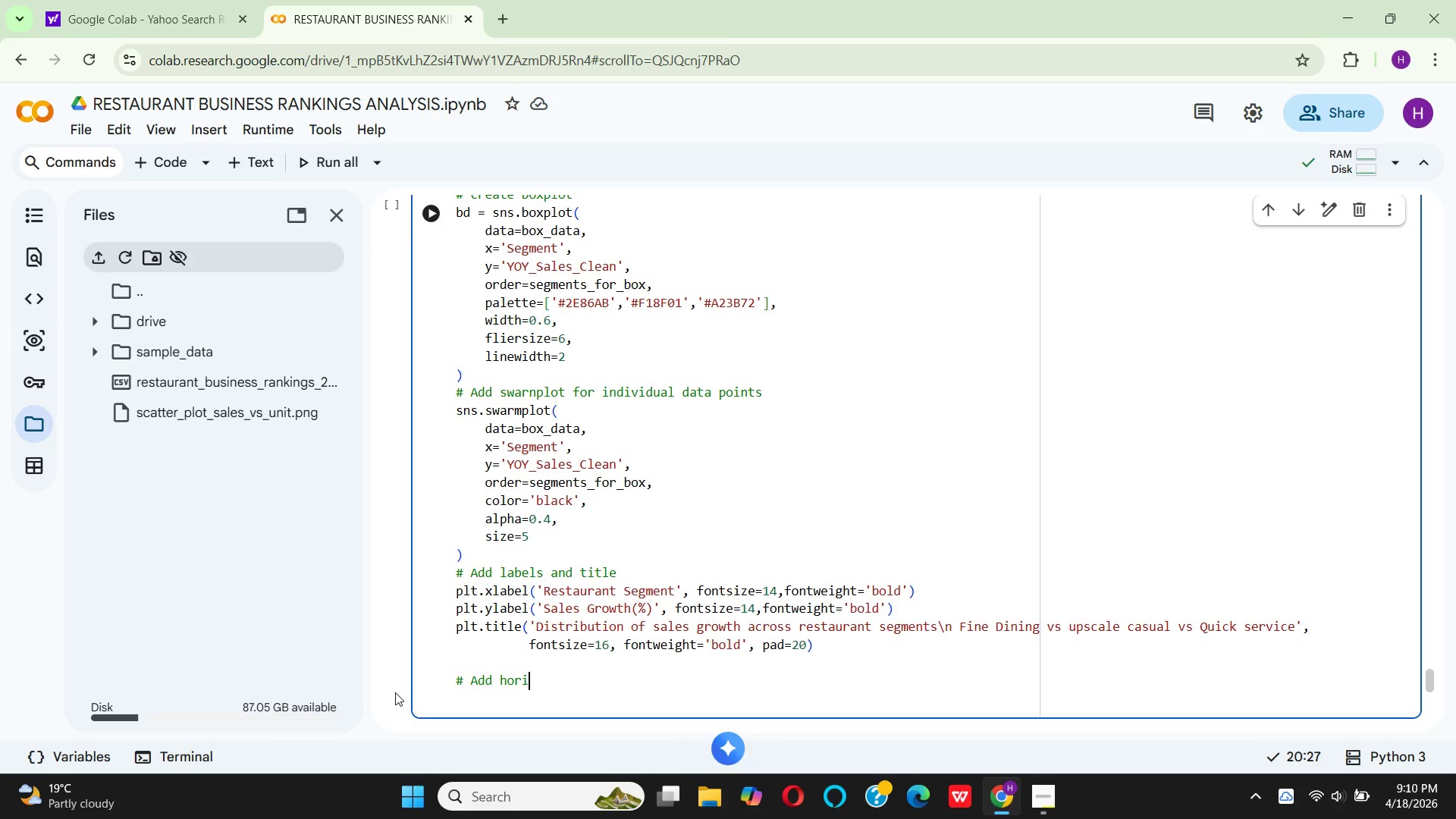 
wait(11.25)
 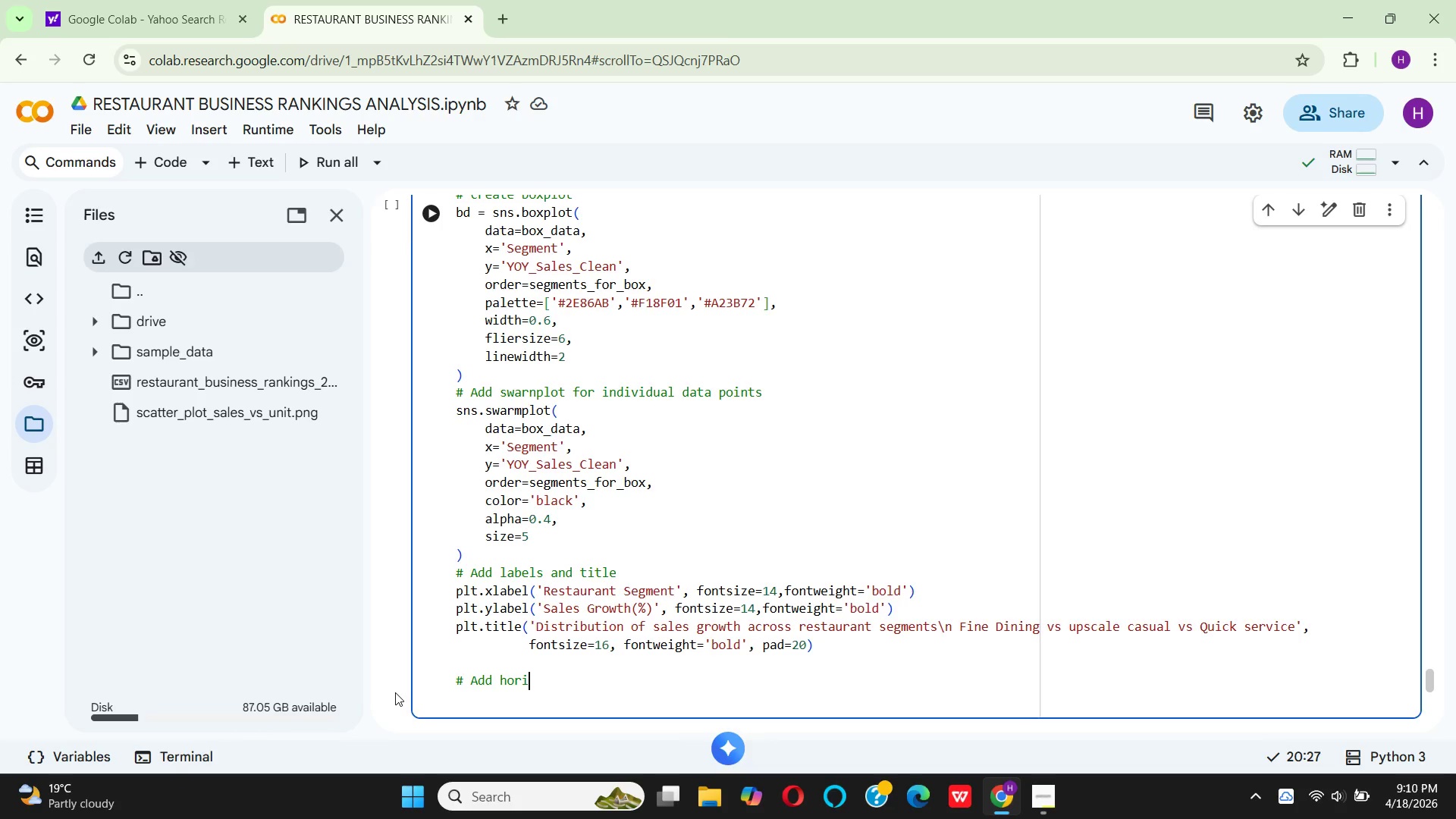 
type(zontal line at ero)
 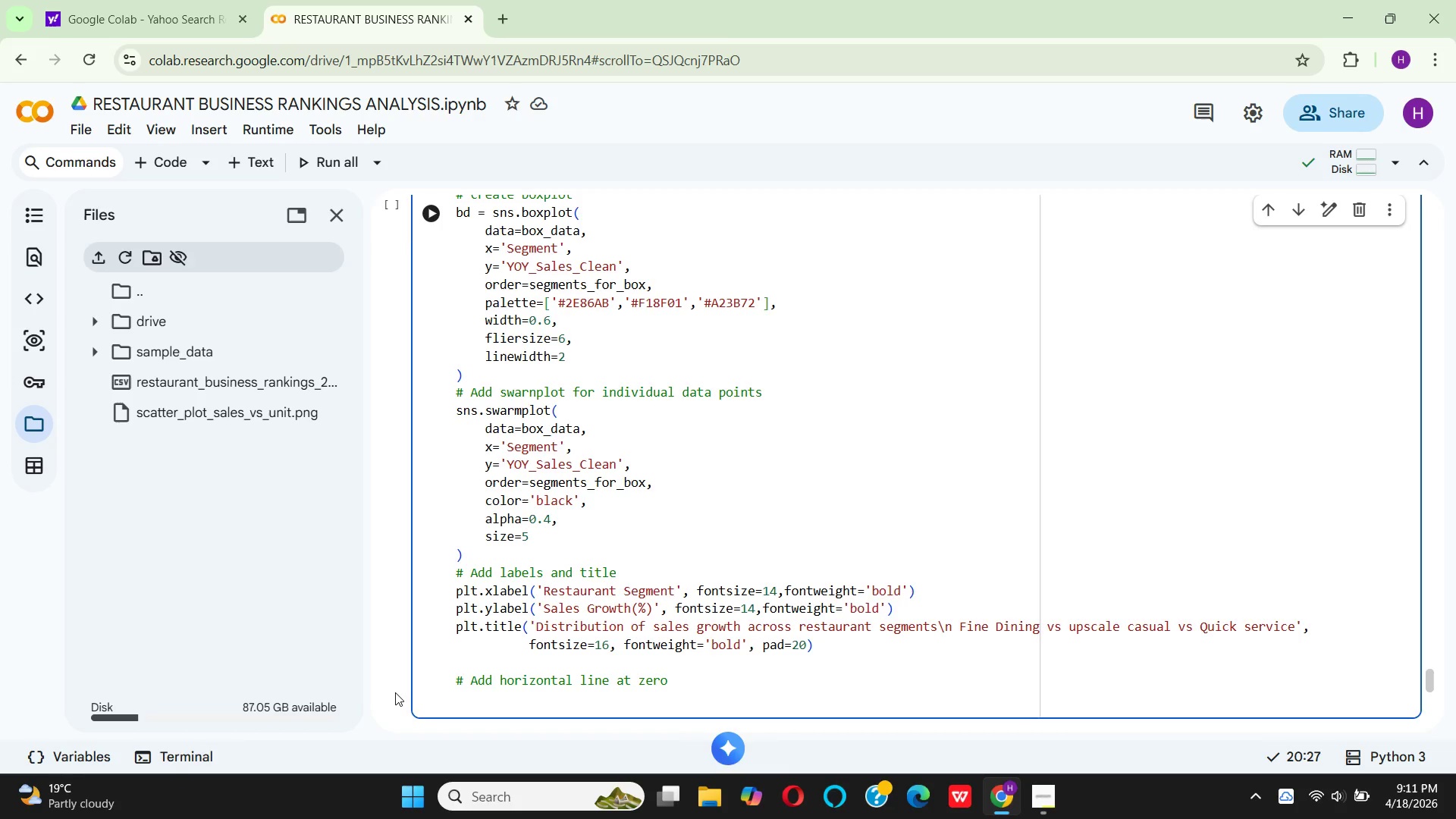 
key(Enter)
 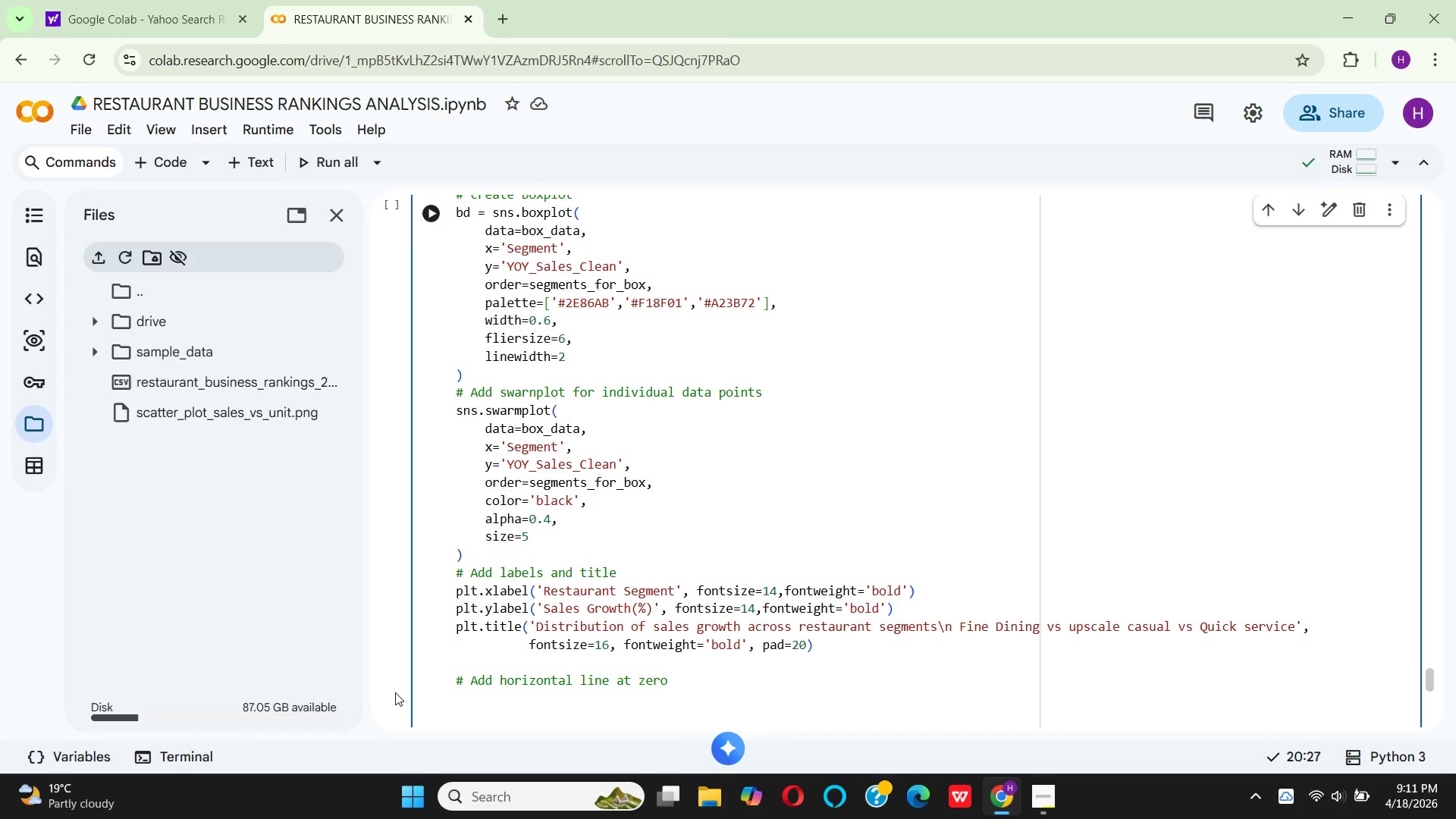 
type(plt.ax)
 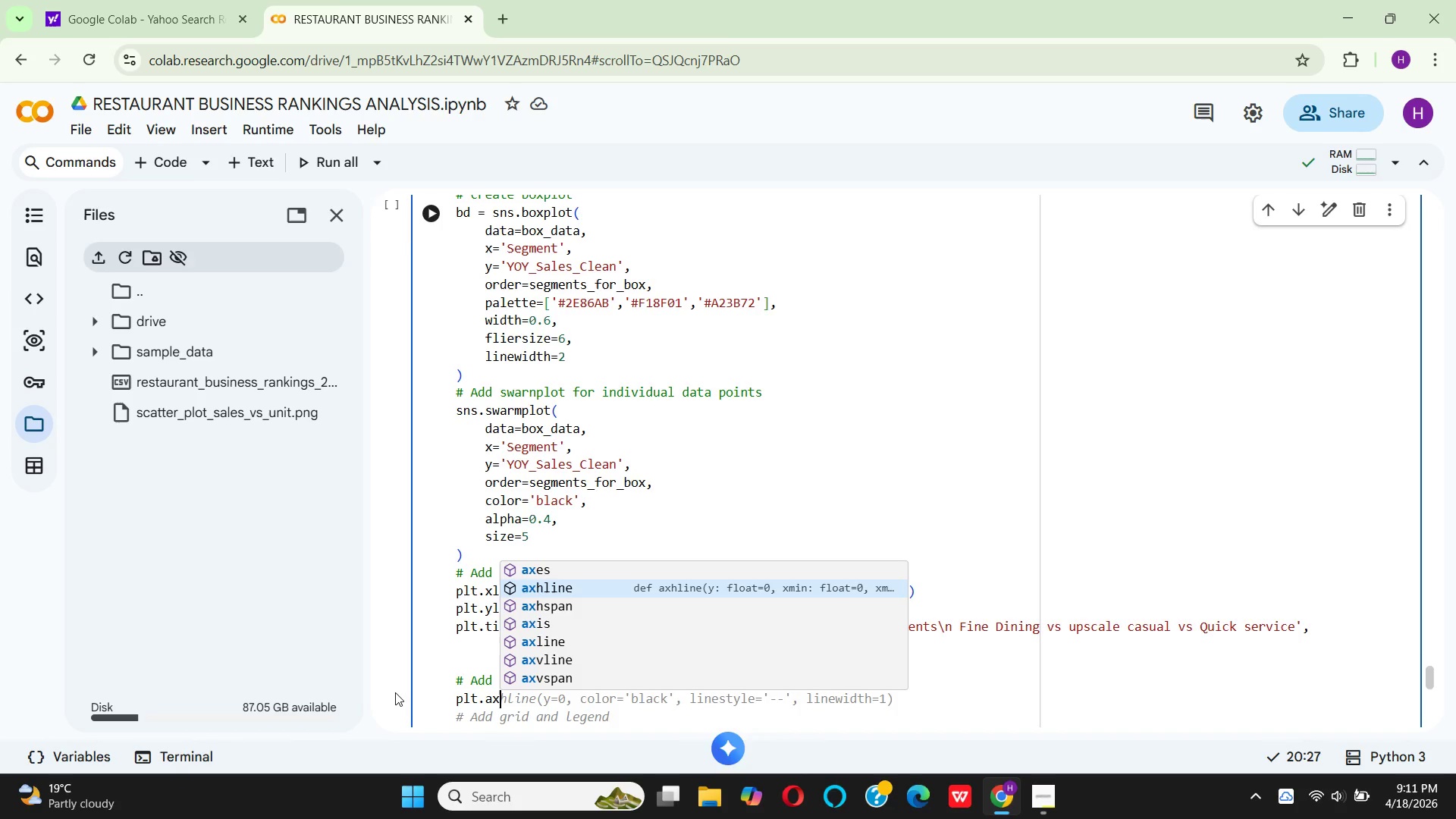 
key(Enter)
 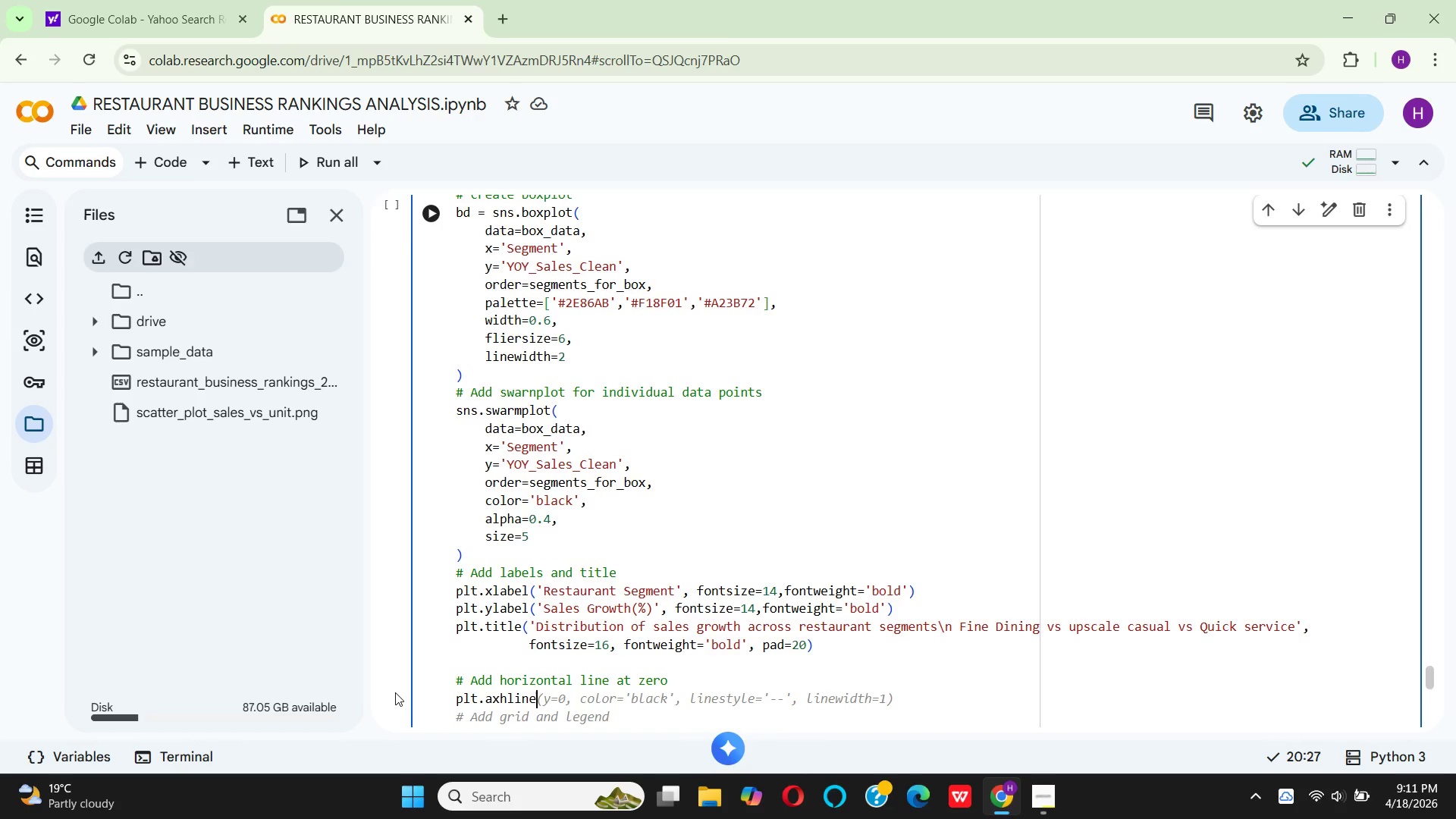 
type((y=-)
key(Backspace)
type(0, color='red)
 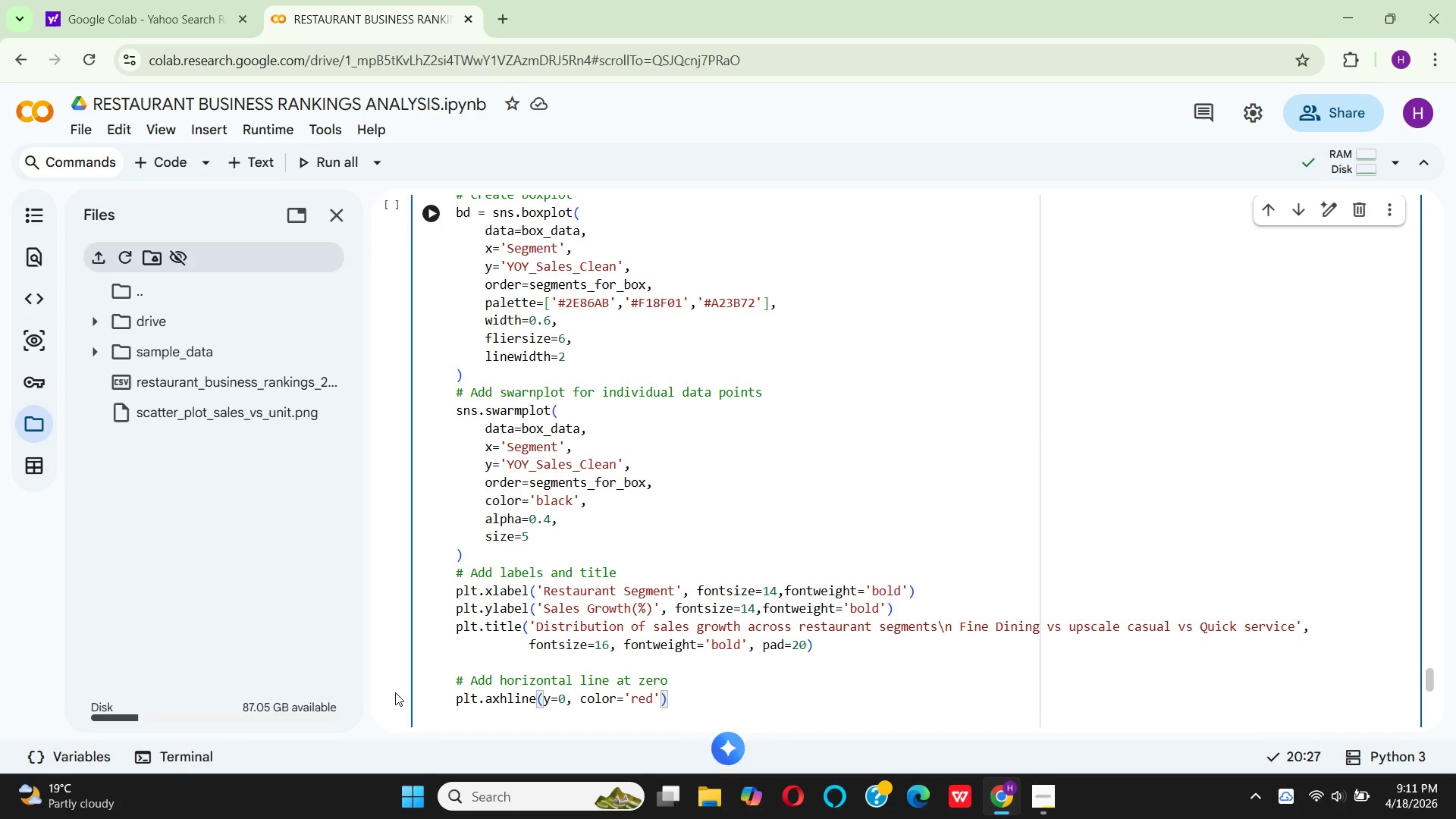 
key(ArrowRight)
 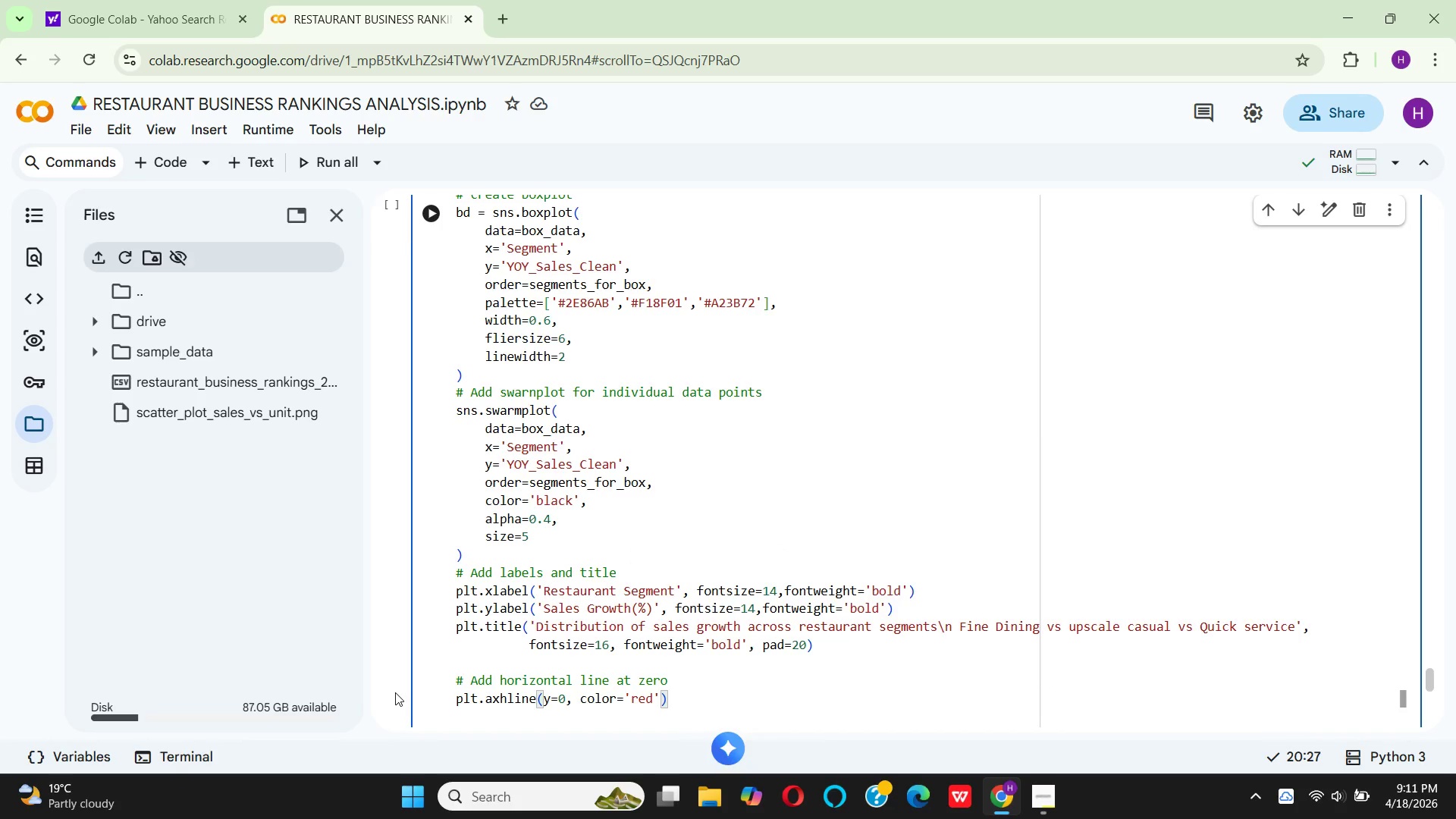 
type(, linestu)
key(Backspace)
type(y)
 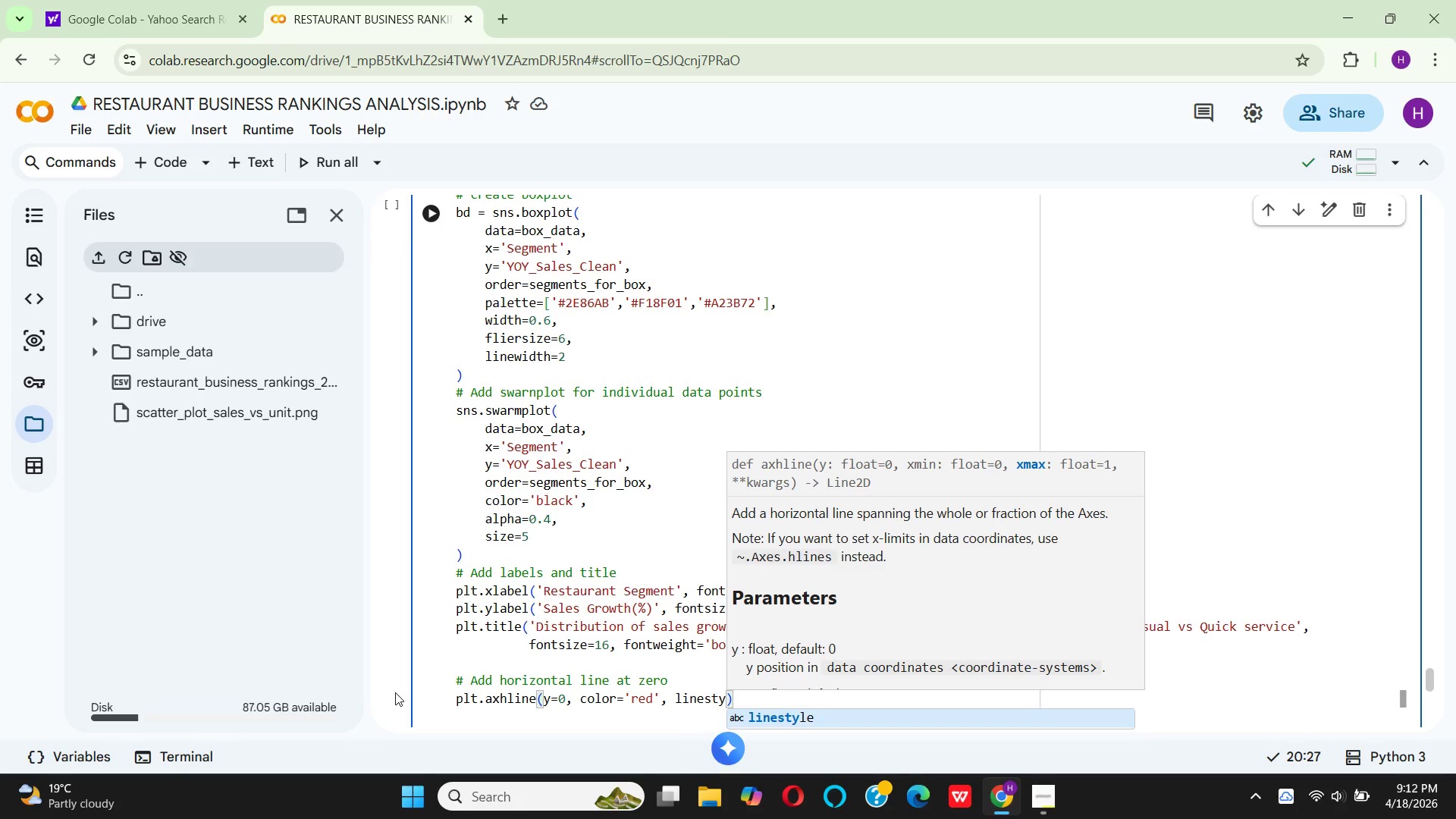 
key(Enter)
 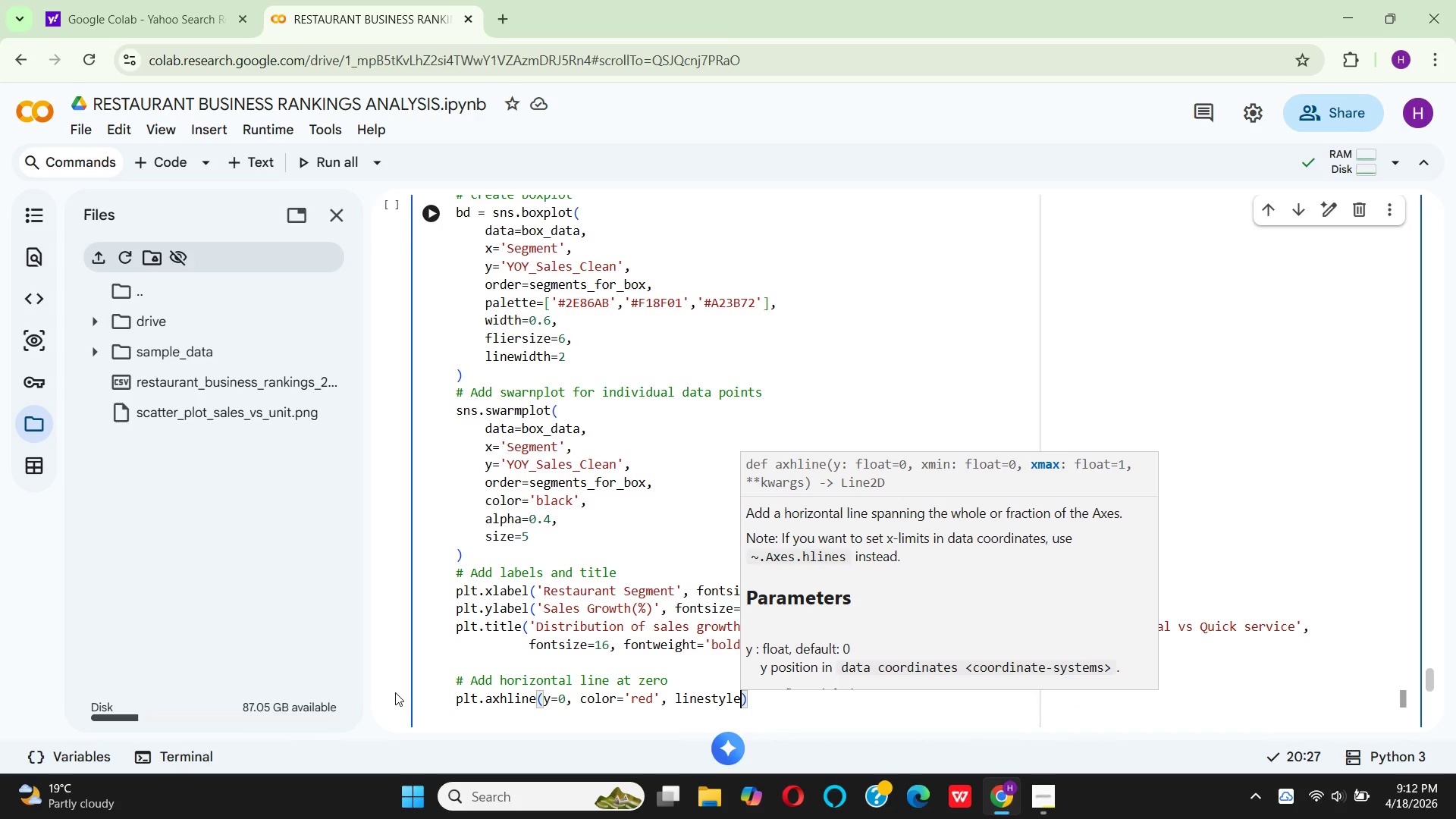 
key(Equal)
 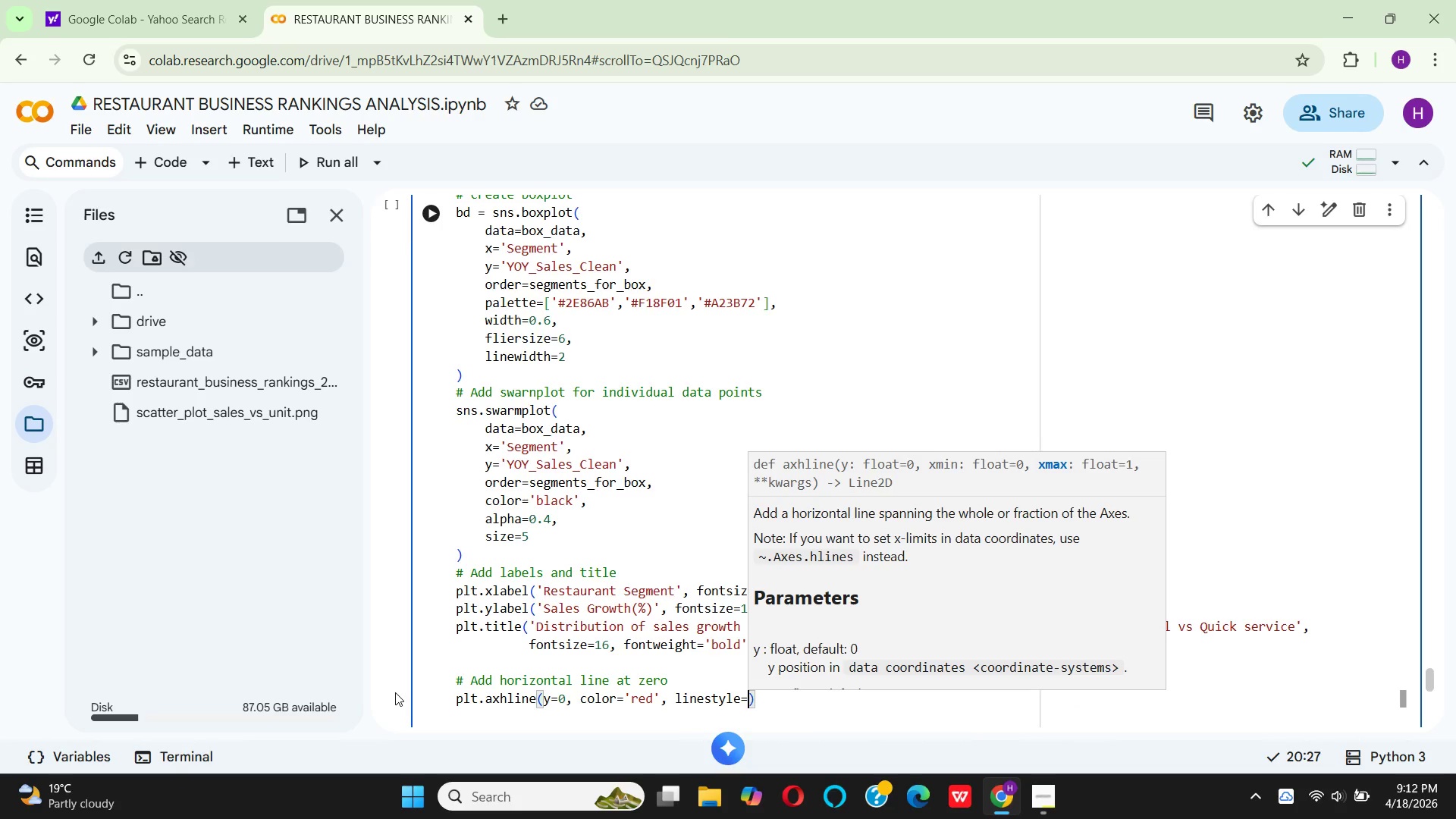 
key(Quote)
 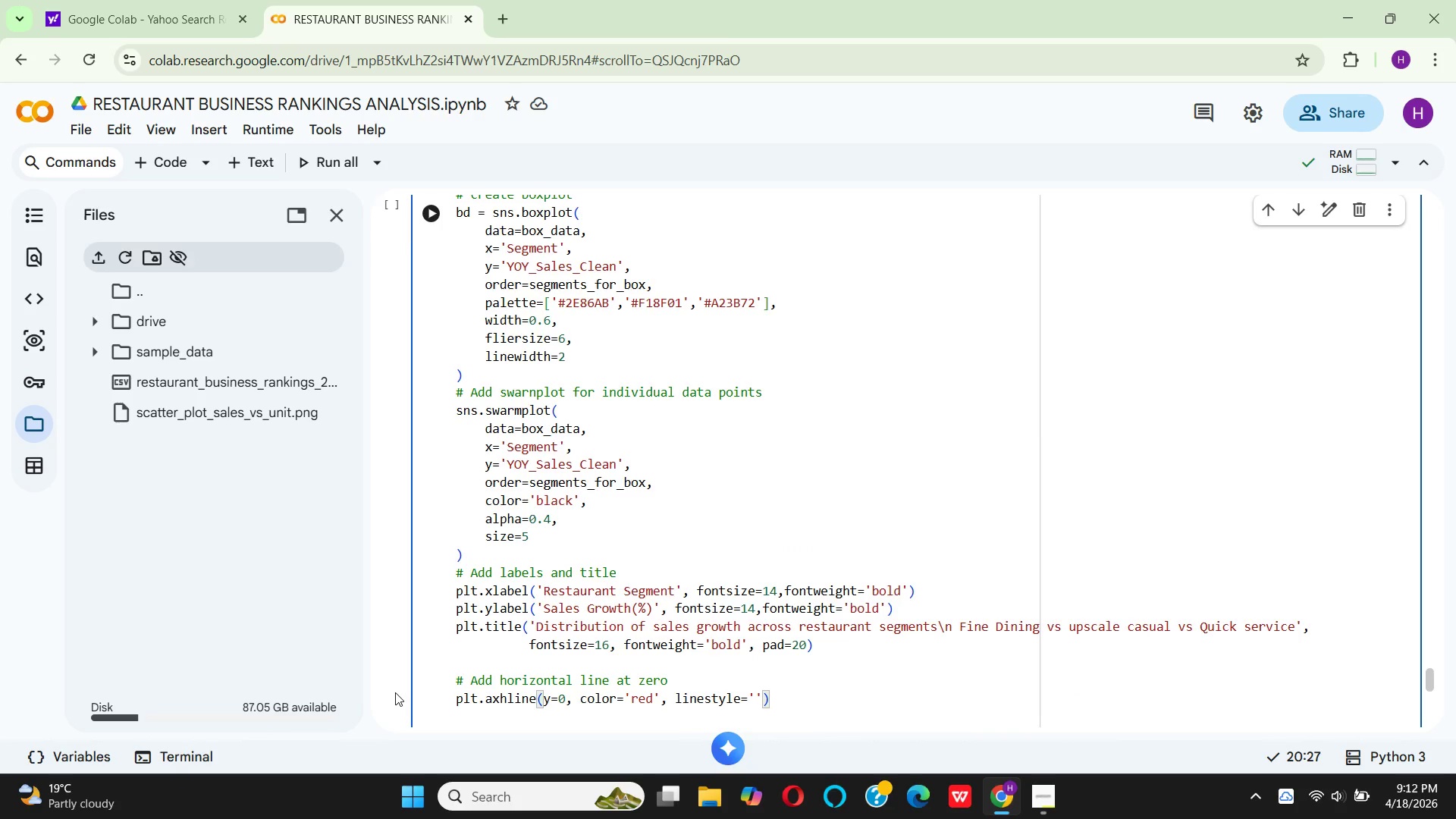 
key(Minus)
 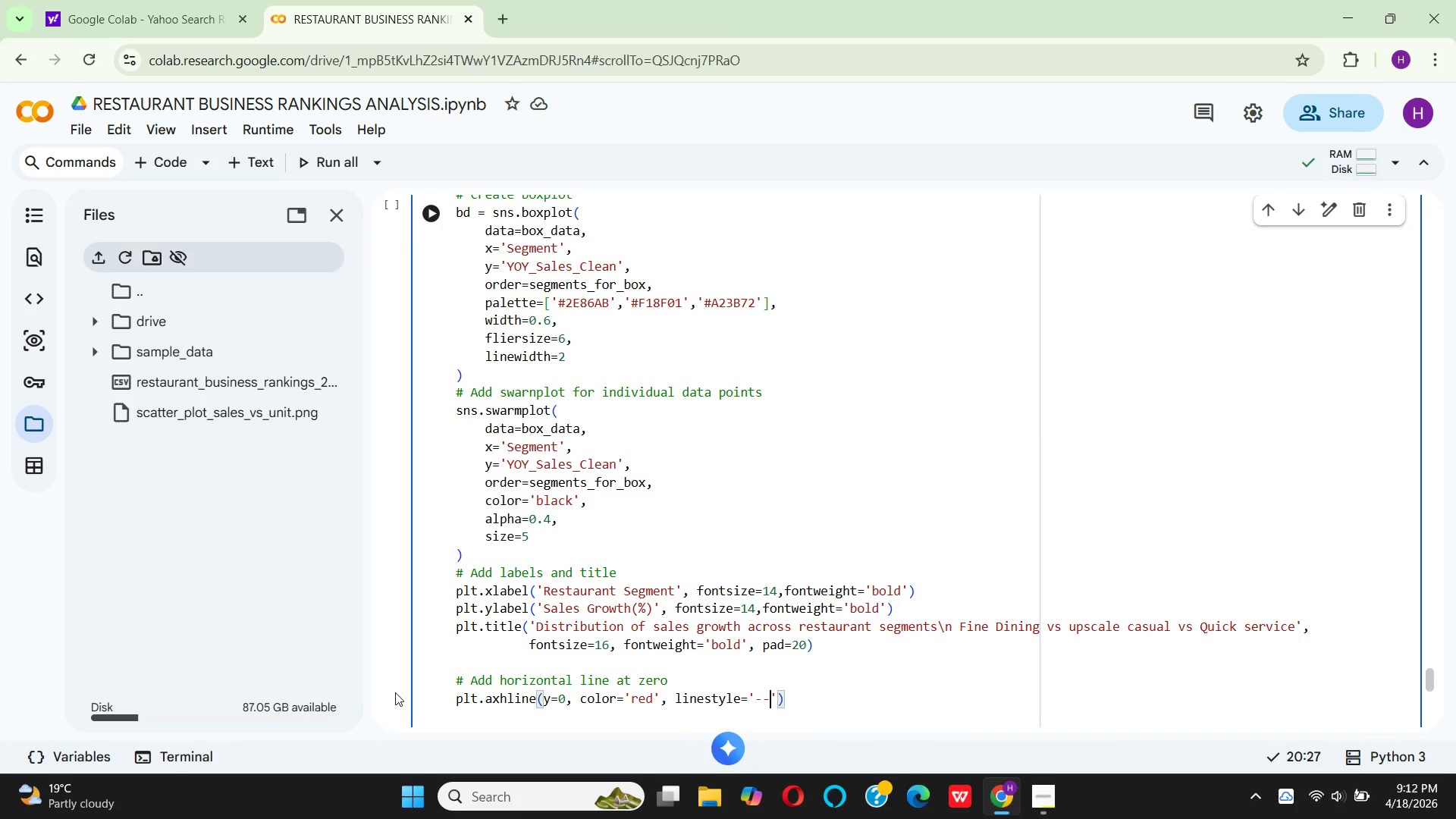 
key(Minus)
 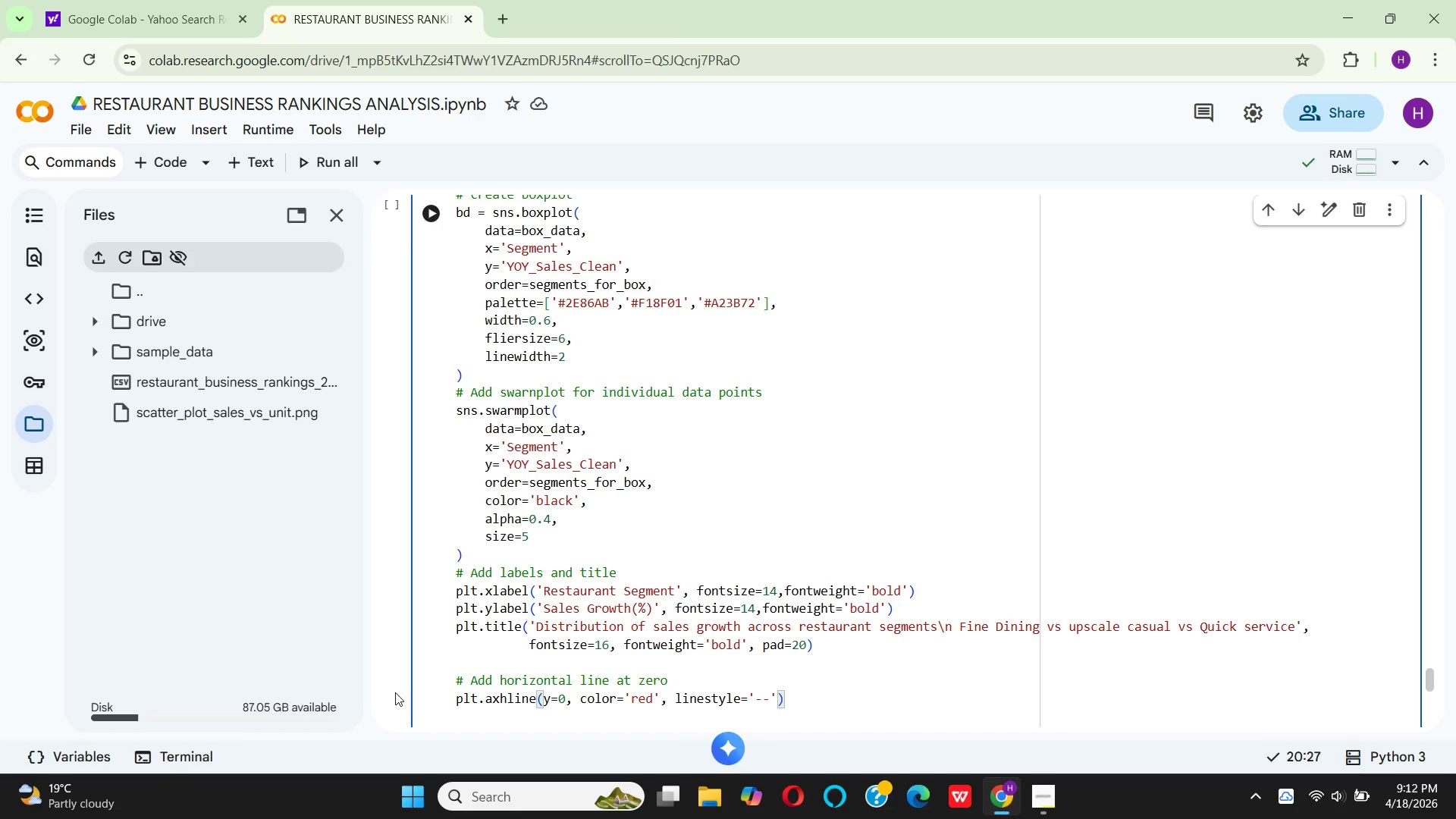 
key(ArrowRight)
 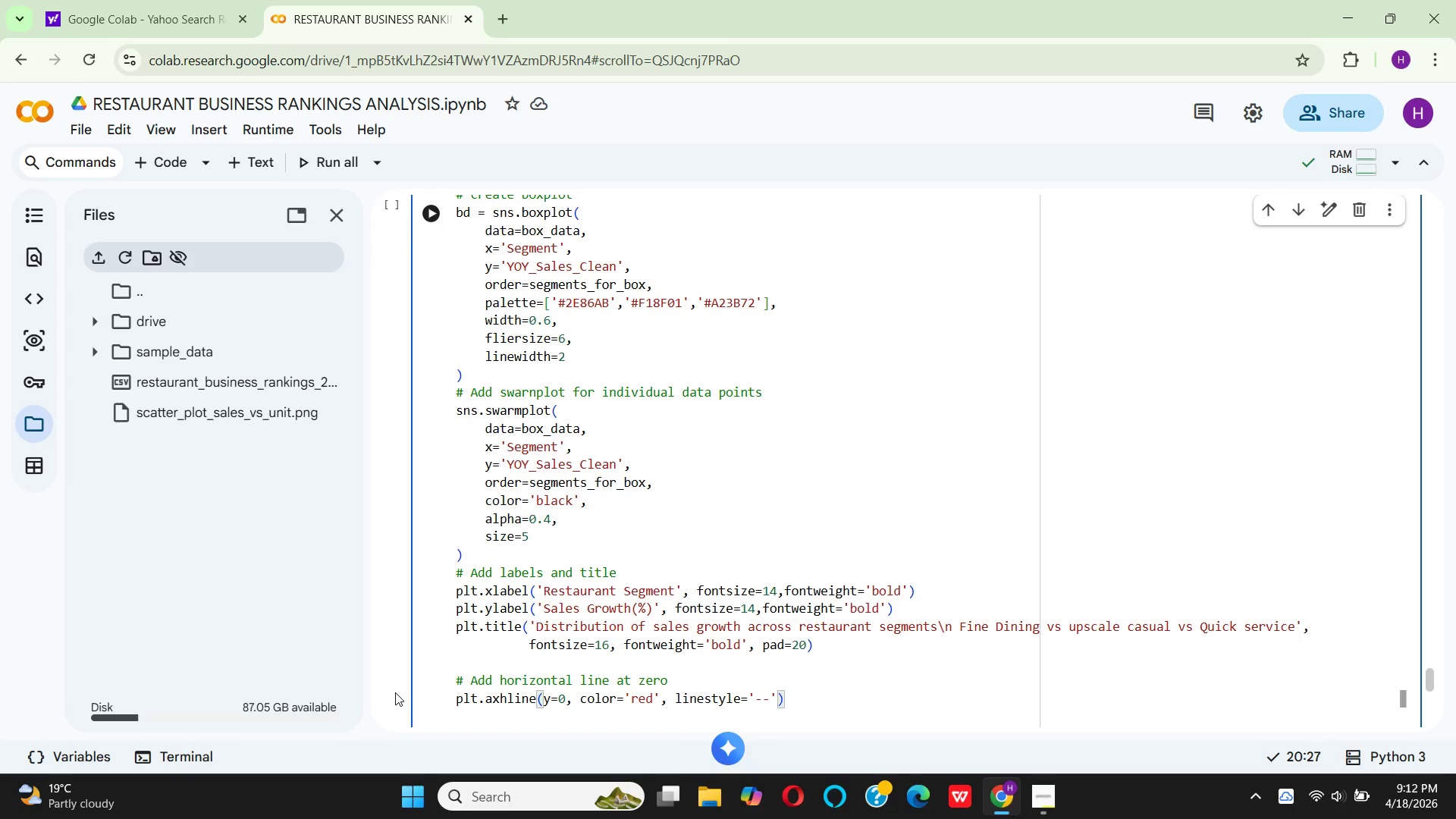 
type(, al)
 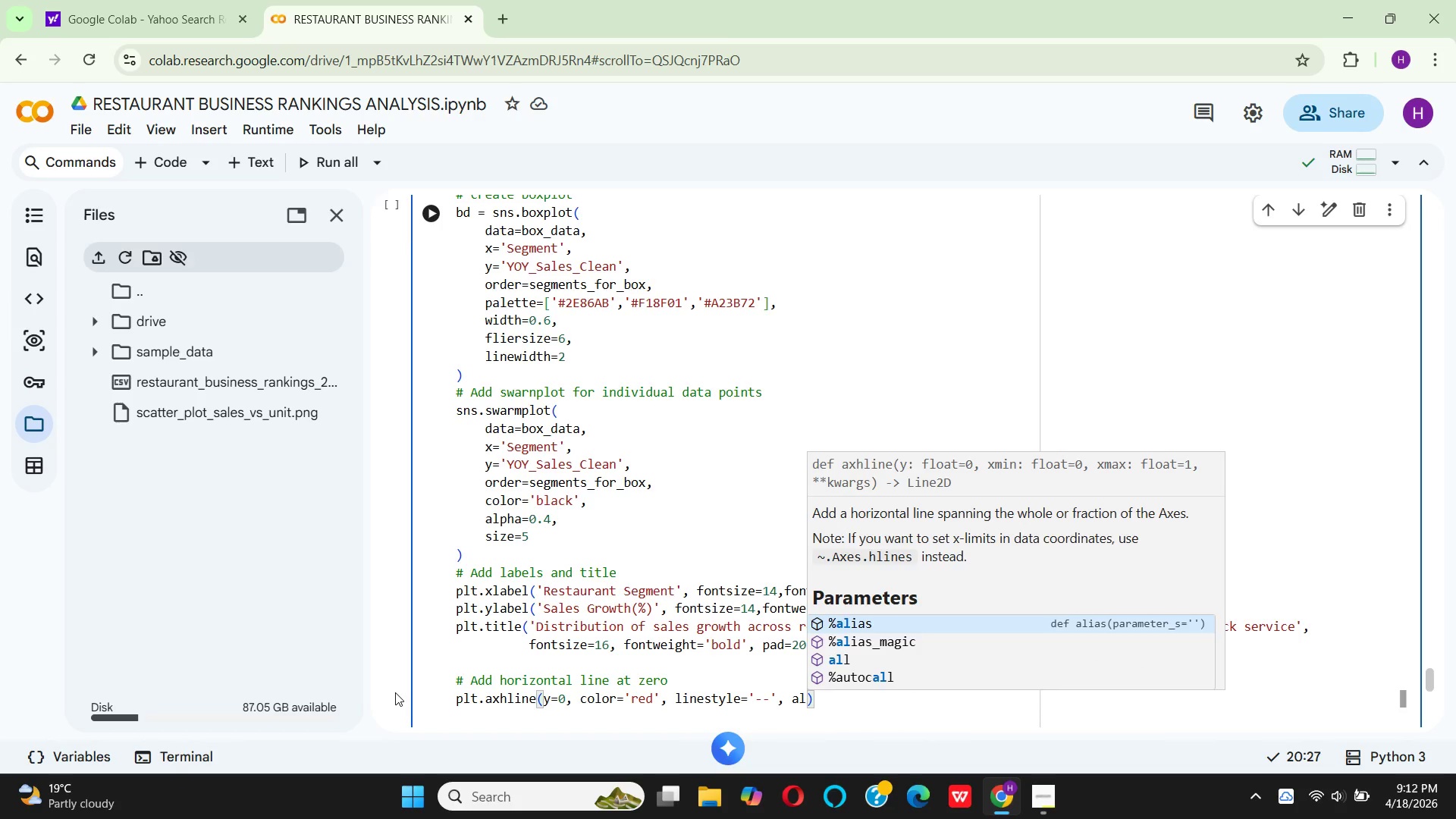 
type(ph)
 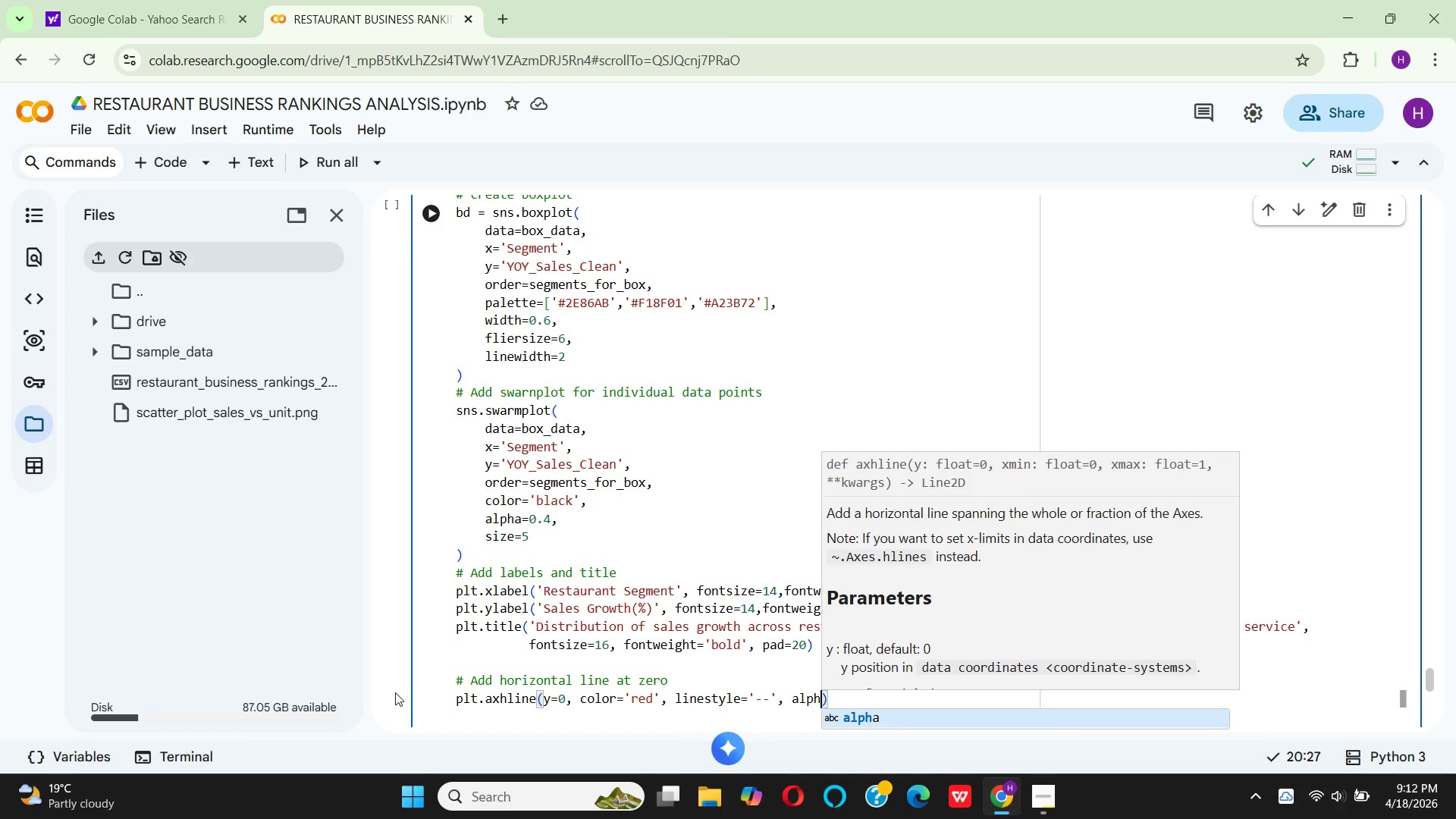 
key(Enter)
 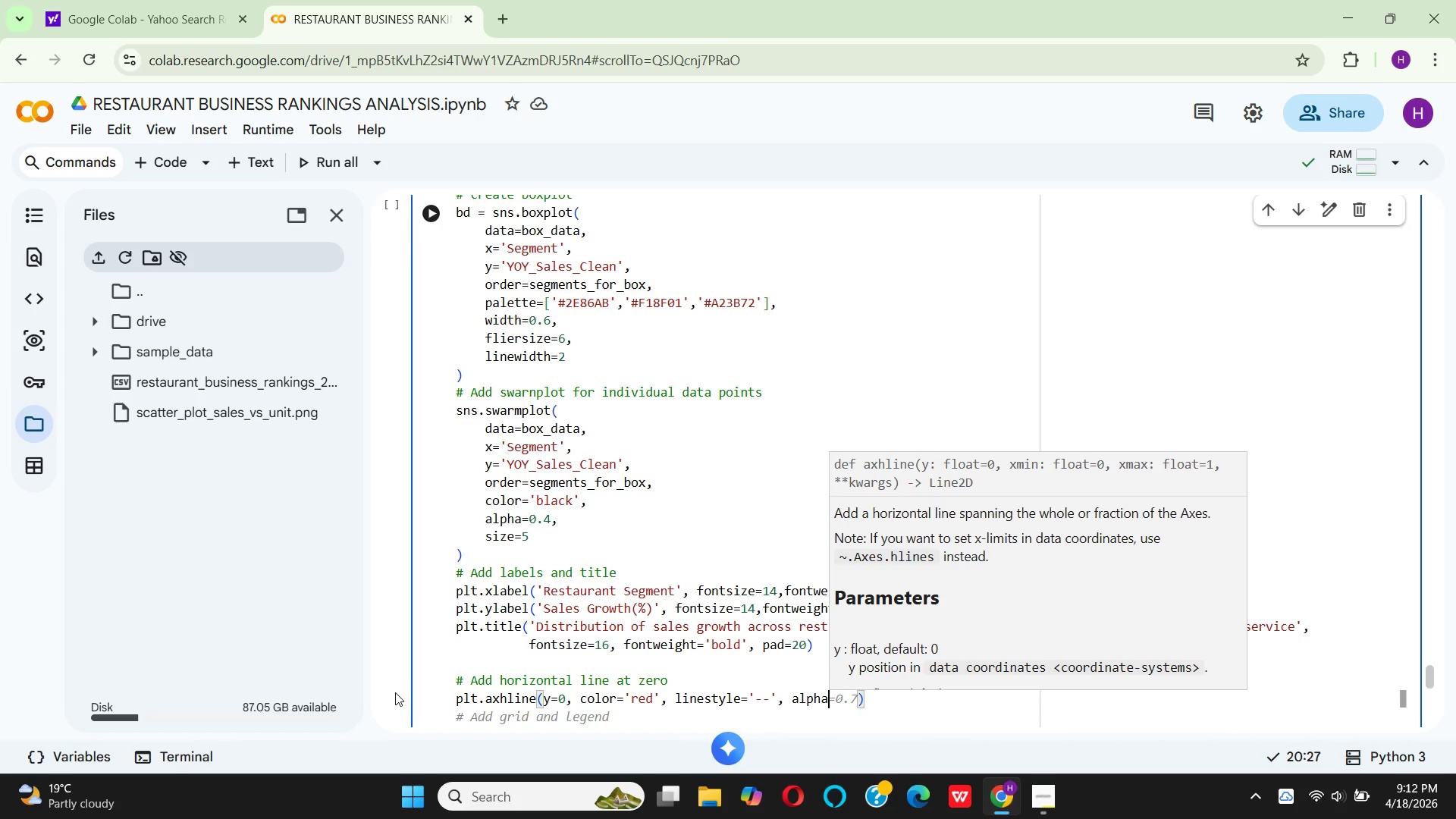 
key(Equal)
 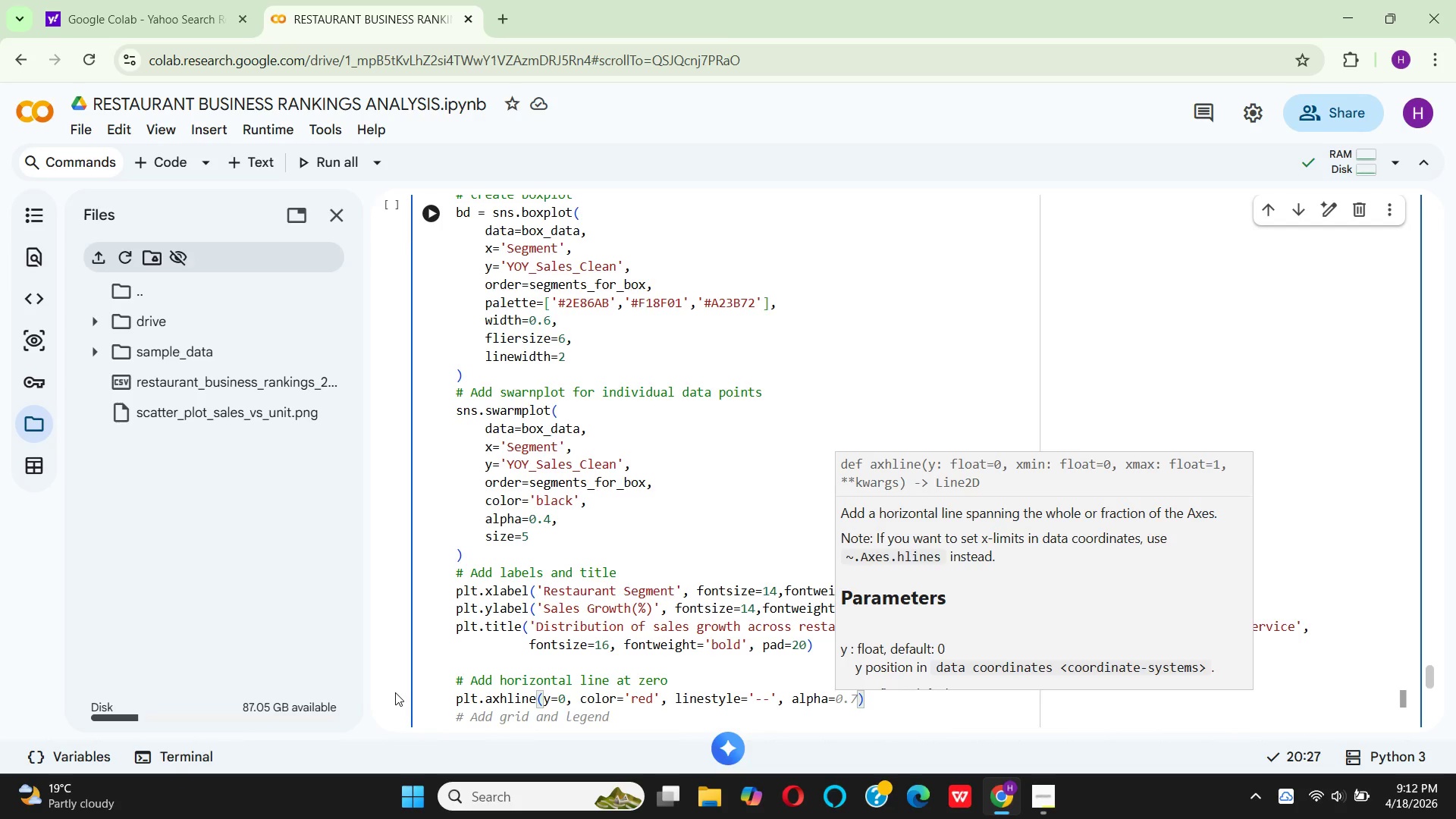 
key(0)
 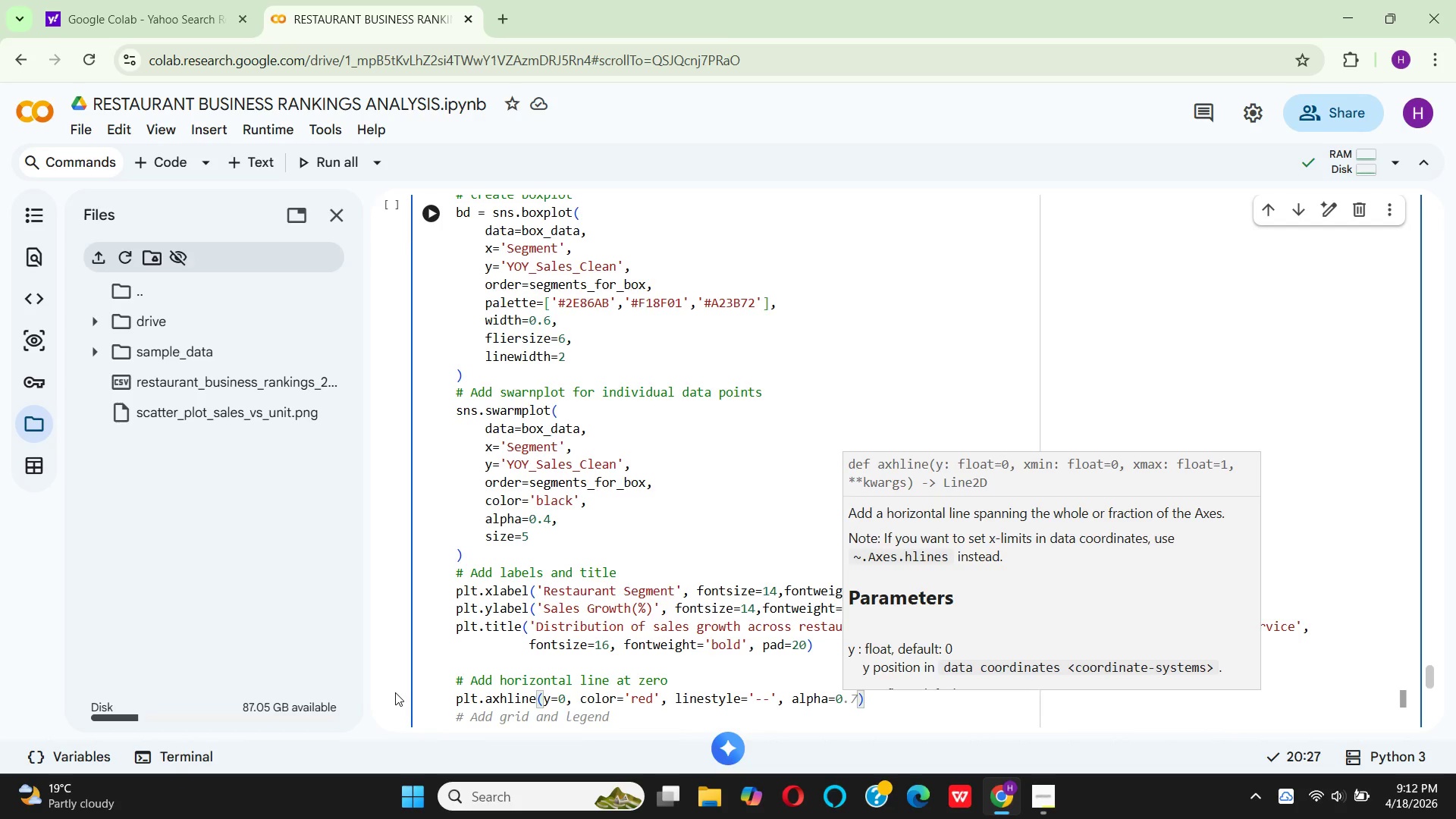 
key(Period)
 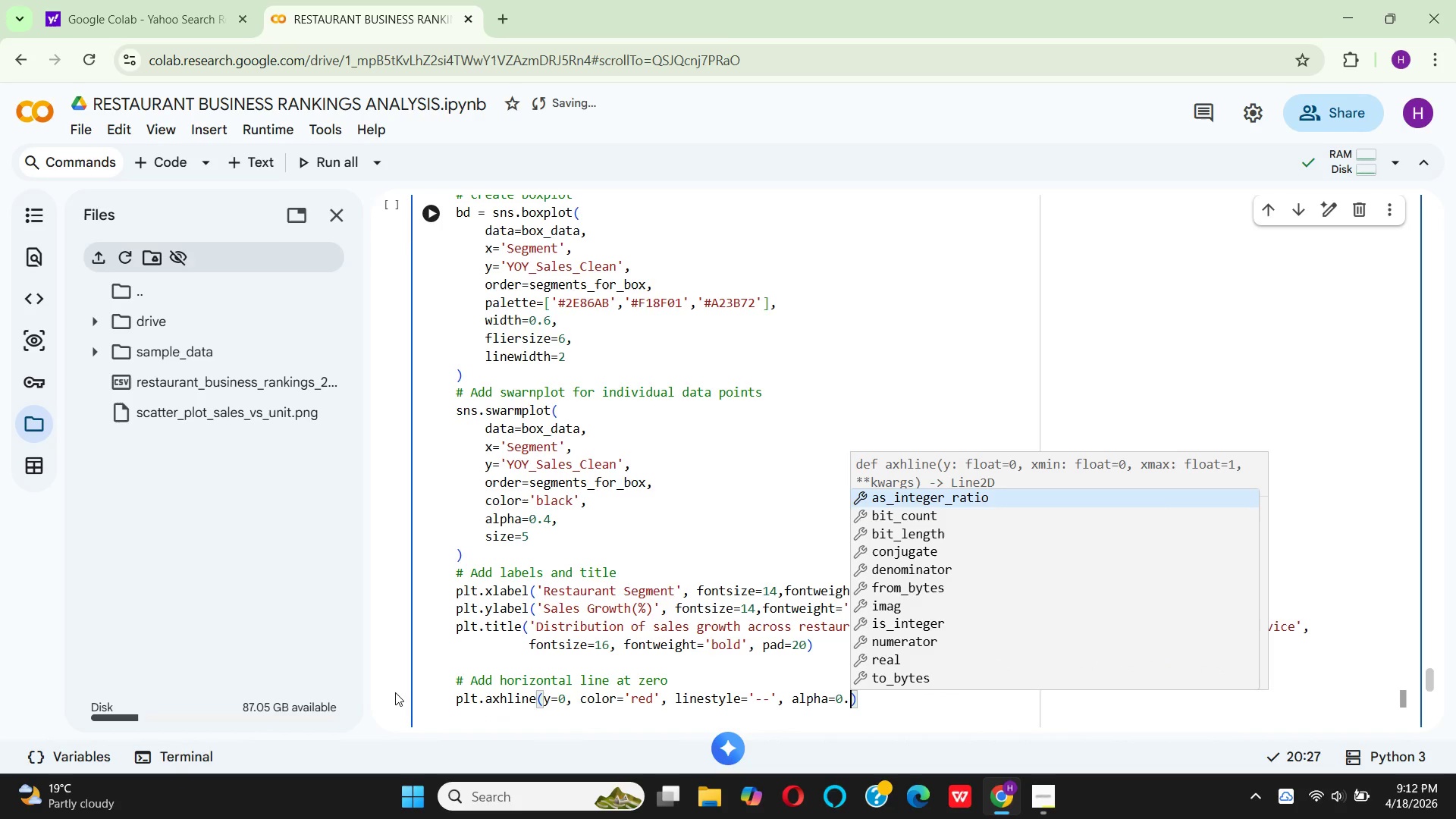 
key(6)
 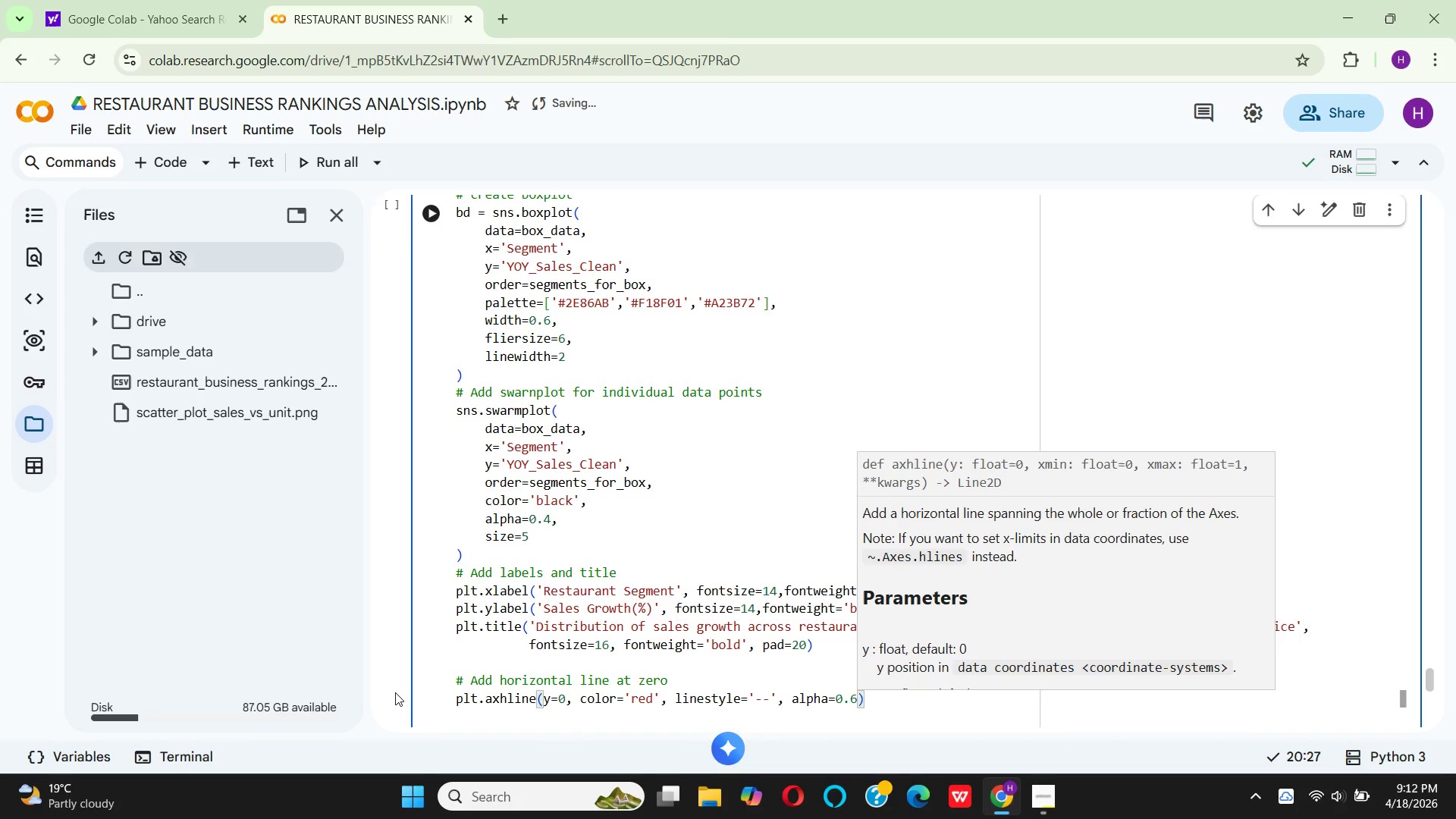 
key(Comma)
 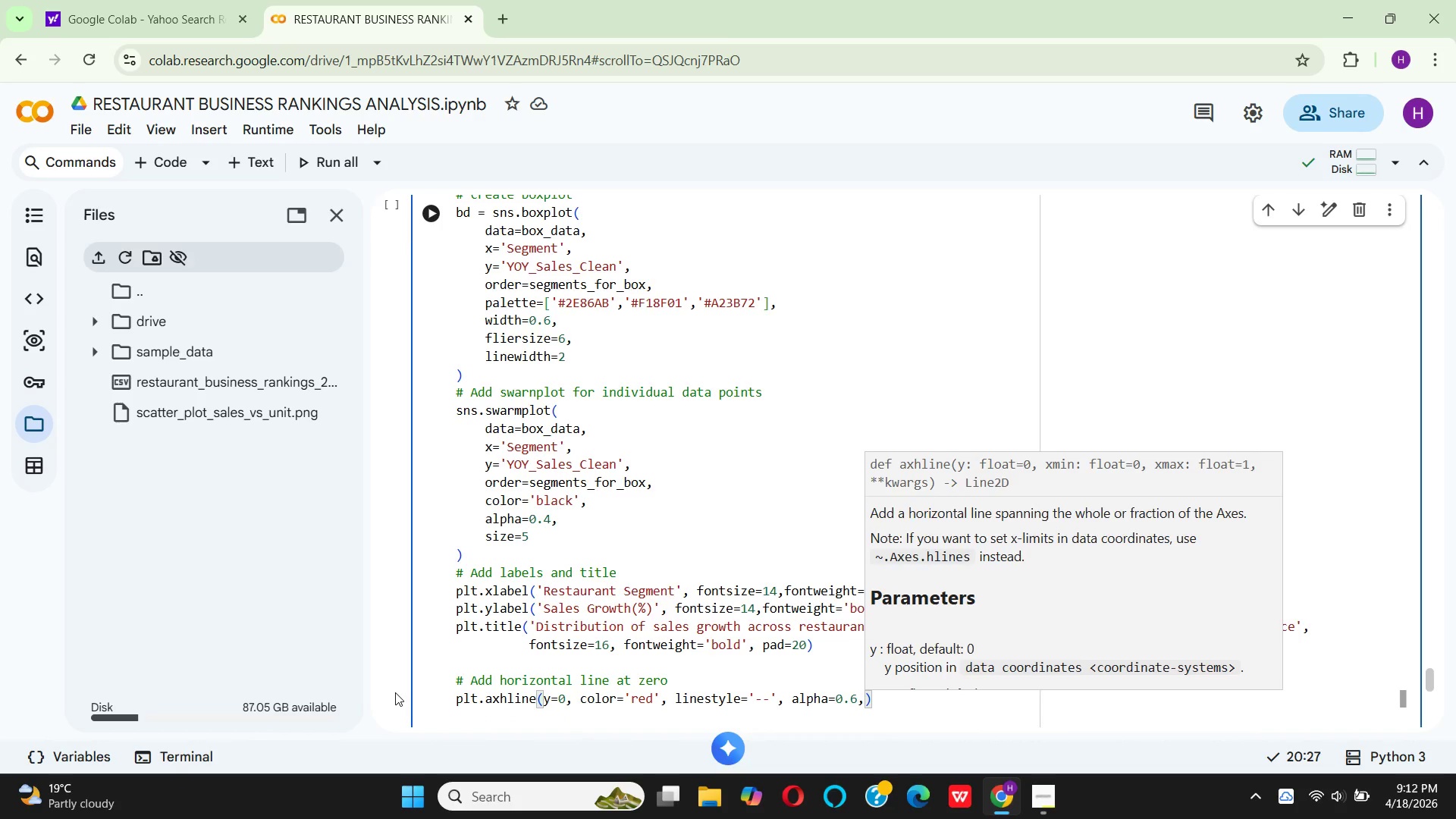 
key(Space)
 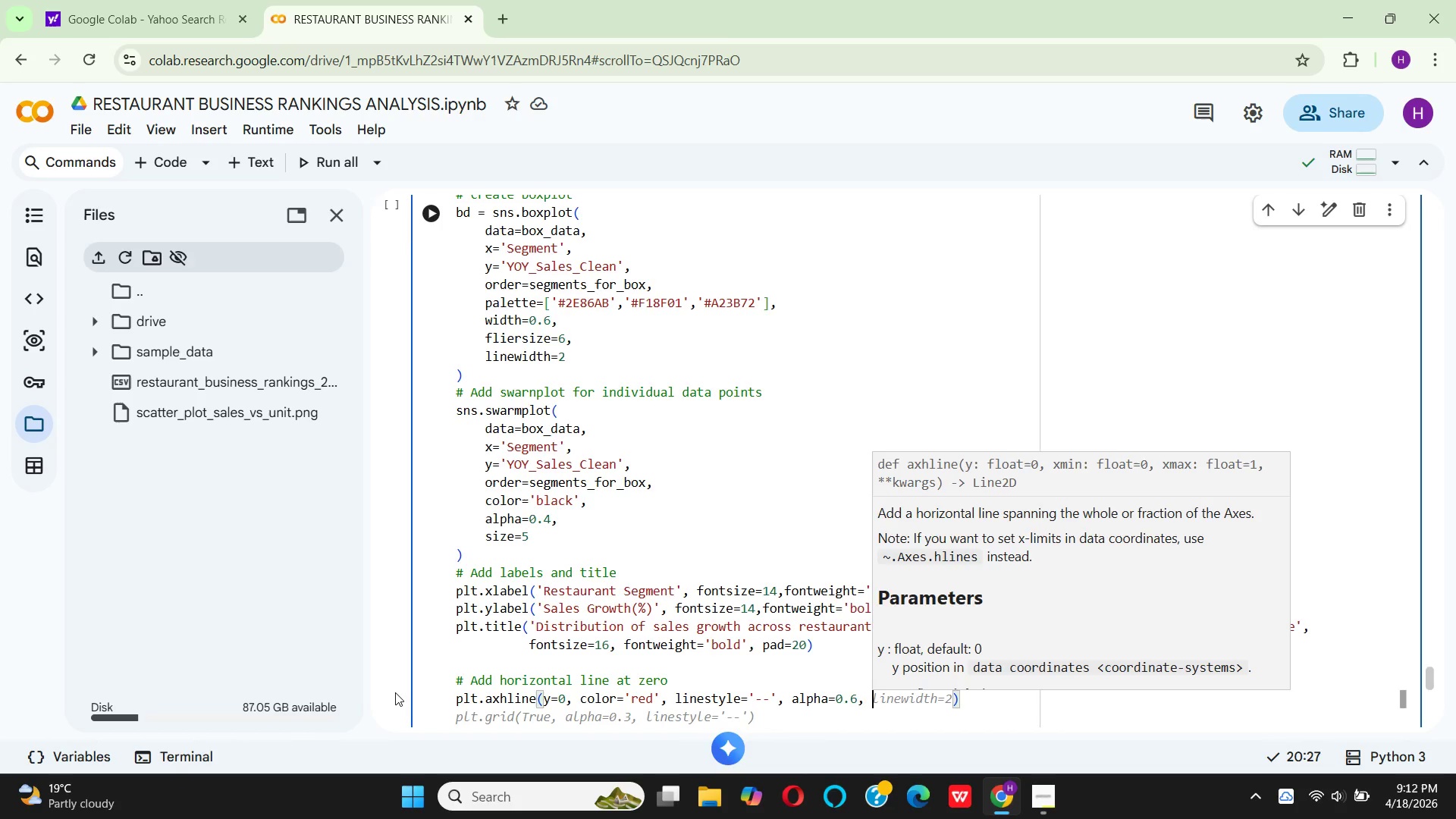 
wait(5.75)
 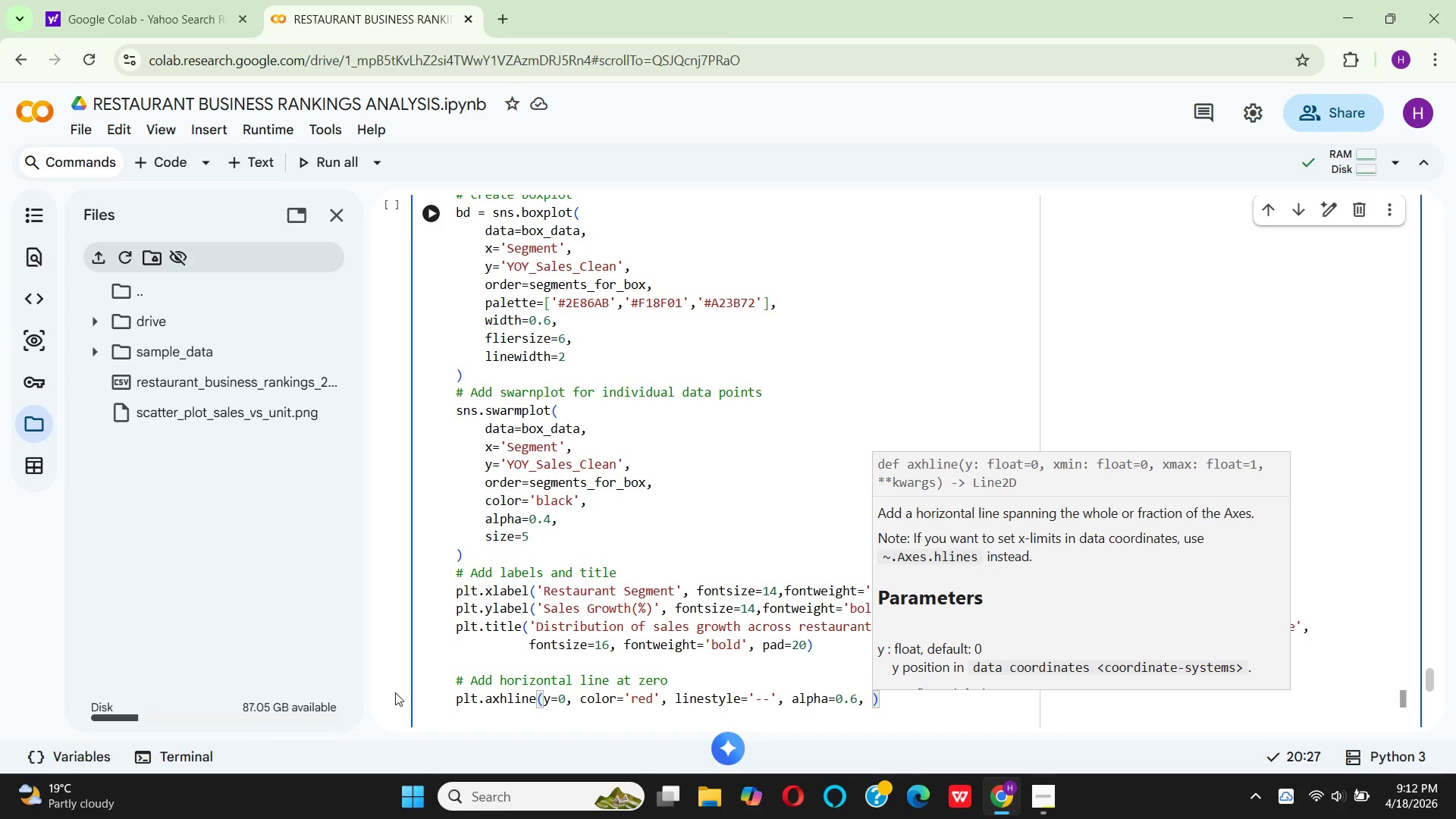 
type(linewith=1.5)
 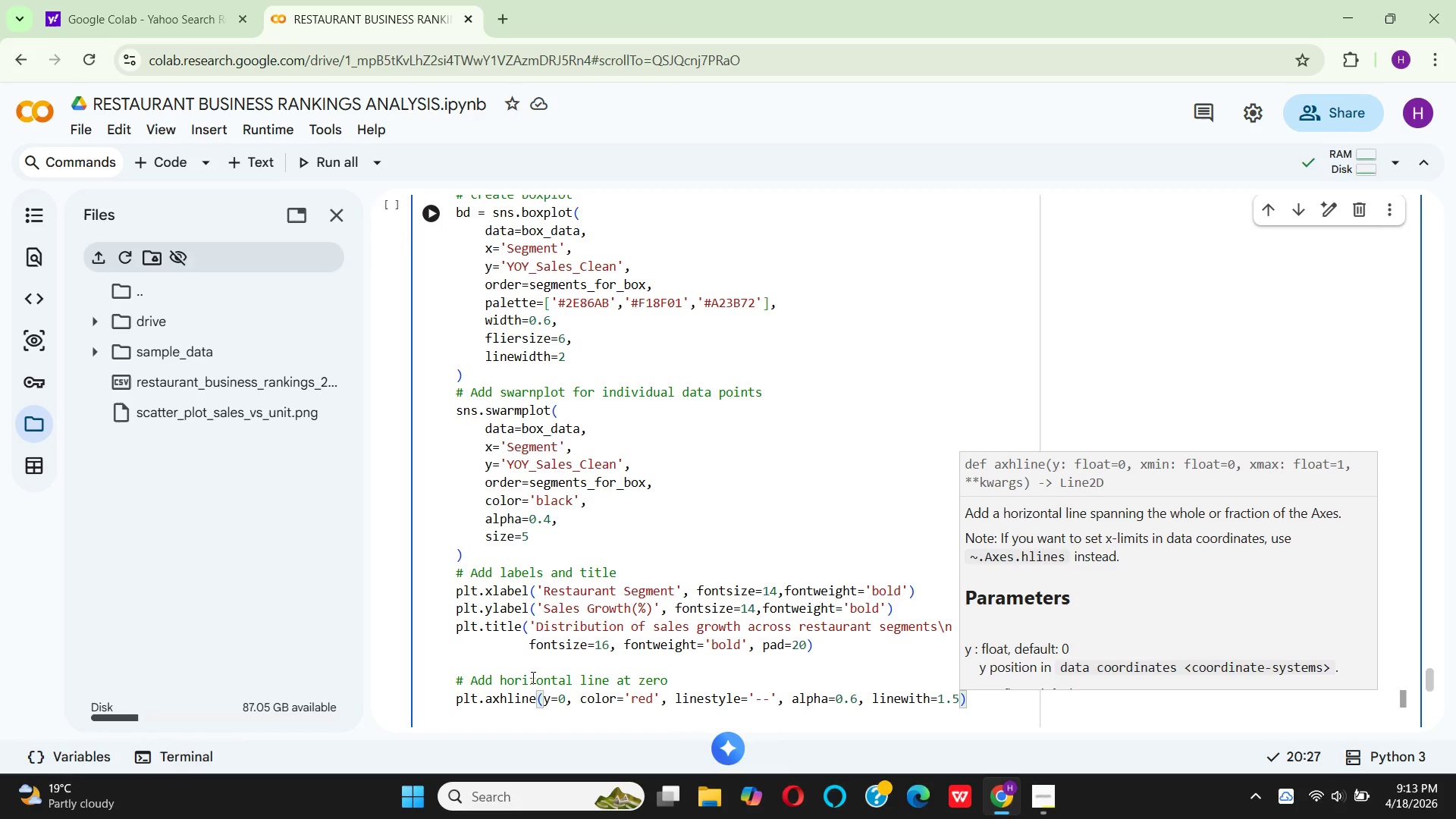 
wait(30.88)
 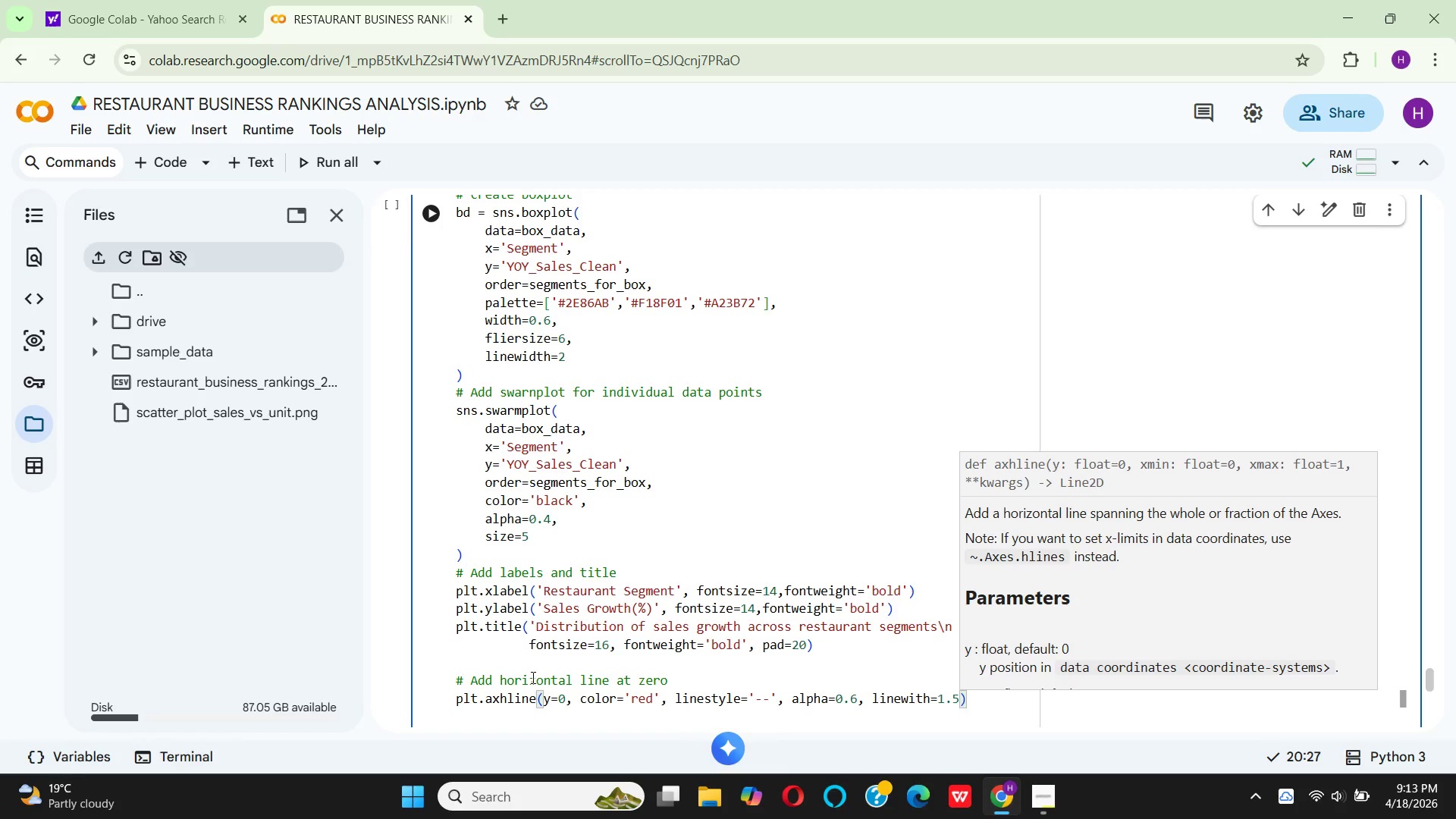 
left_click([532, 677])
 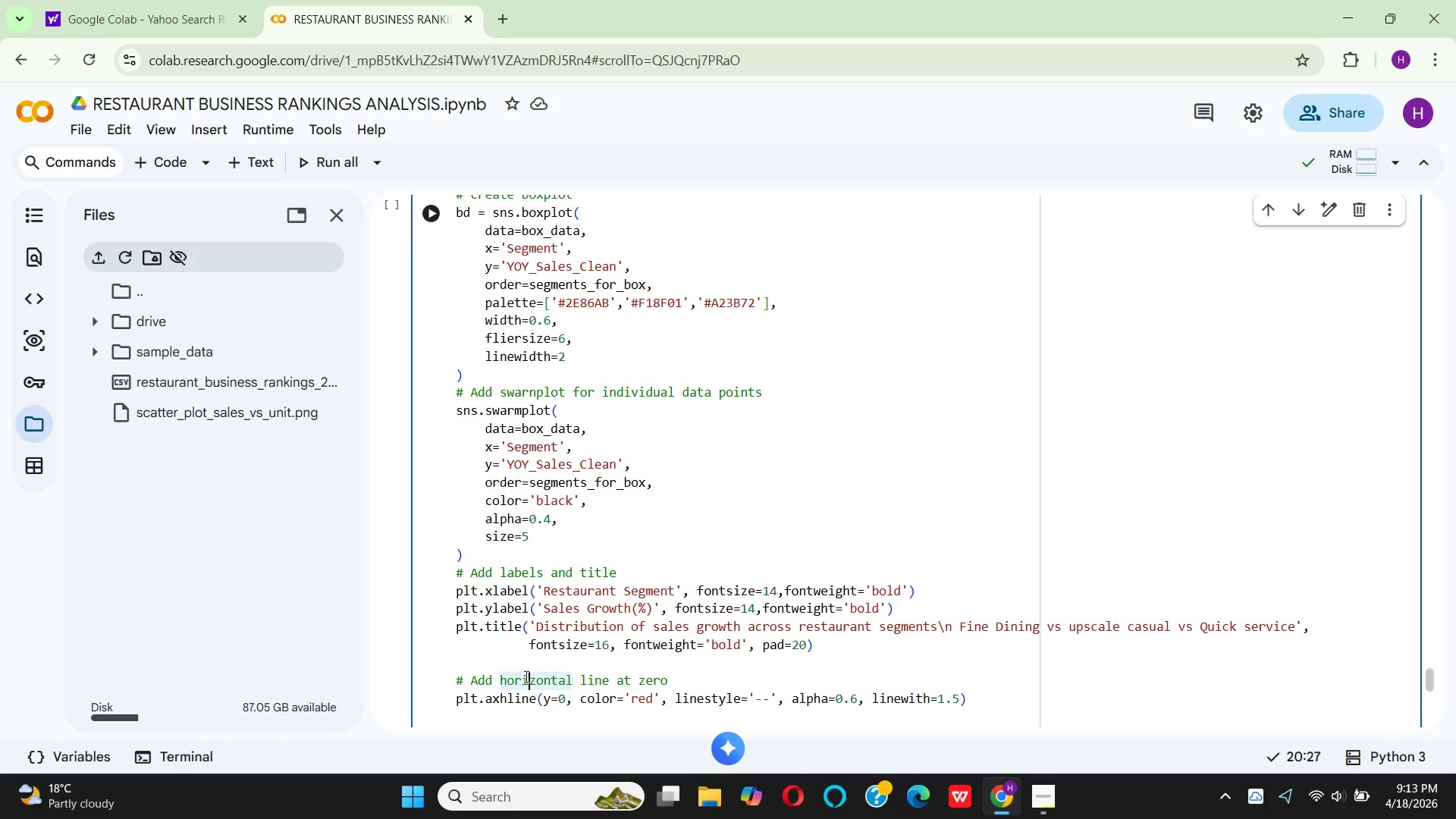 
wait(25.81)
 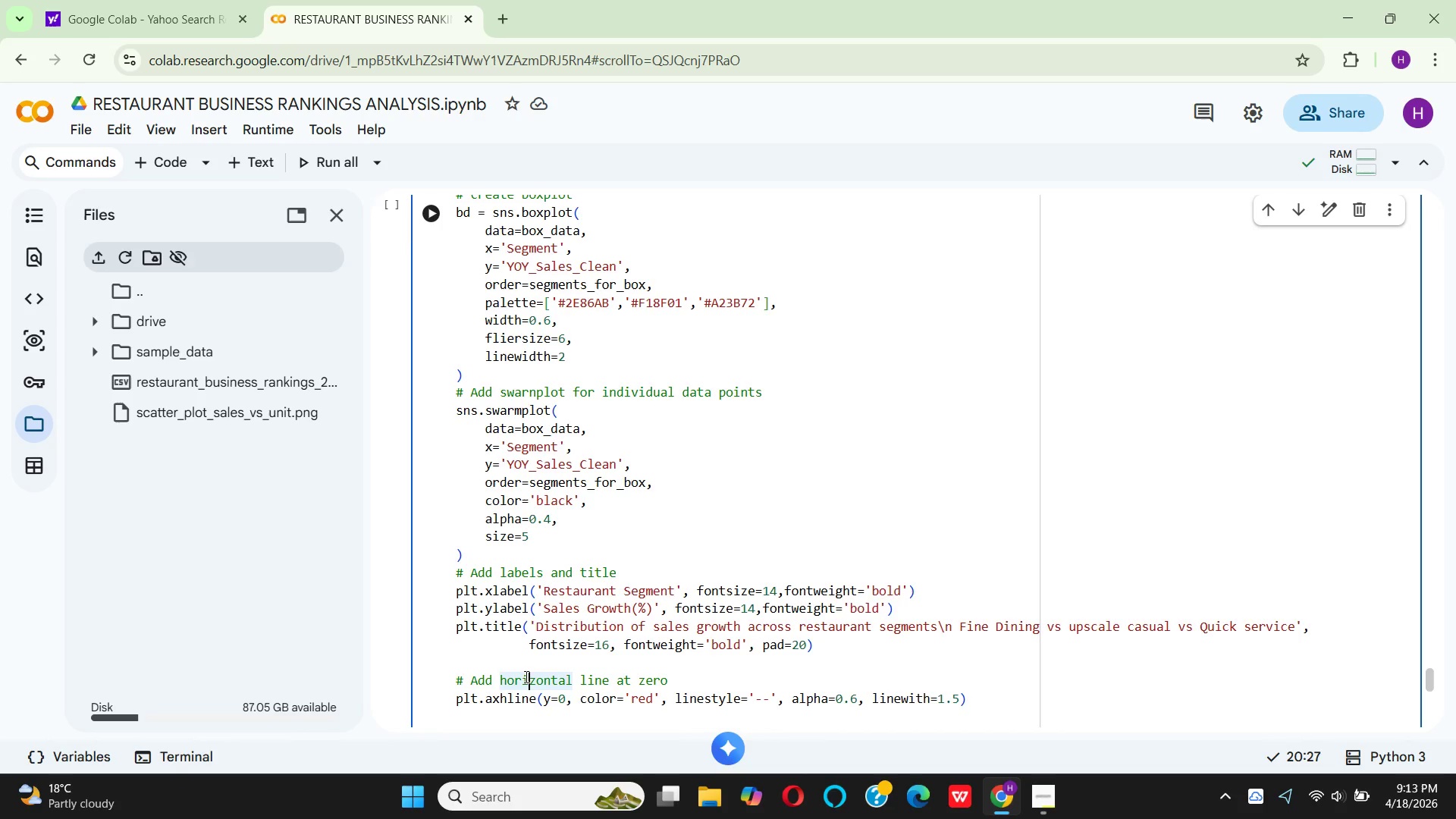 
left_click([525, 676])
 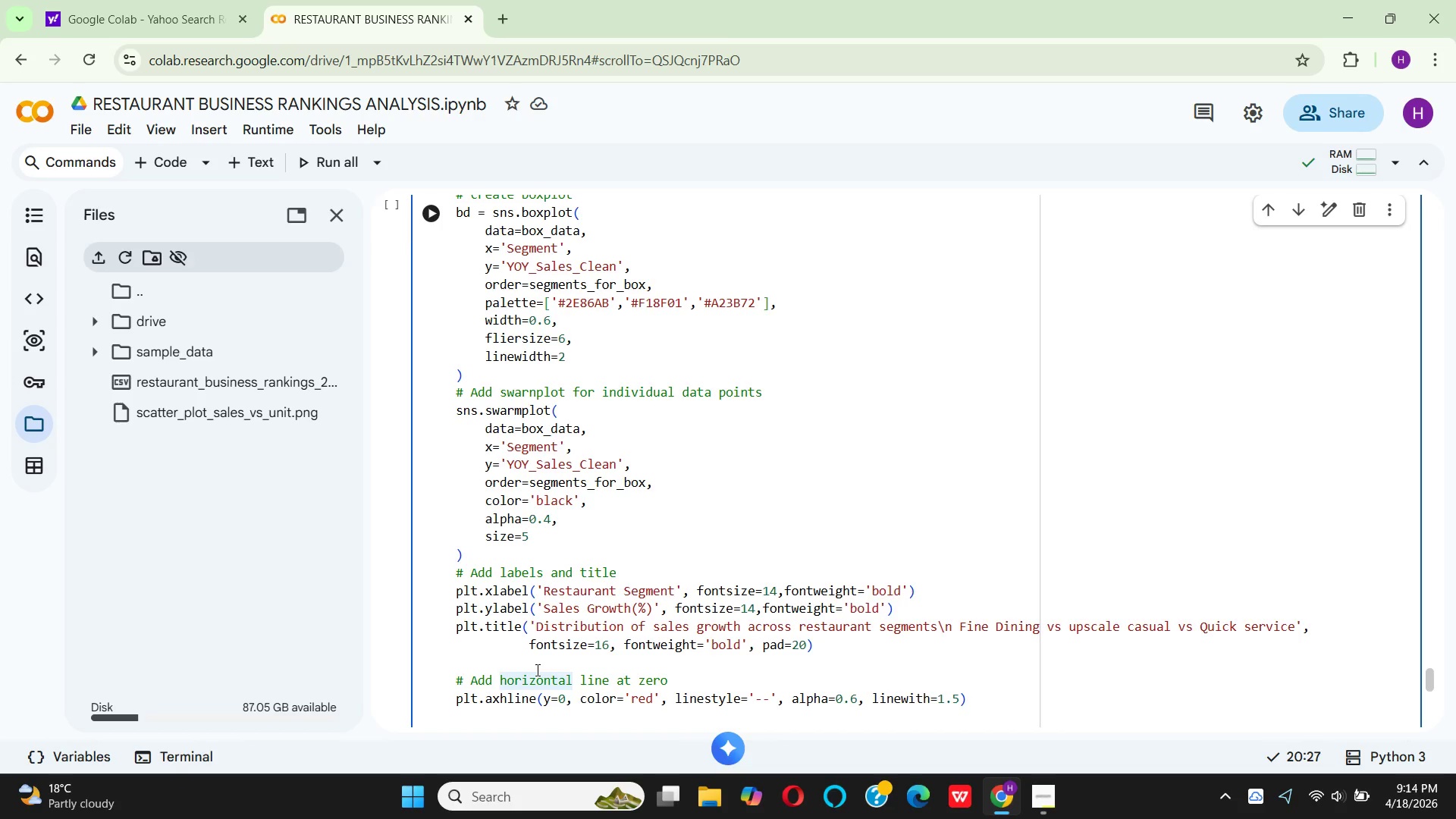 
left_click([536, 670])
 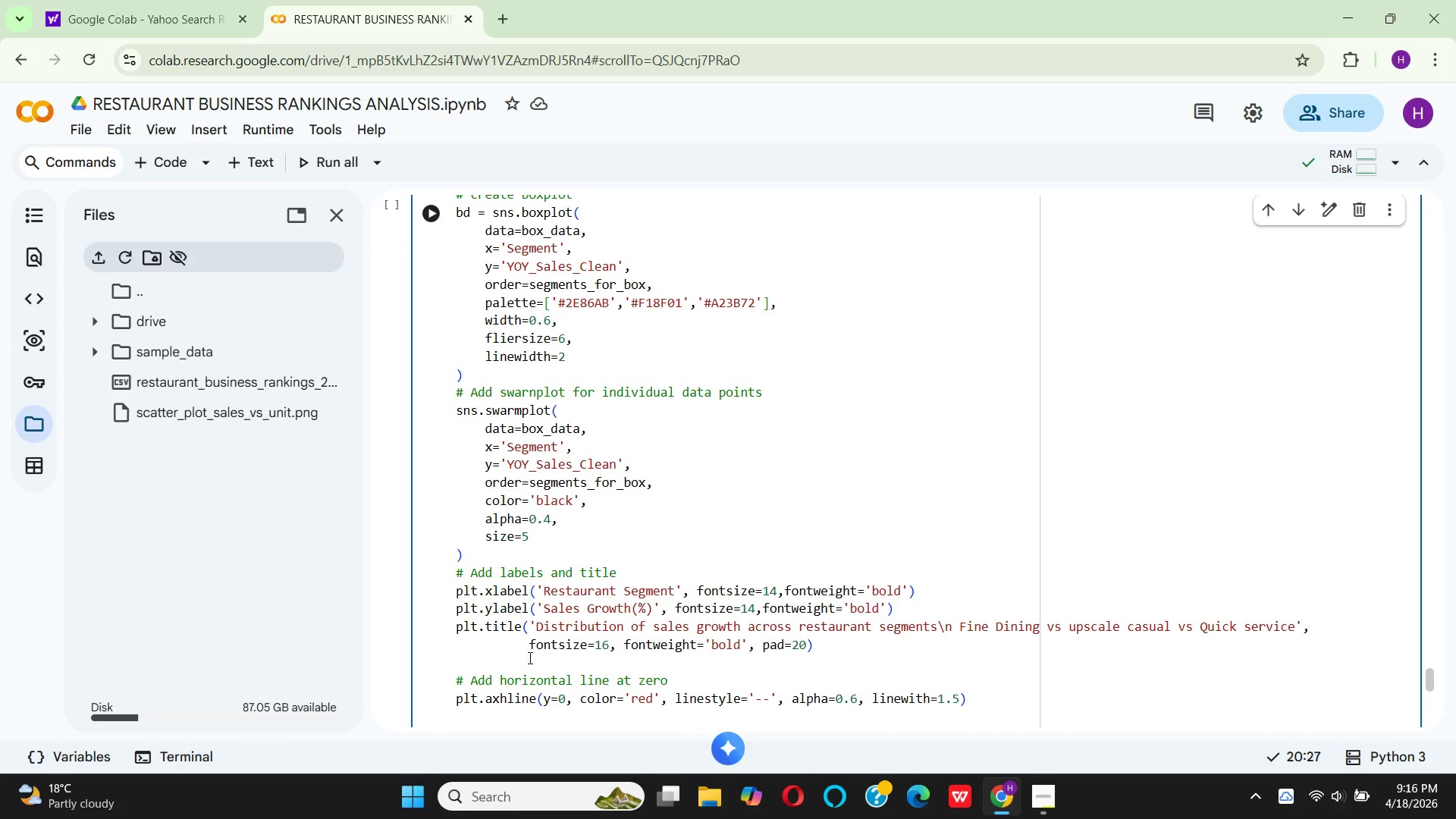 
wait(133.44)
 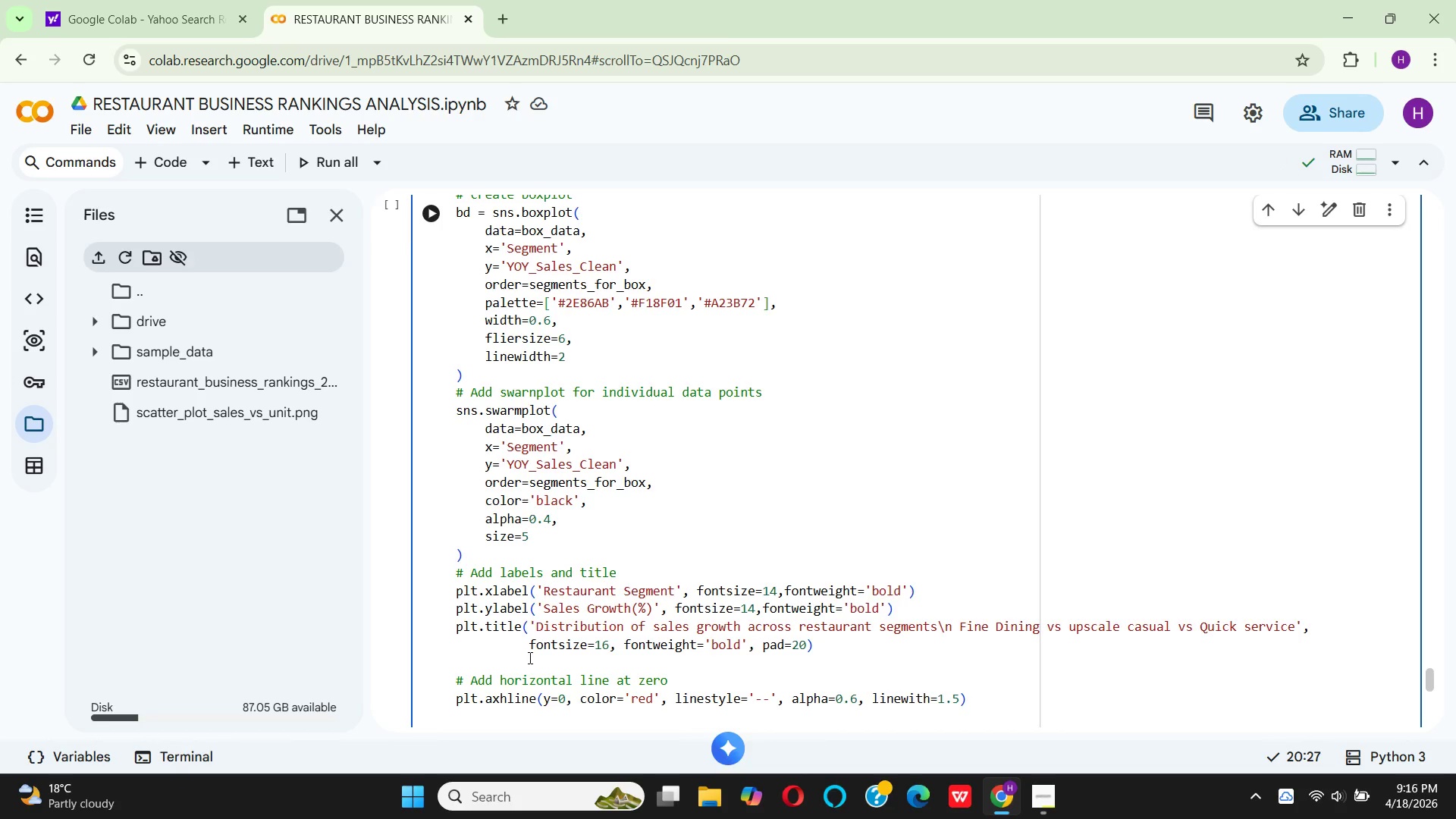 
left_click([960, 700])
 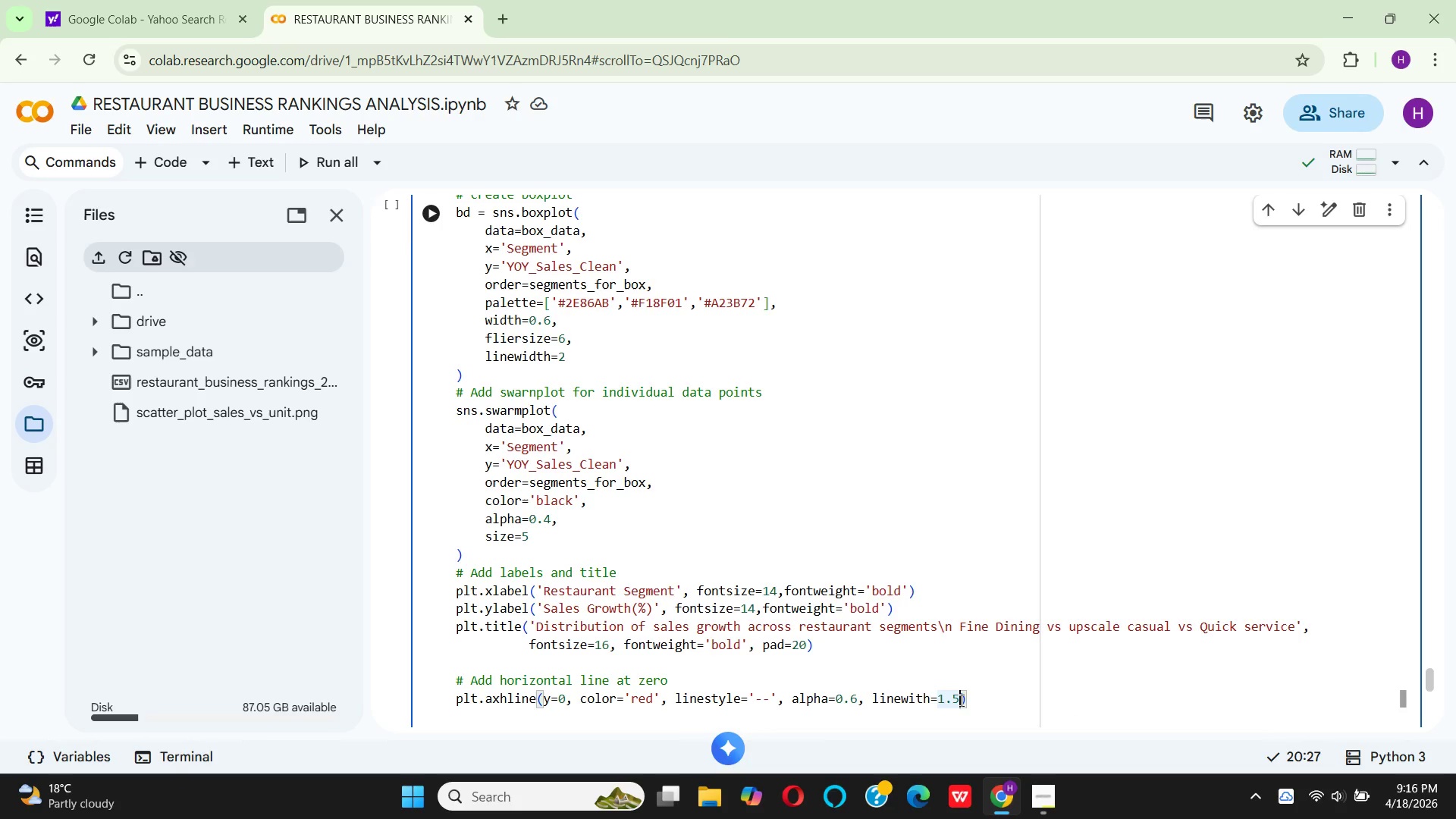 
wait(5.69)
 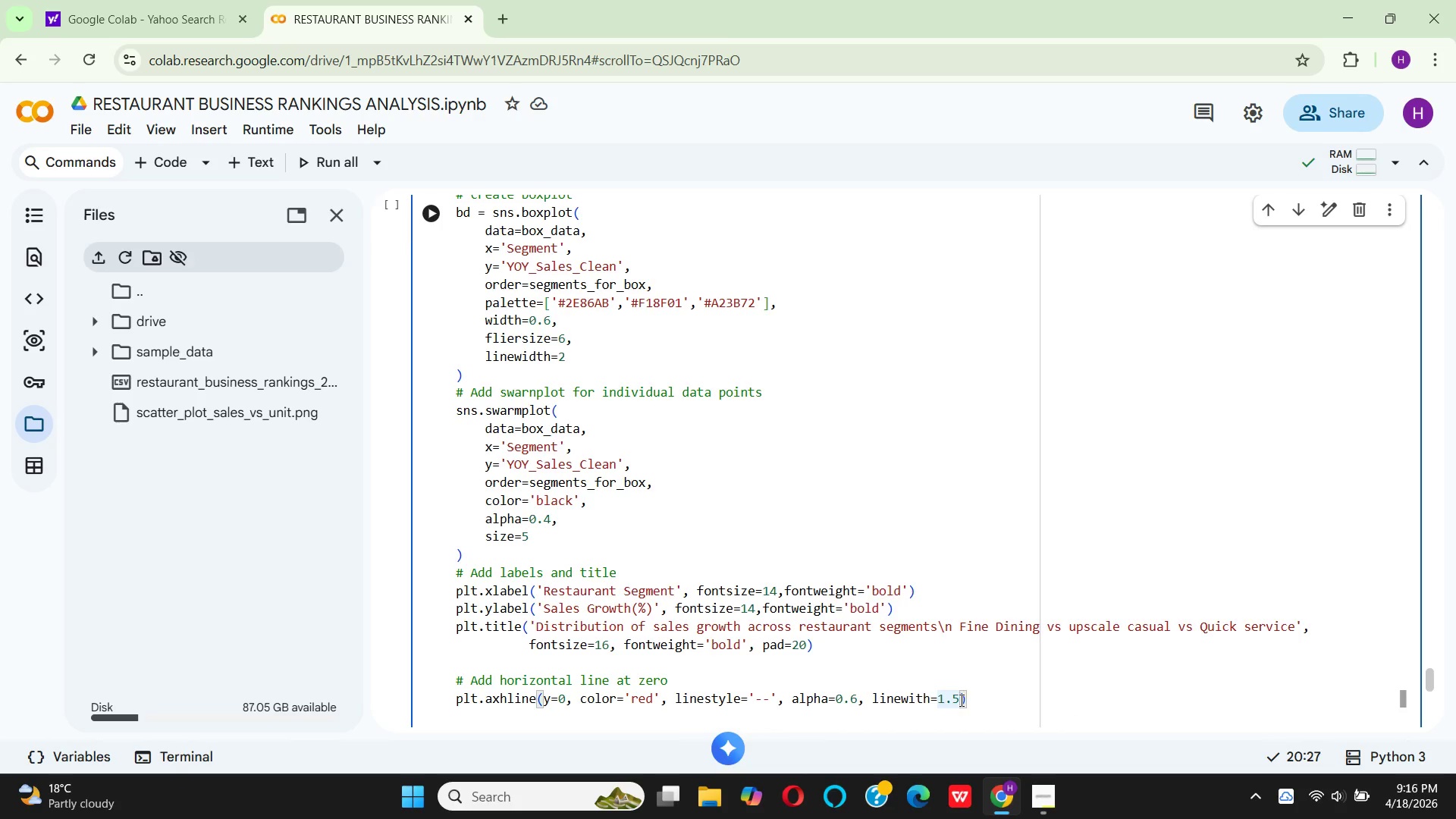 
key(Comma)
 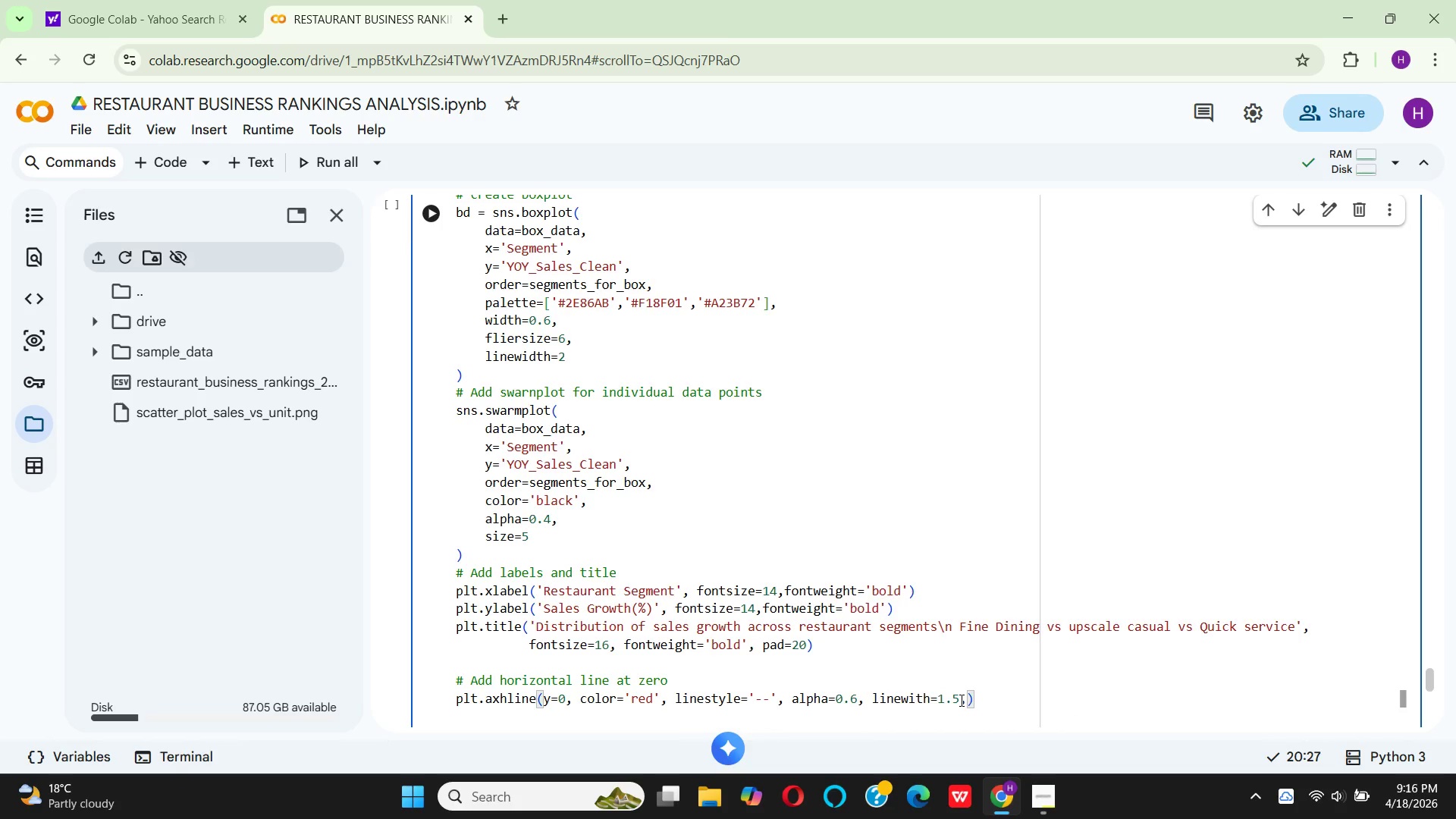 
key(Space)
 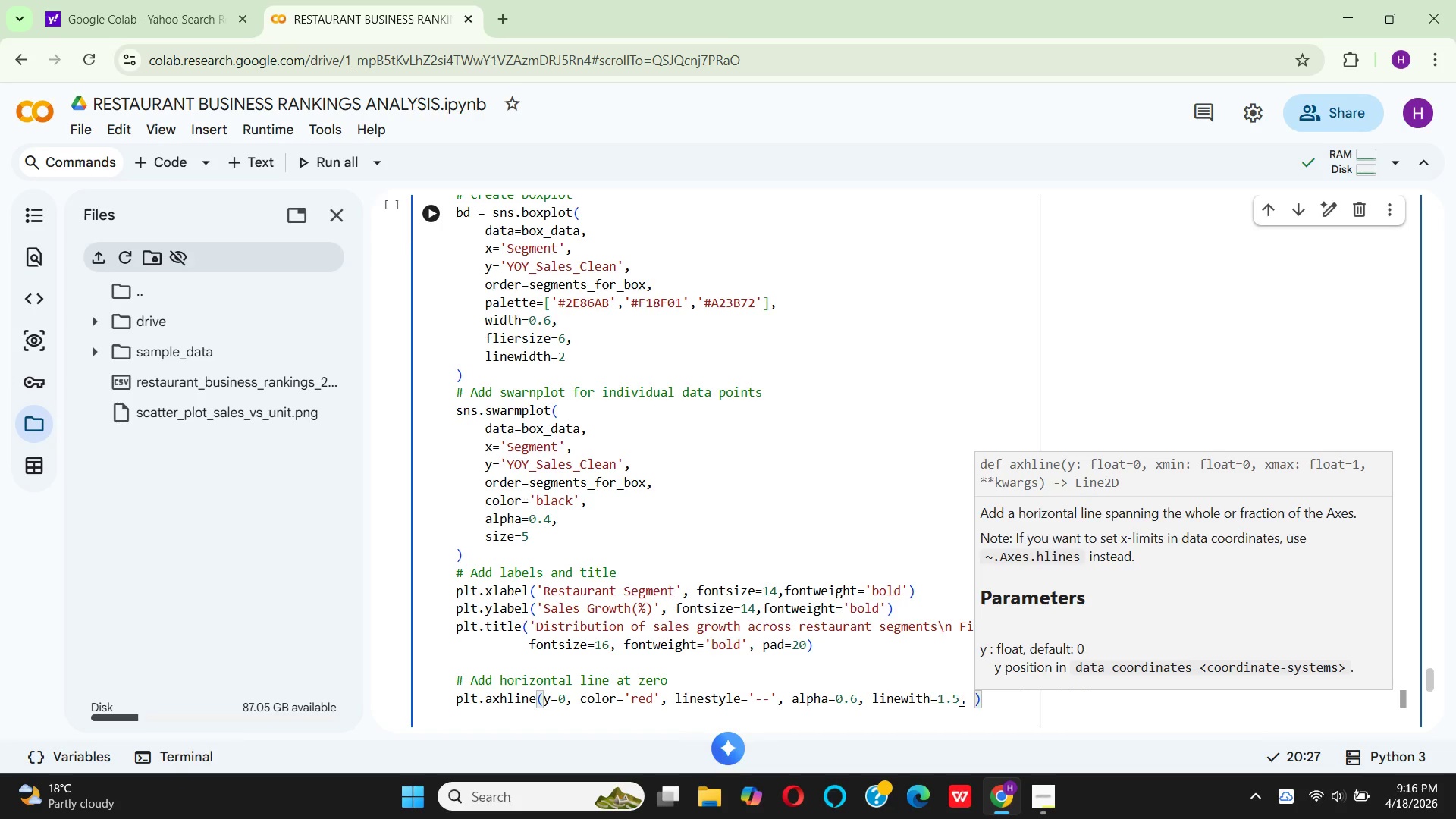 
wait(8.75)
 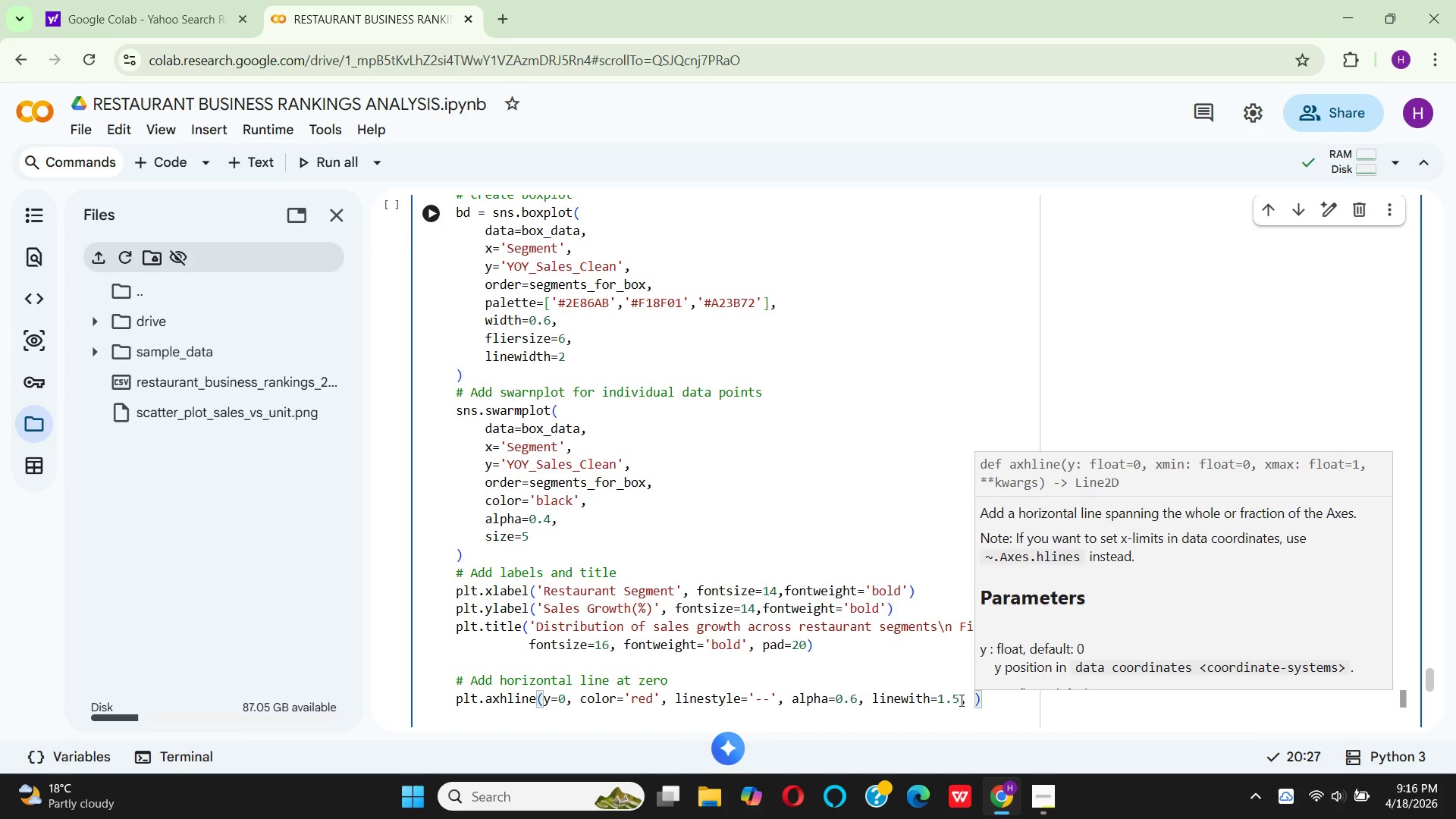 
type(label='Zero Growth)
 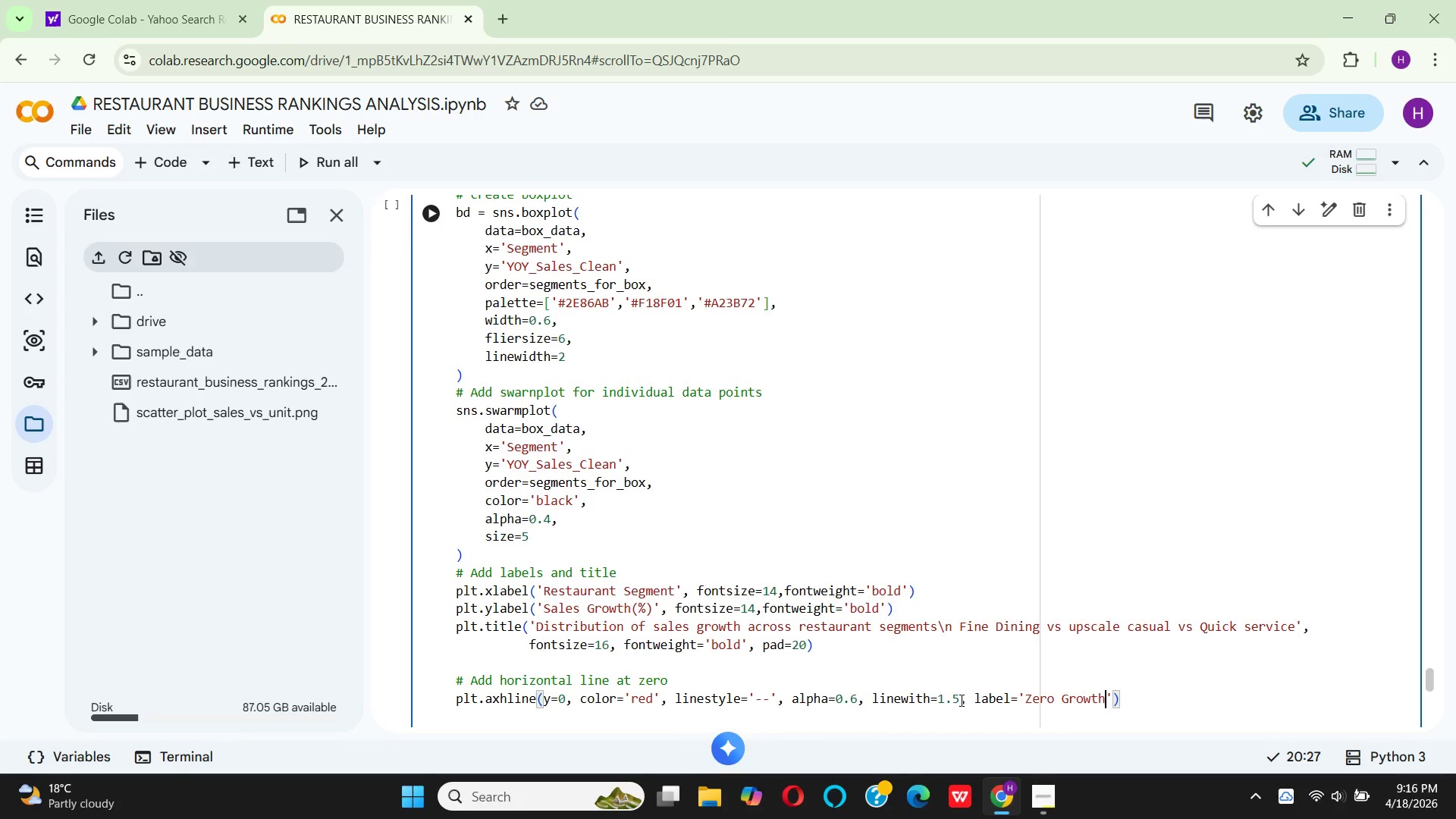 
key(ArrowRight)
 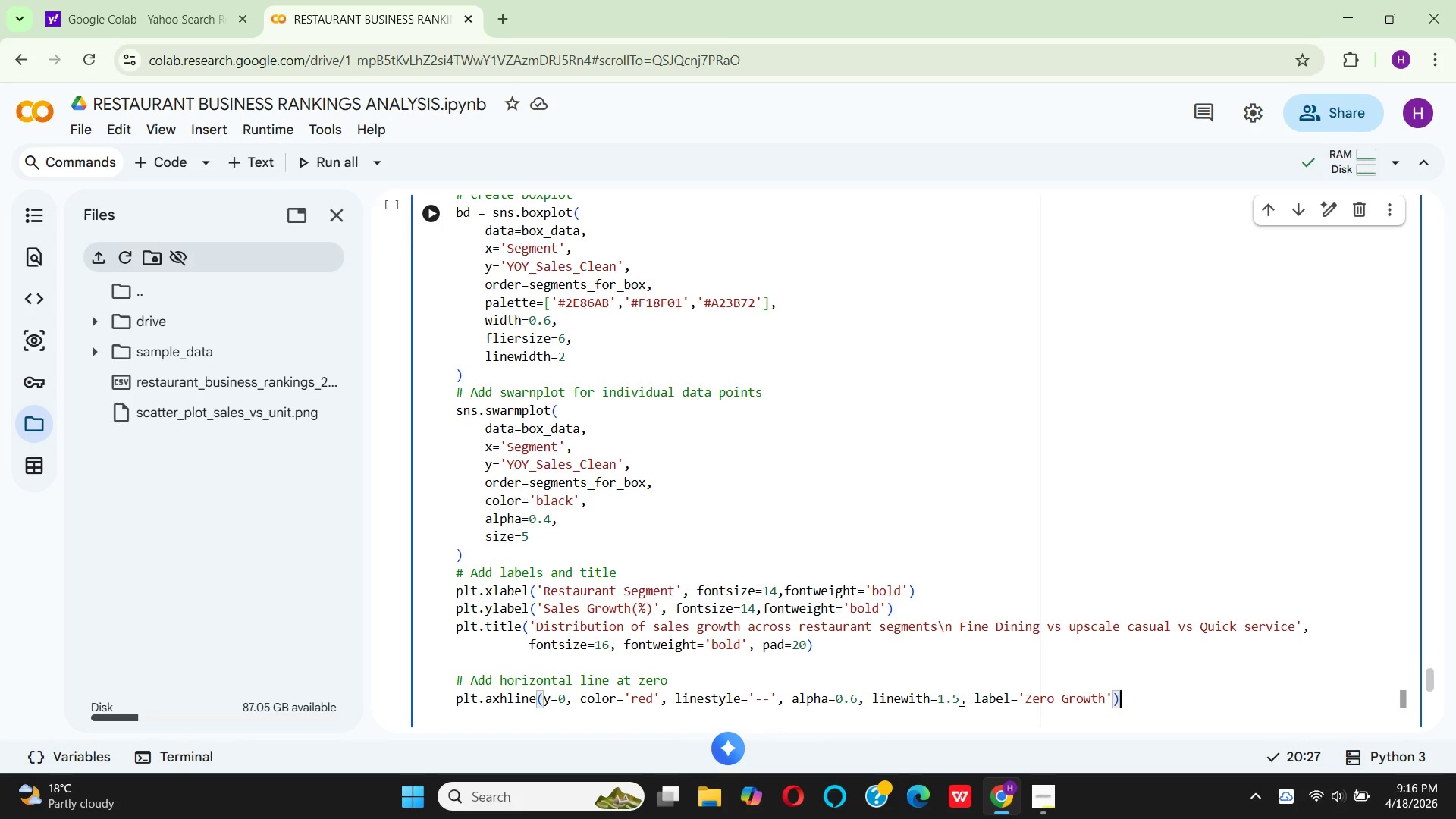 
key(ArrowRight)
 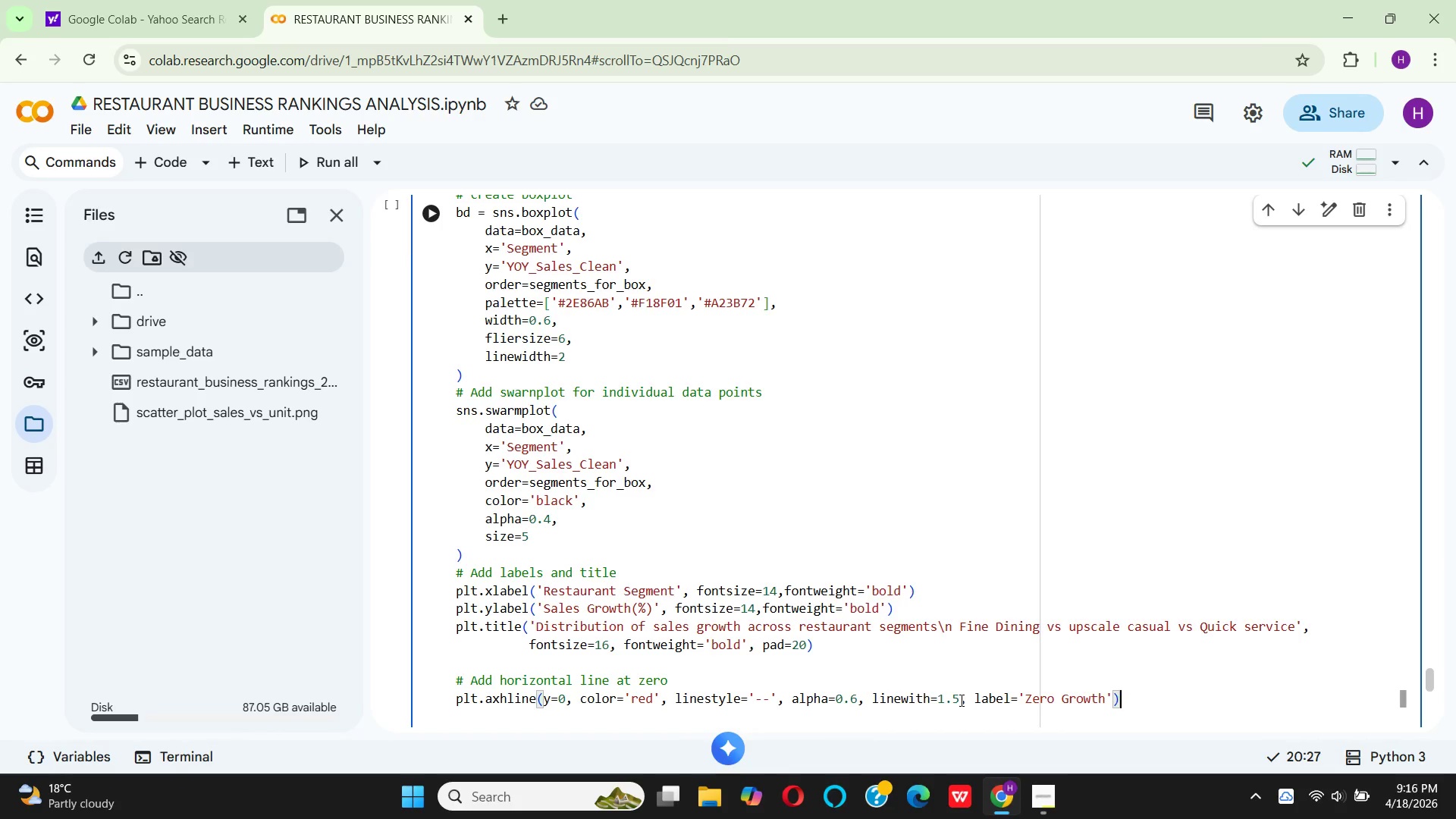 
key(Enter)
 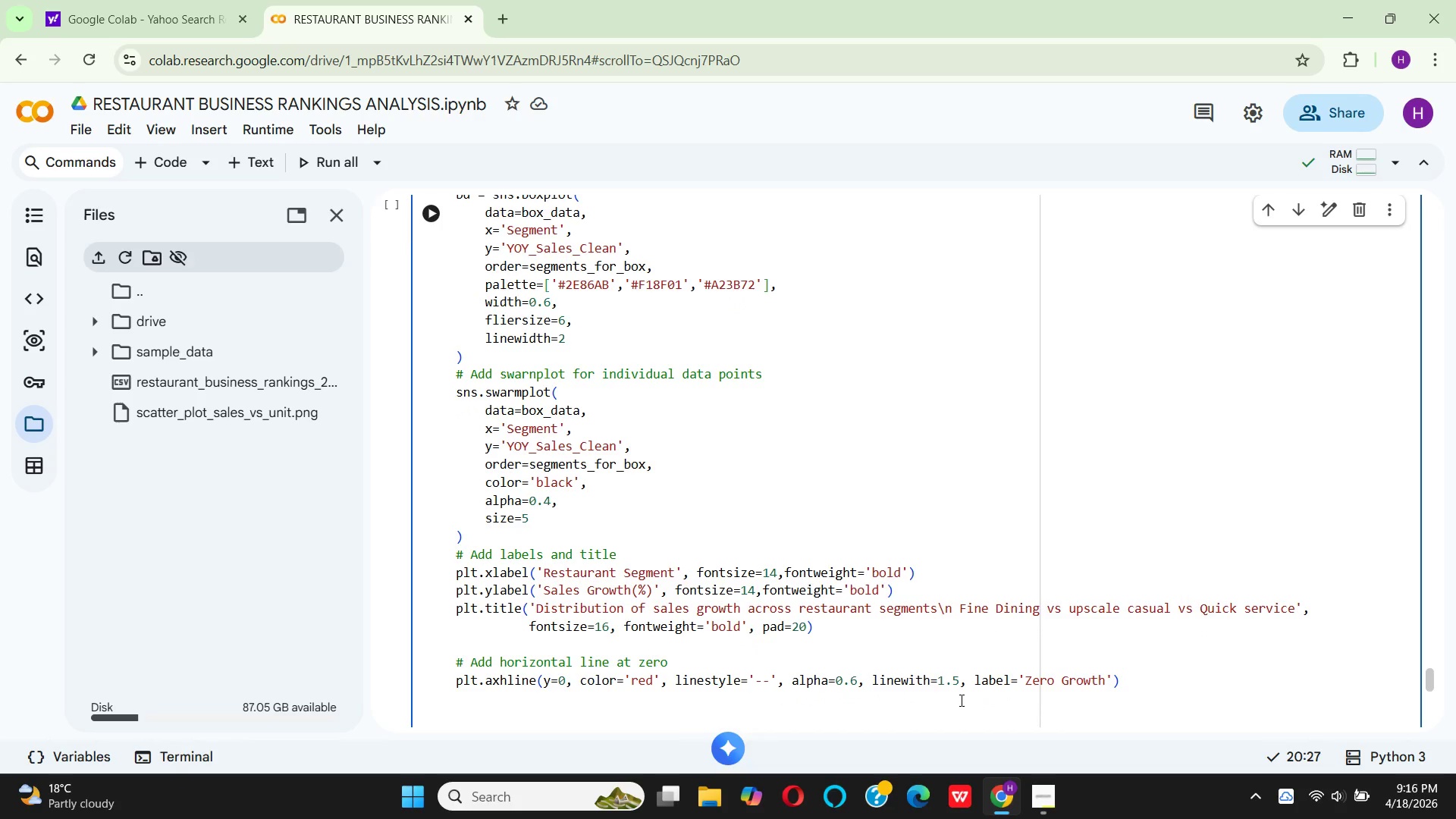 
key(Enter)
 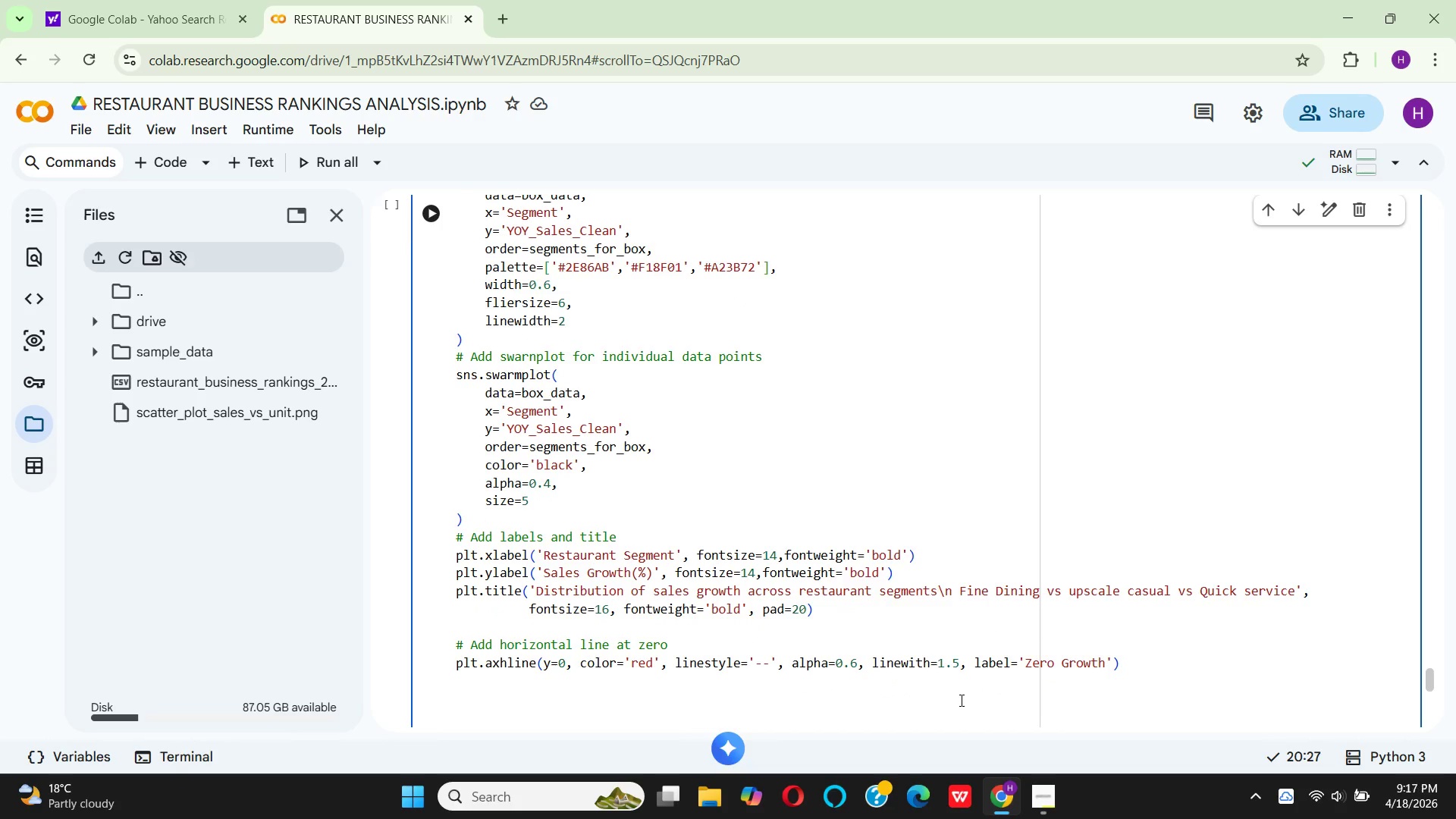 
type(# add mean values as text)
 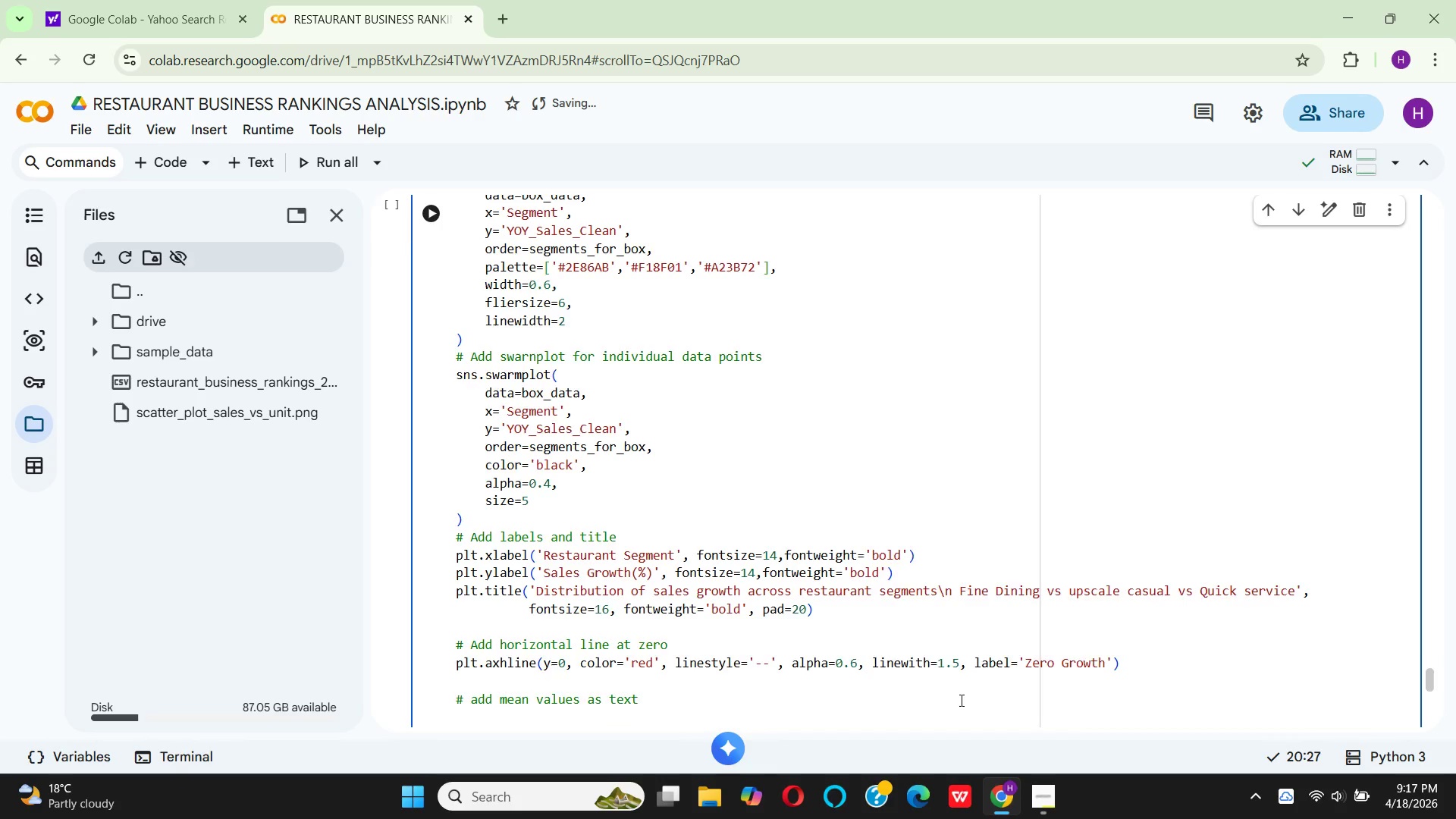 
key(Enter)
 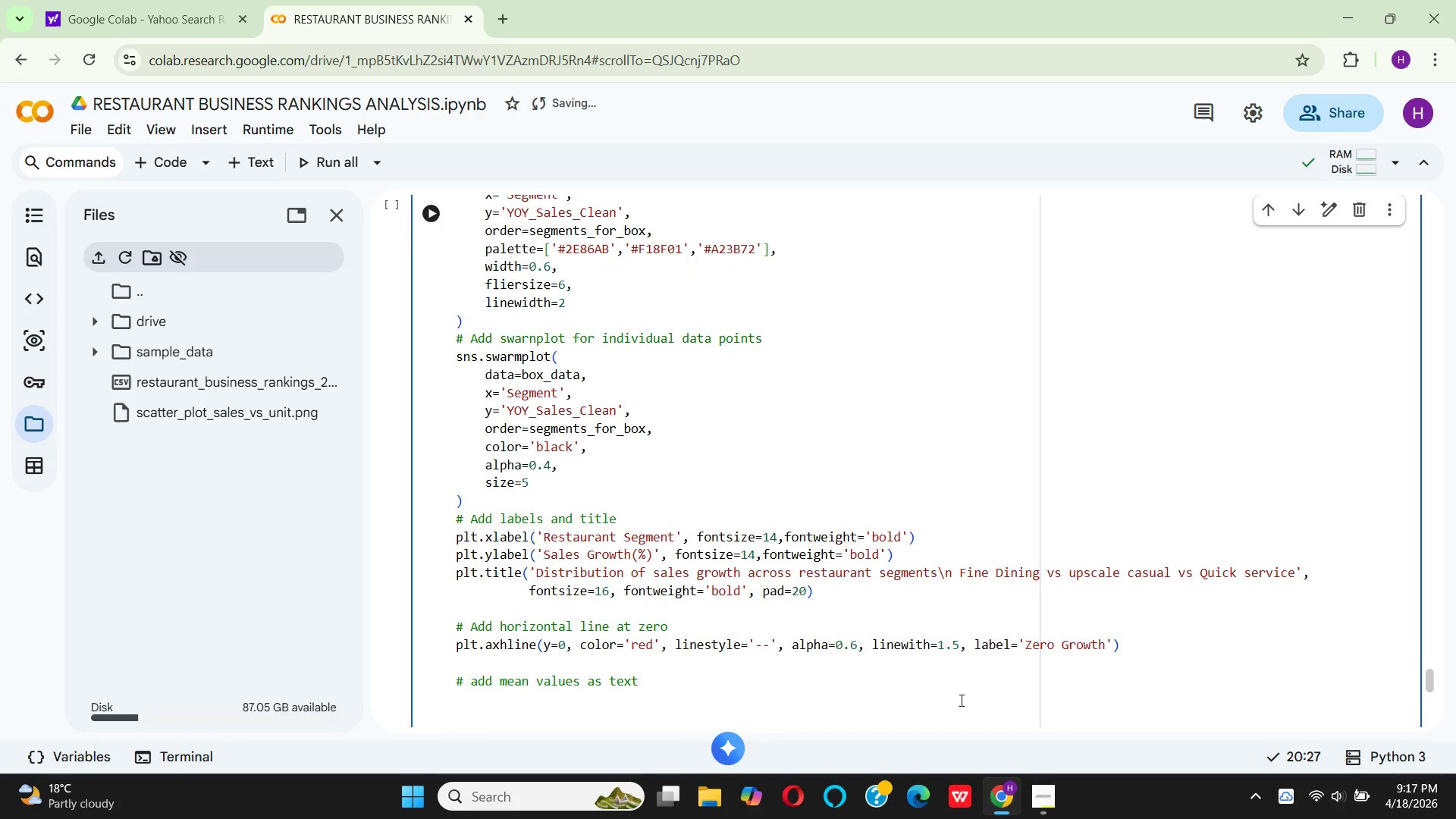 
type(means = box)
 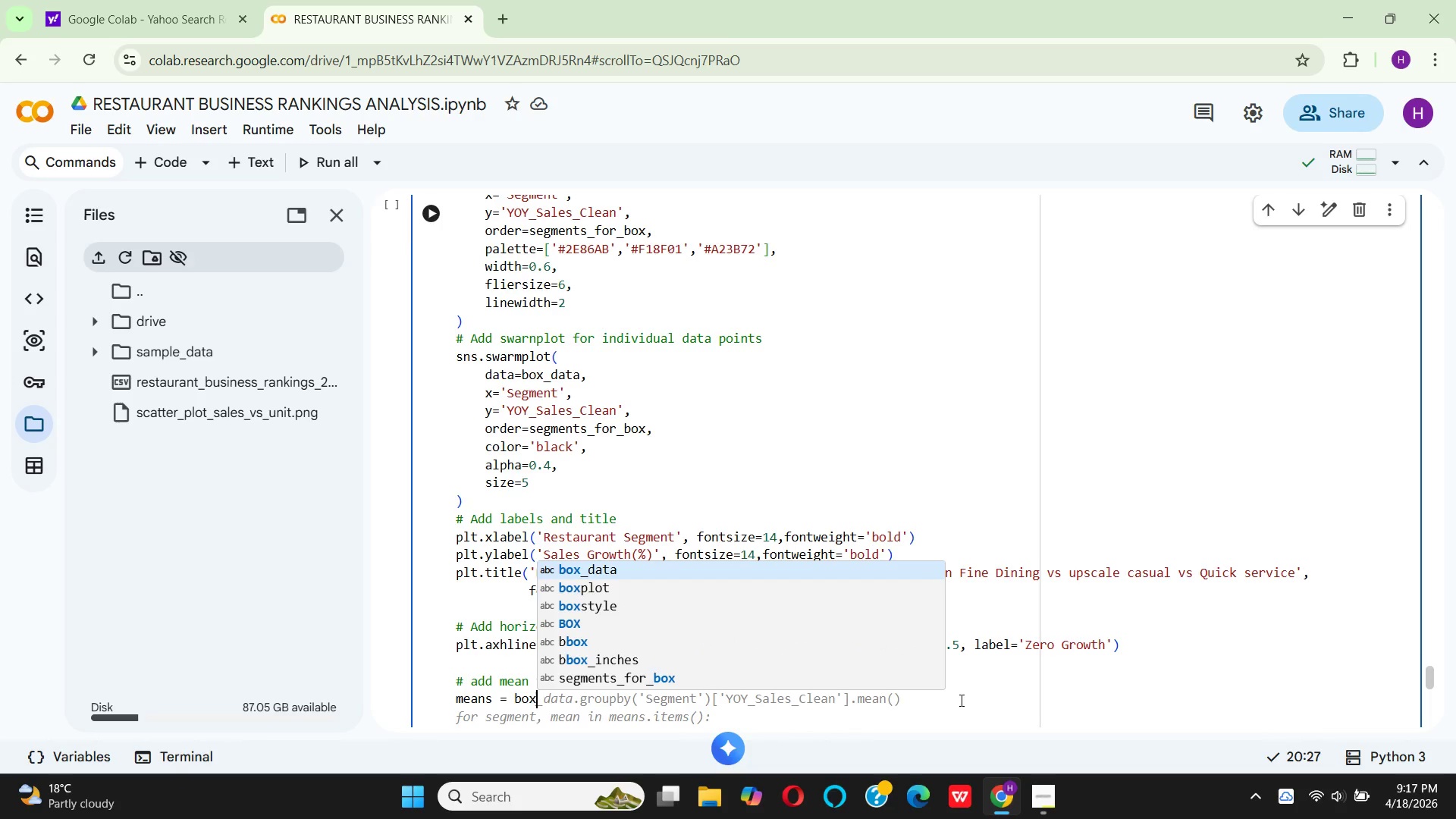 
key(Enter)
 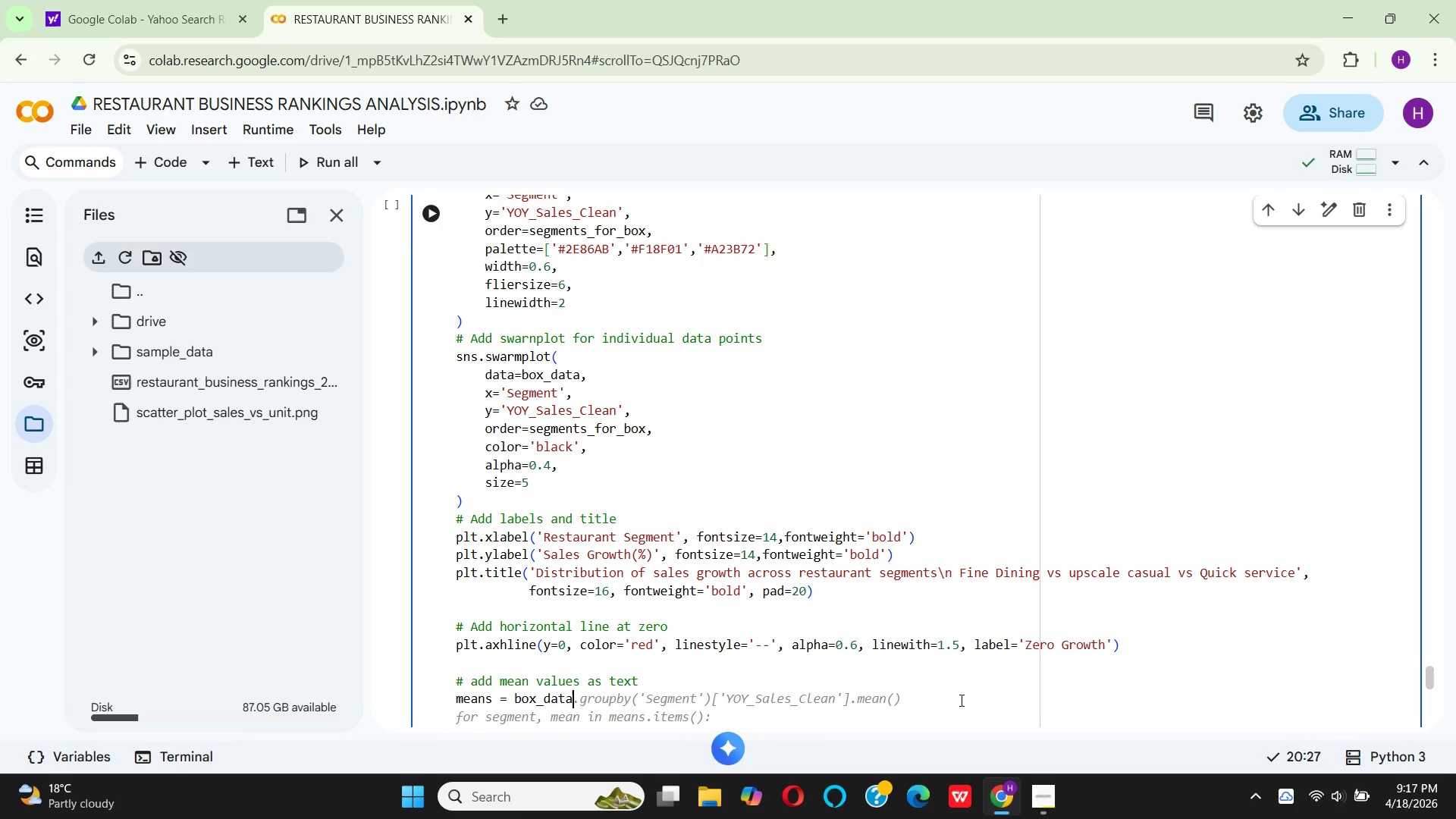 
key(Period)
 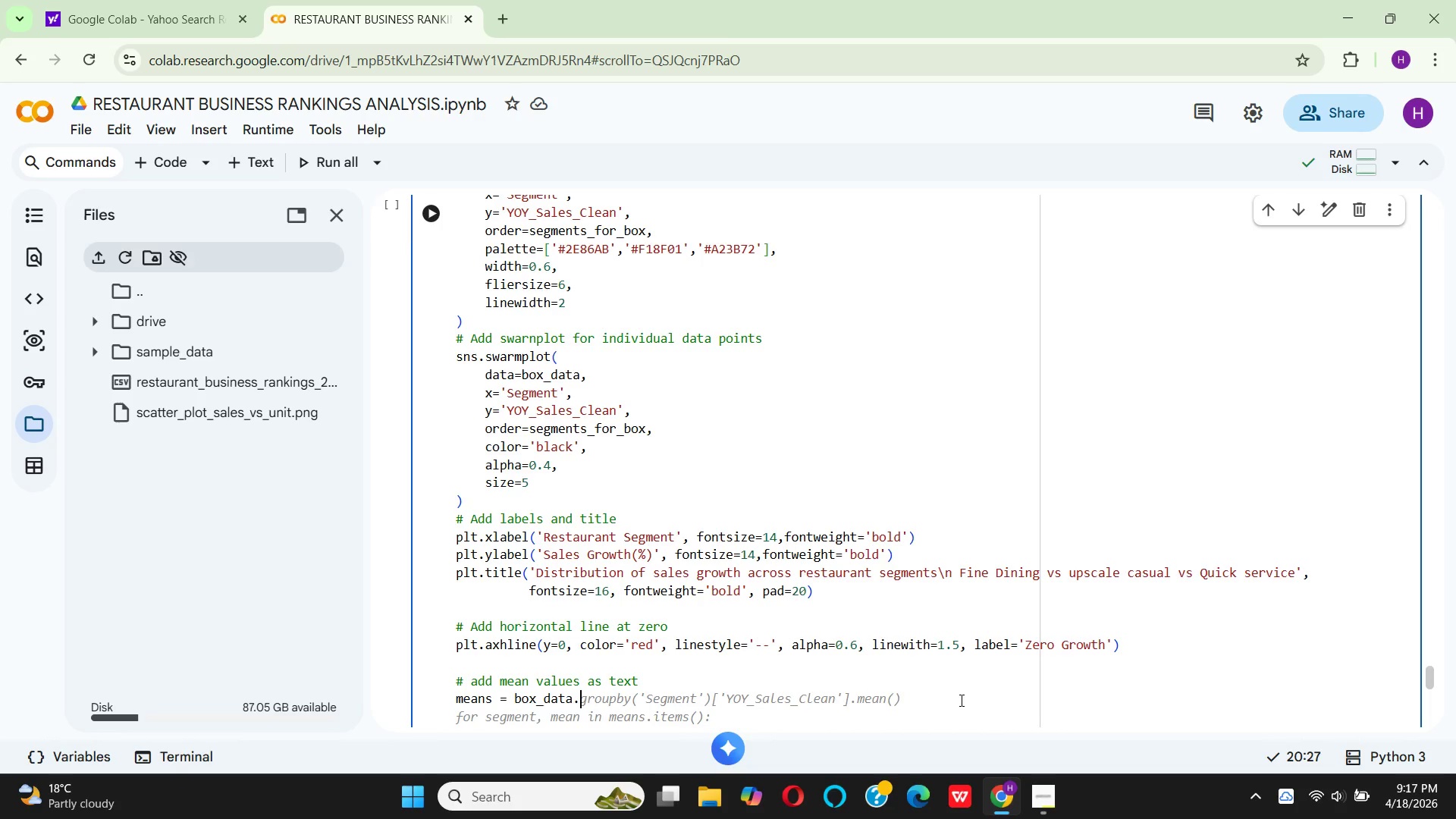 
type(groupby('se)
key(Backspace)
key(Backspace)
type(Segment)
 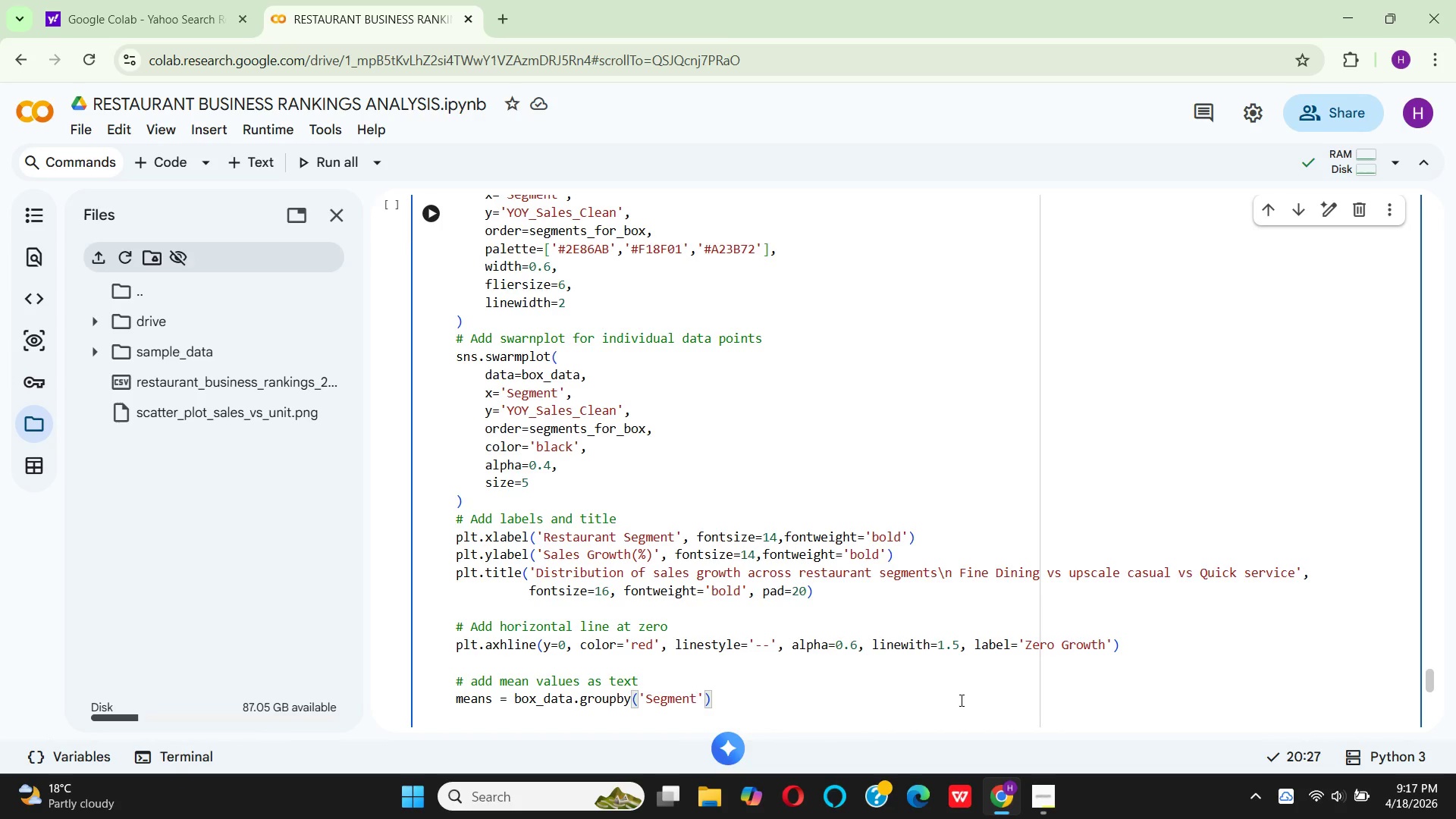 
key(ArrowRight)
 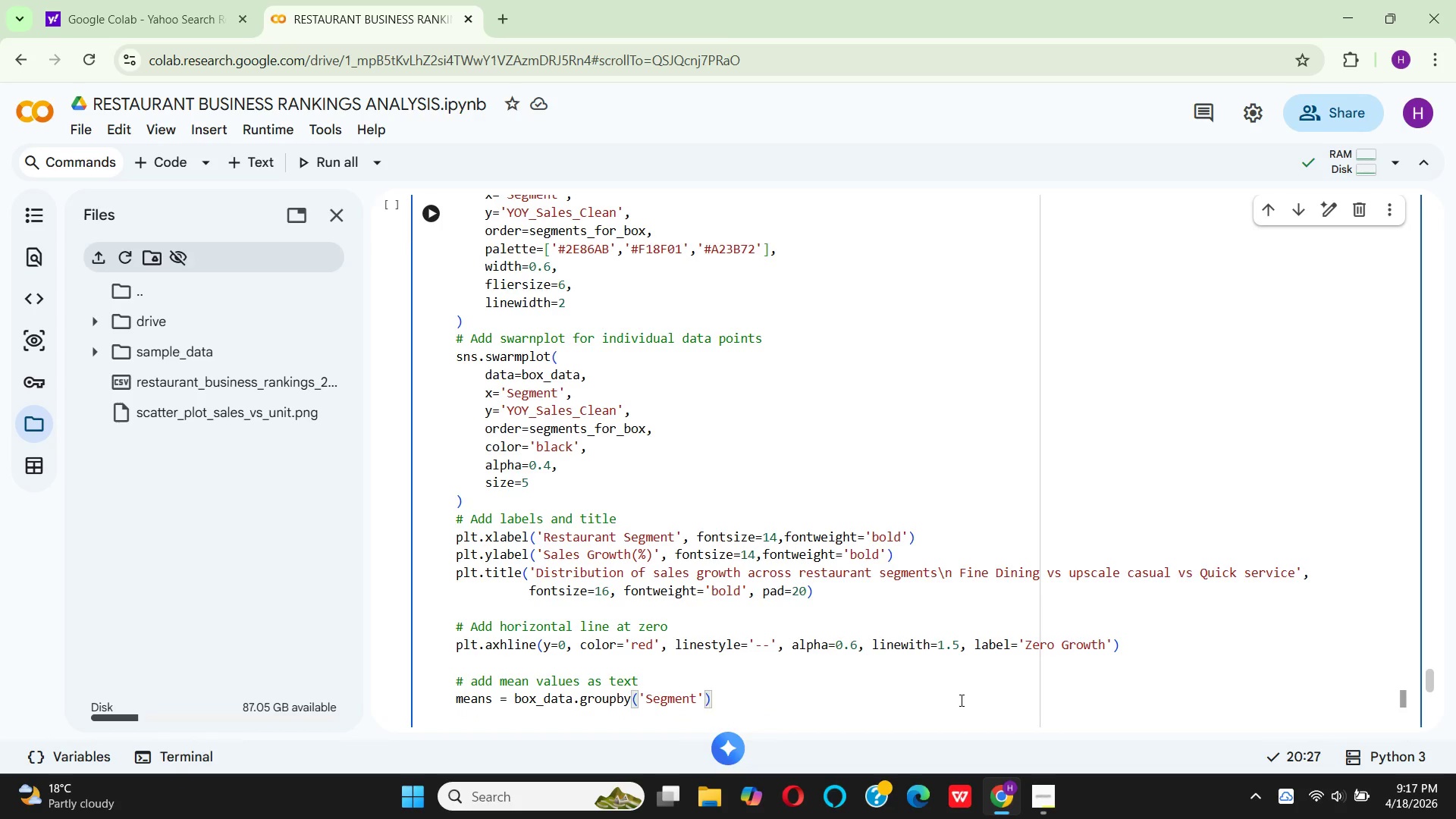 
key(ArrowRight)
 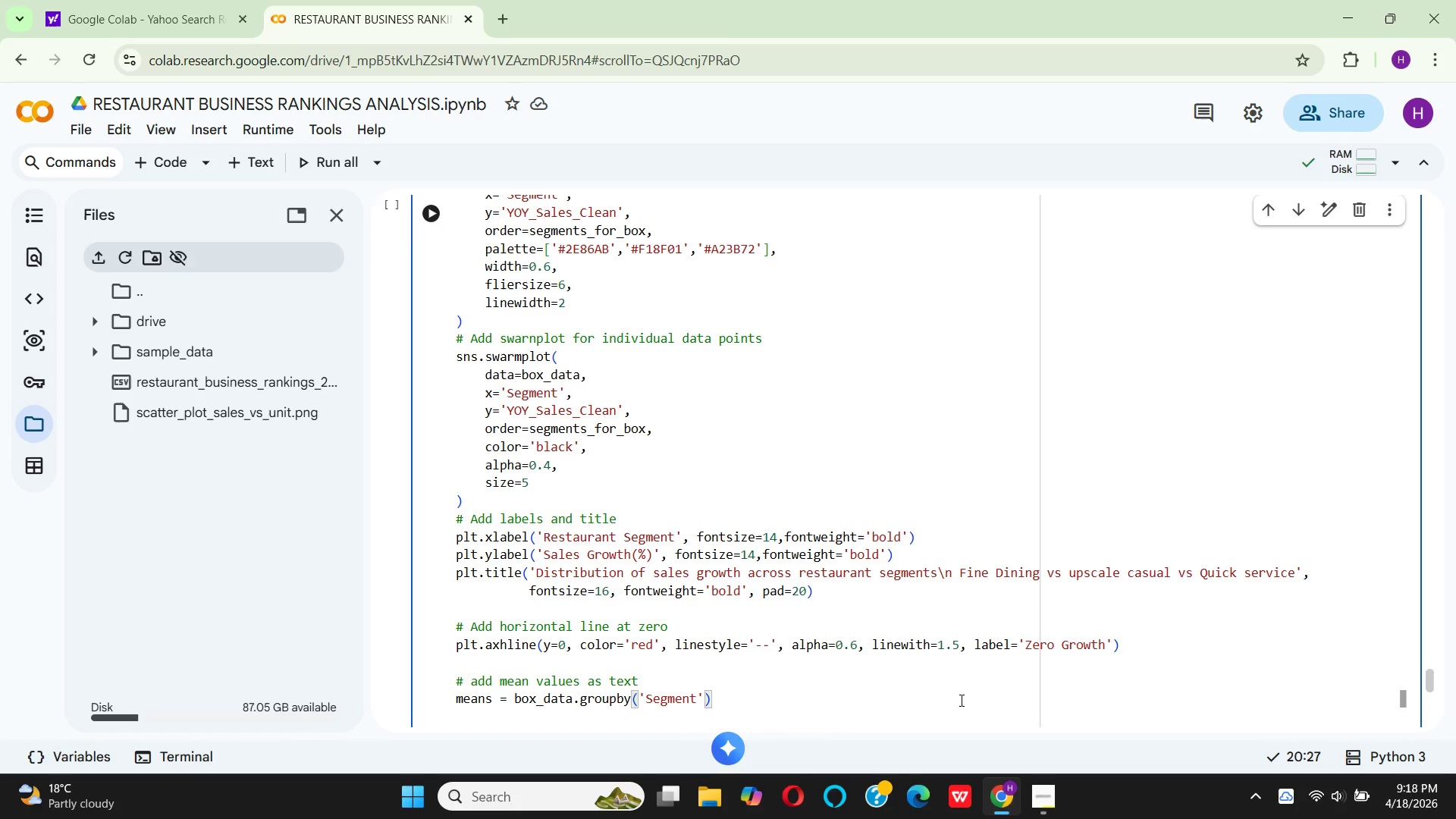 
type(['YOY_sa)
key(Backspace)
key(Backspace)
type(Sales_Clean)
 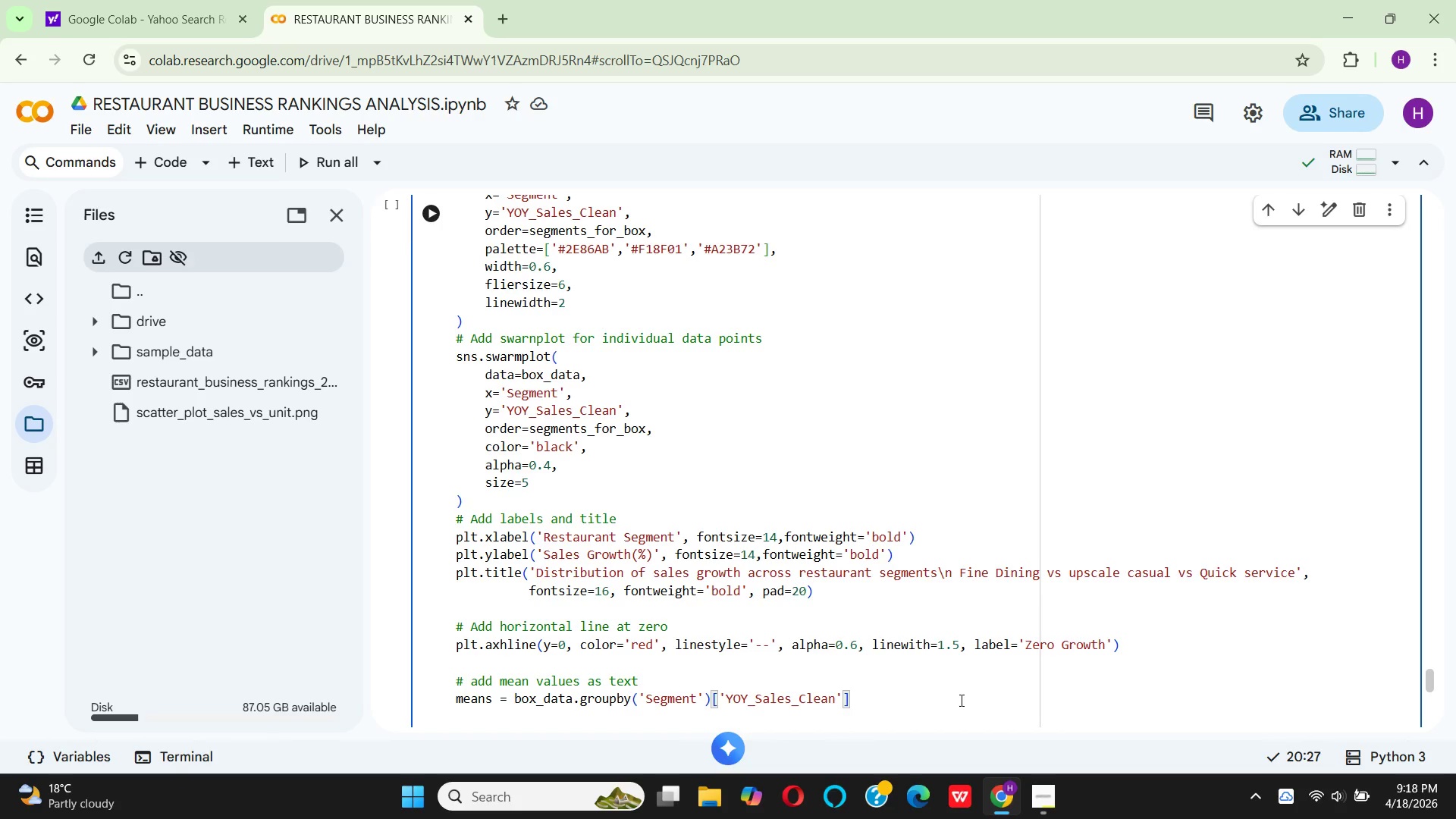 
key(ArrowRight)
 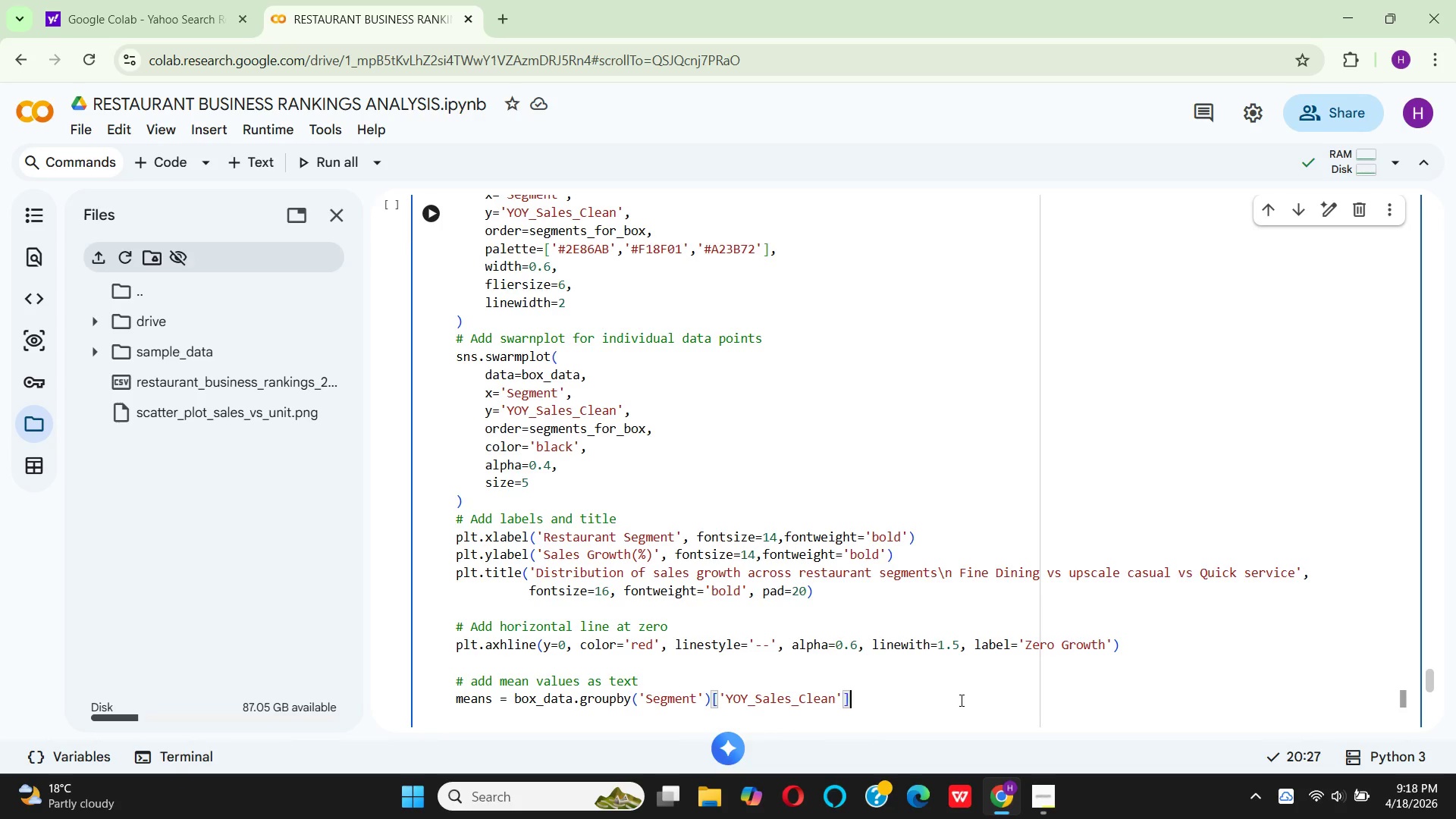 
key(ArrowRight)
 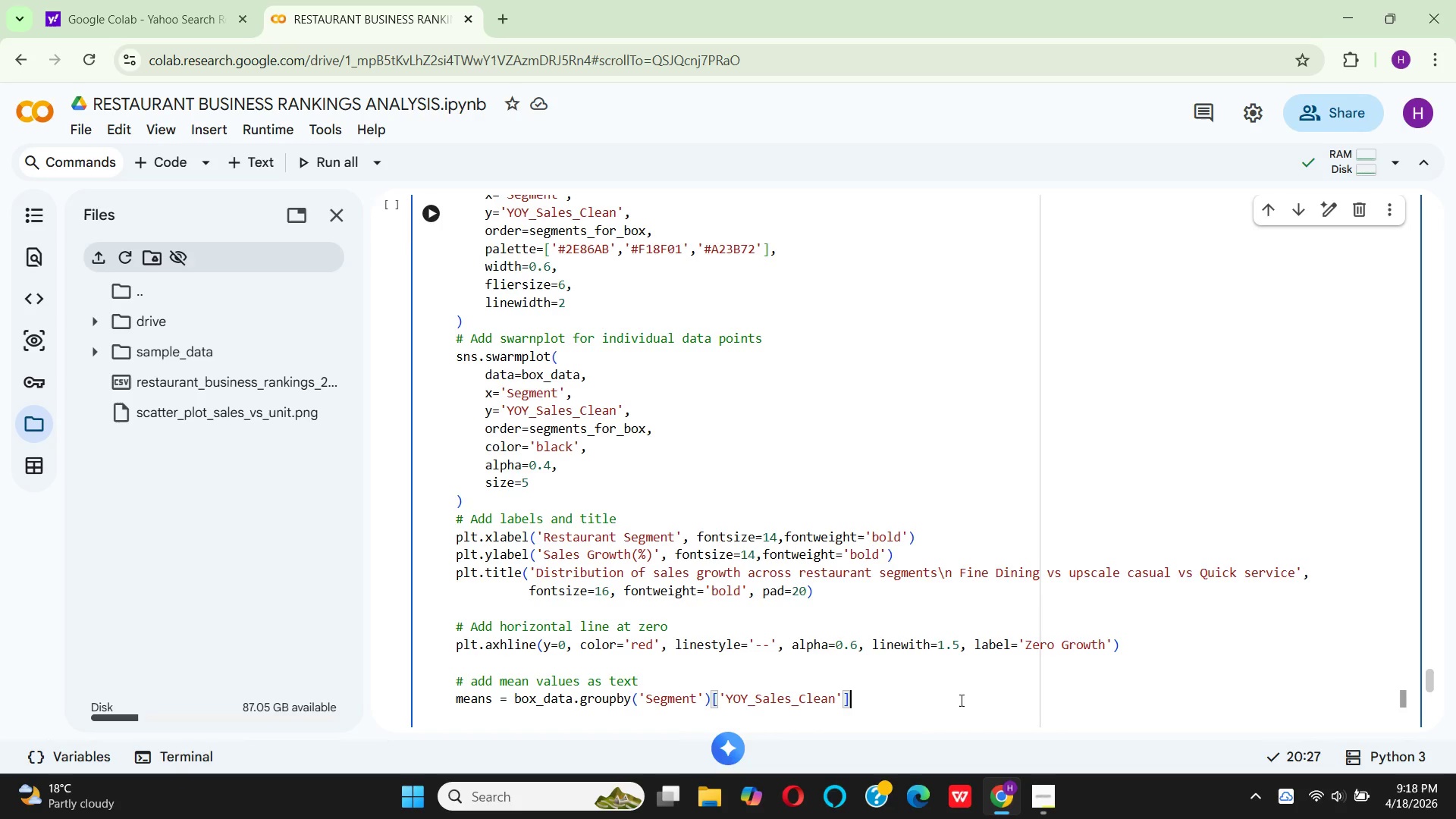 
type(.mean()
 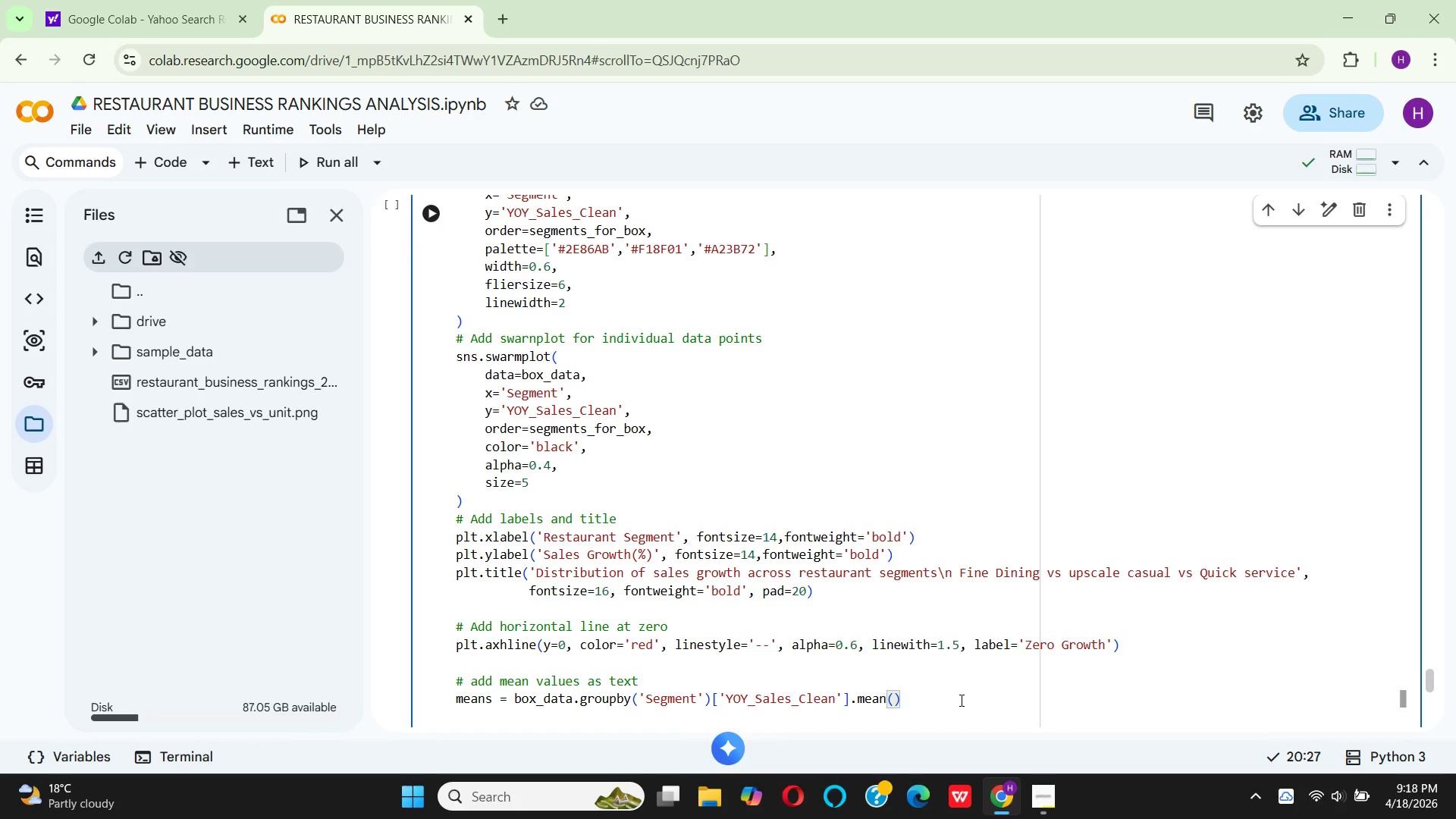 
key(ArrowRight)
 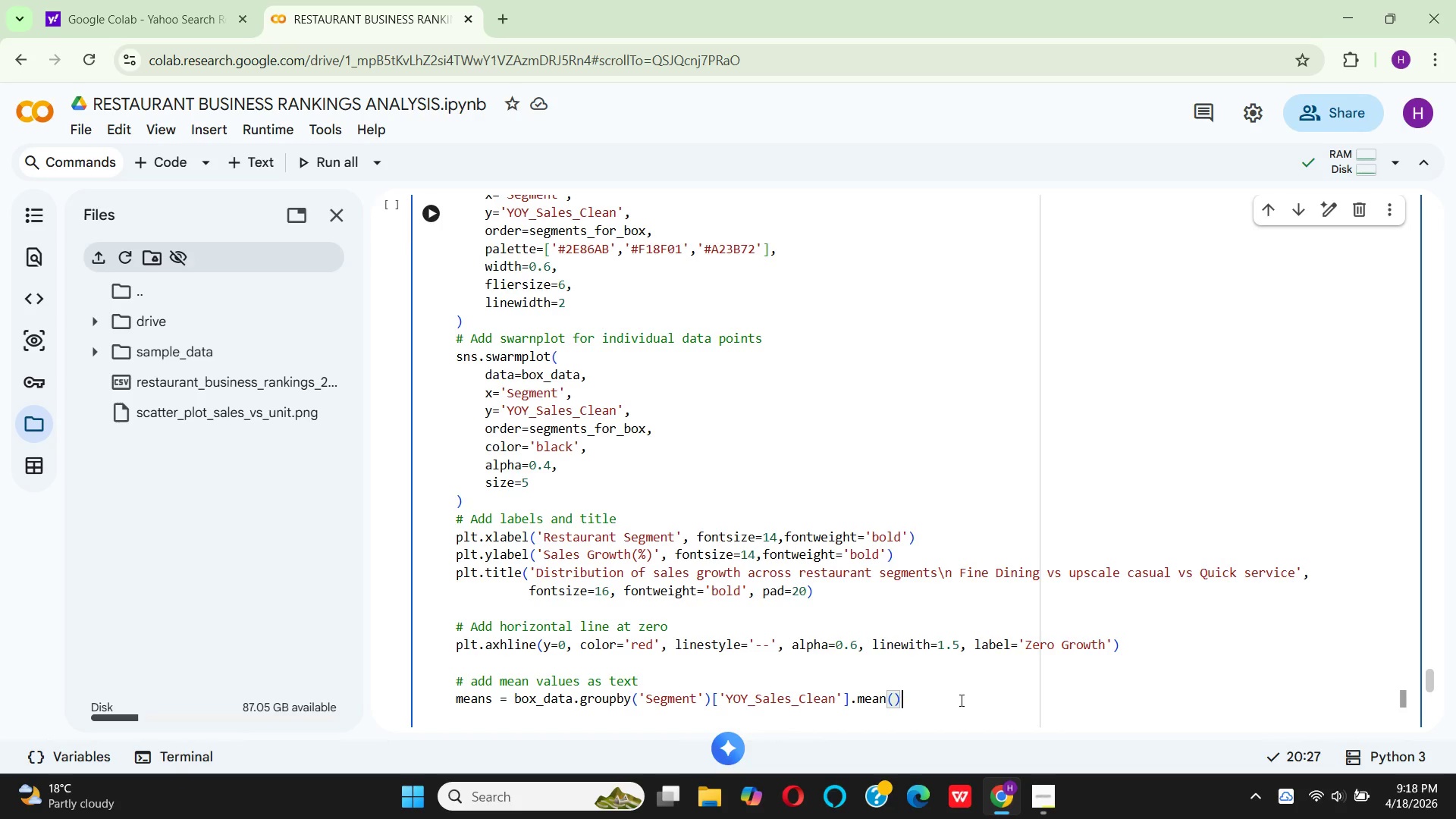 
key(Enter)
 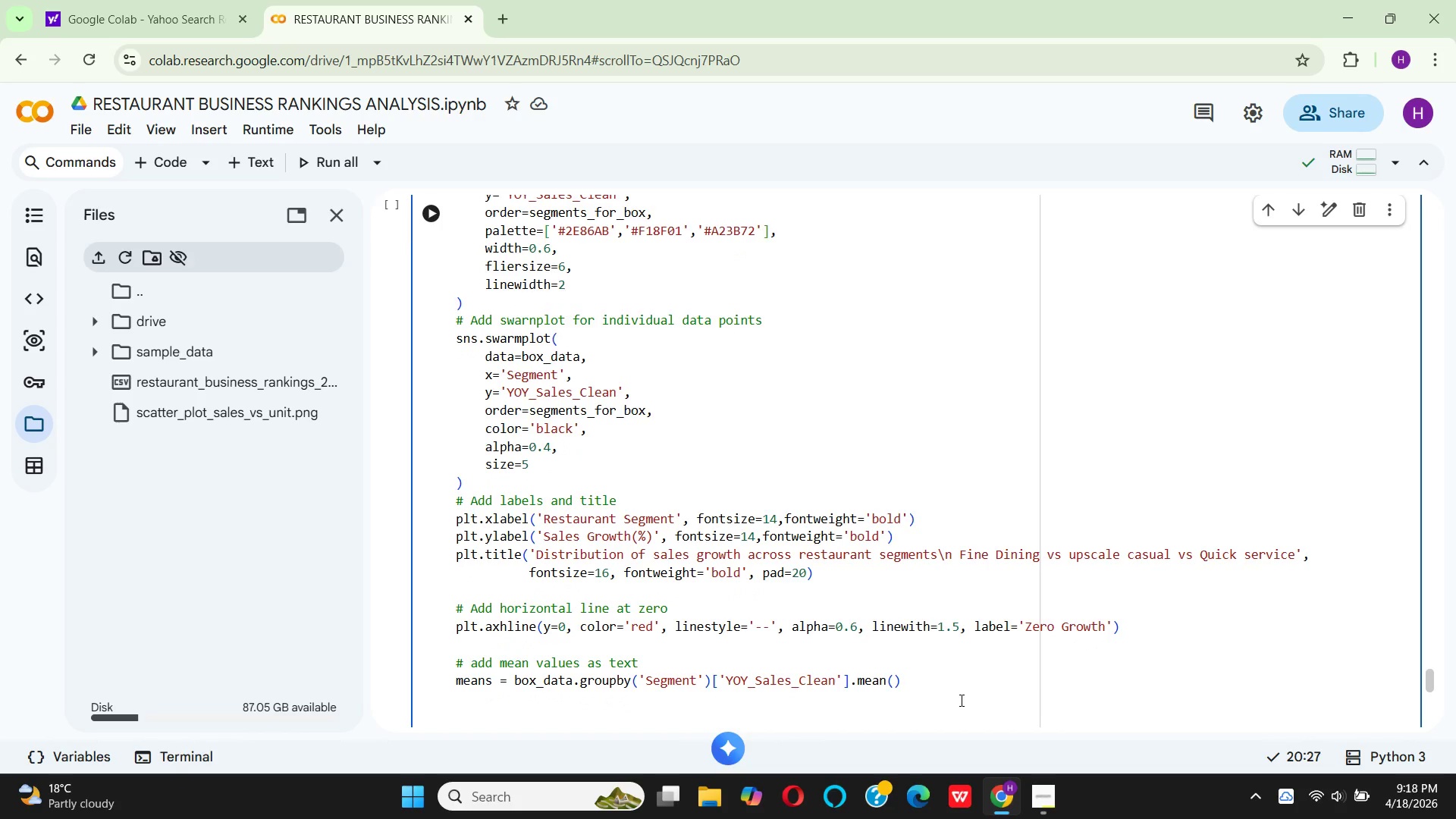 
type(for )
 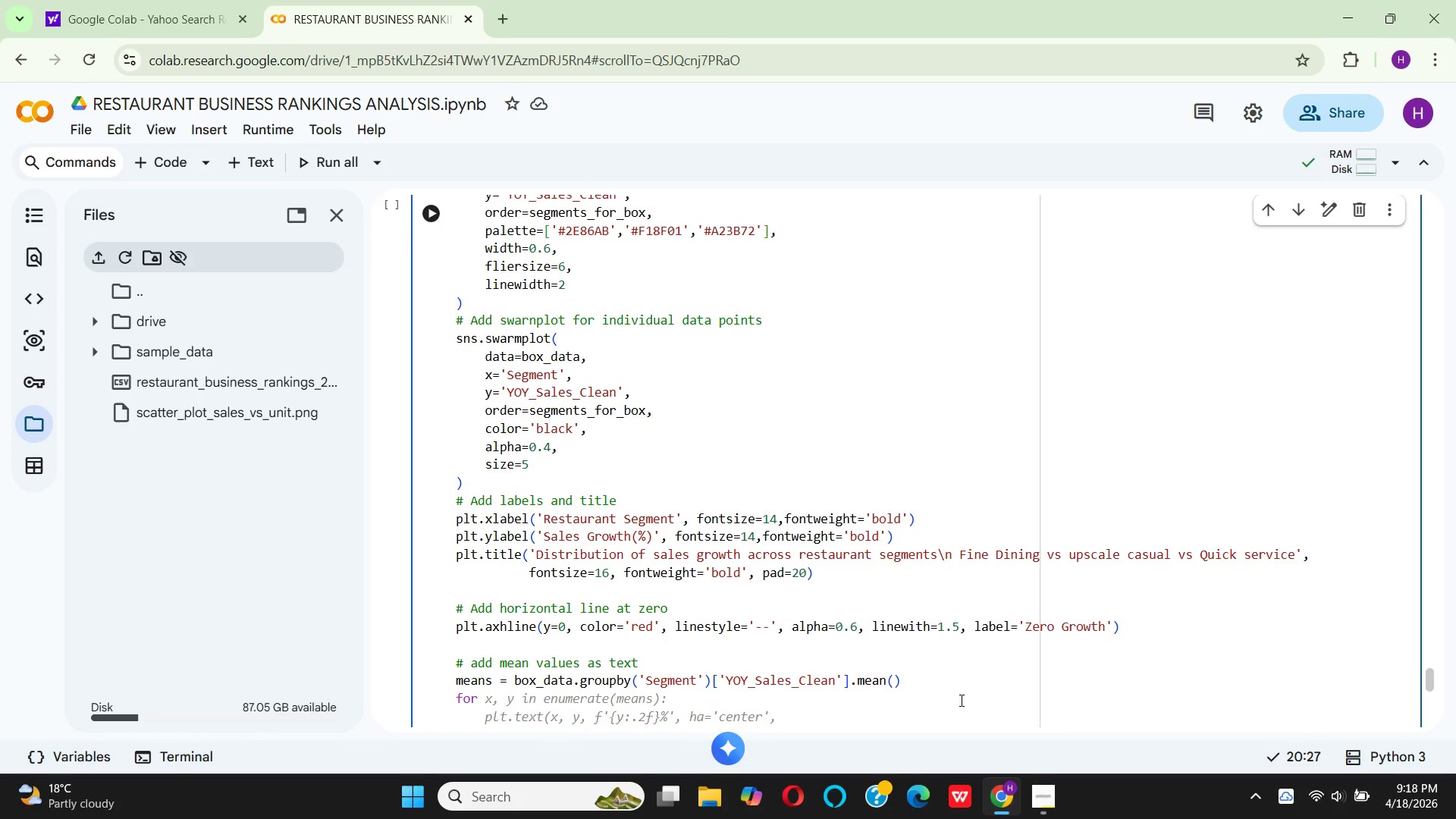 
wait(15.86)
 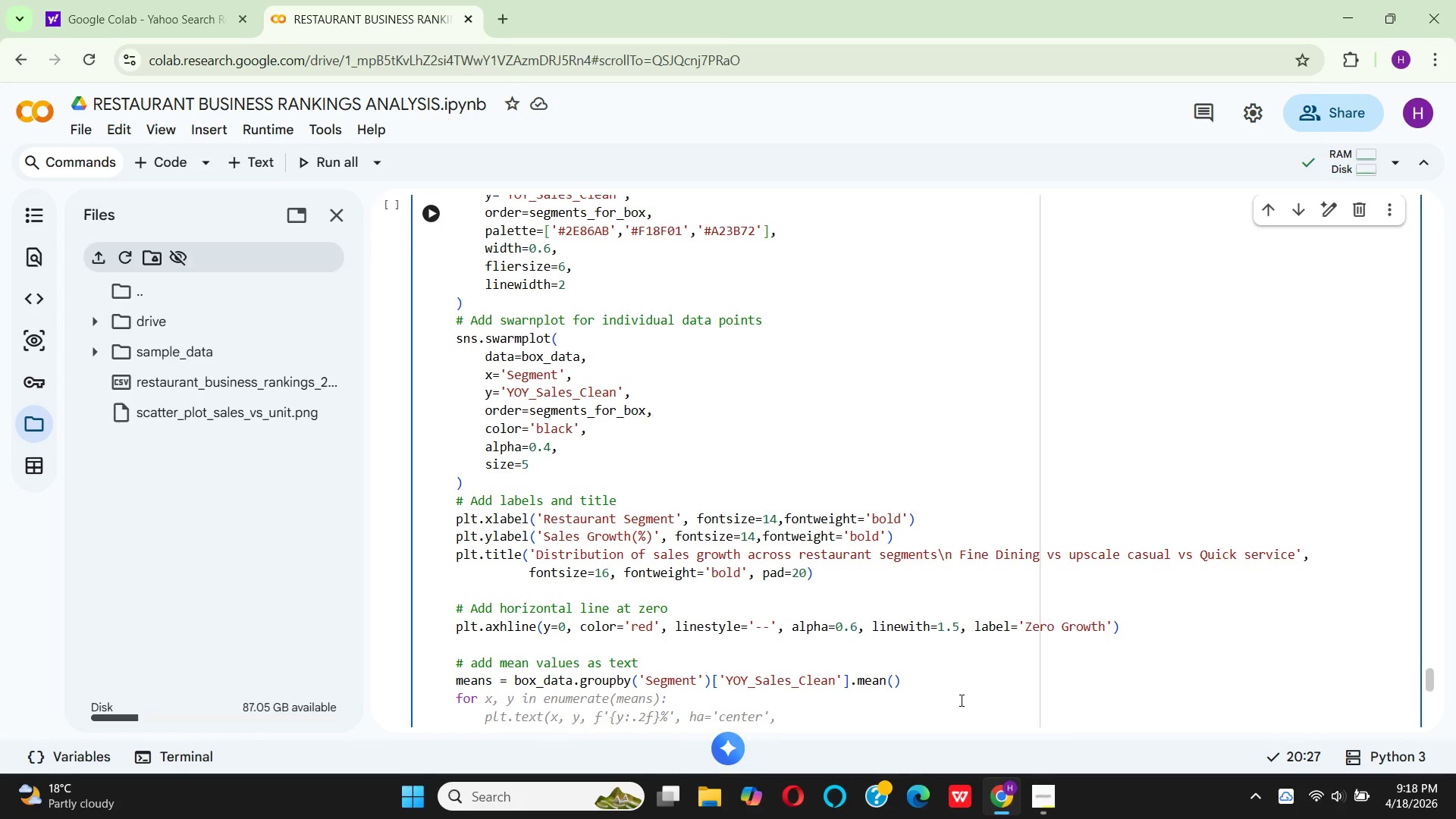 
key(I)
 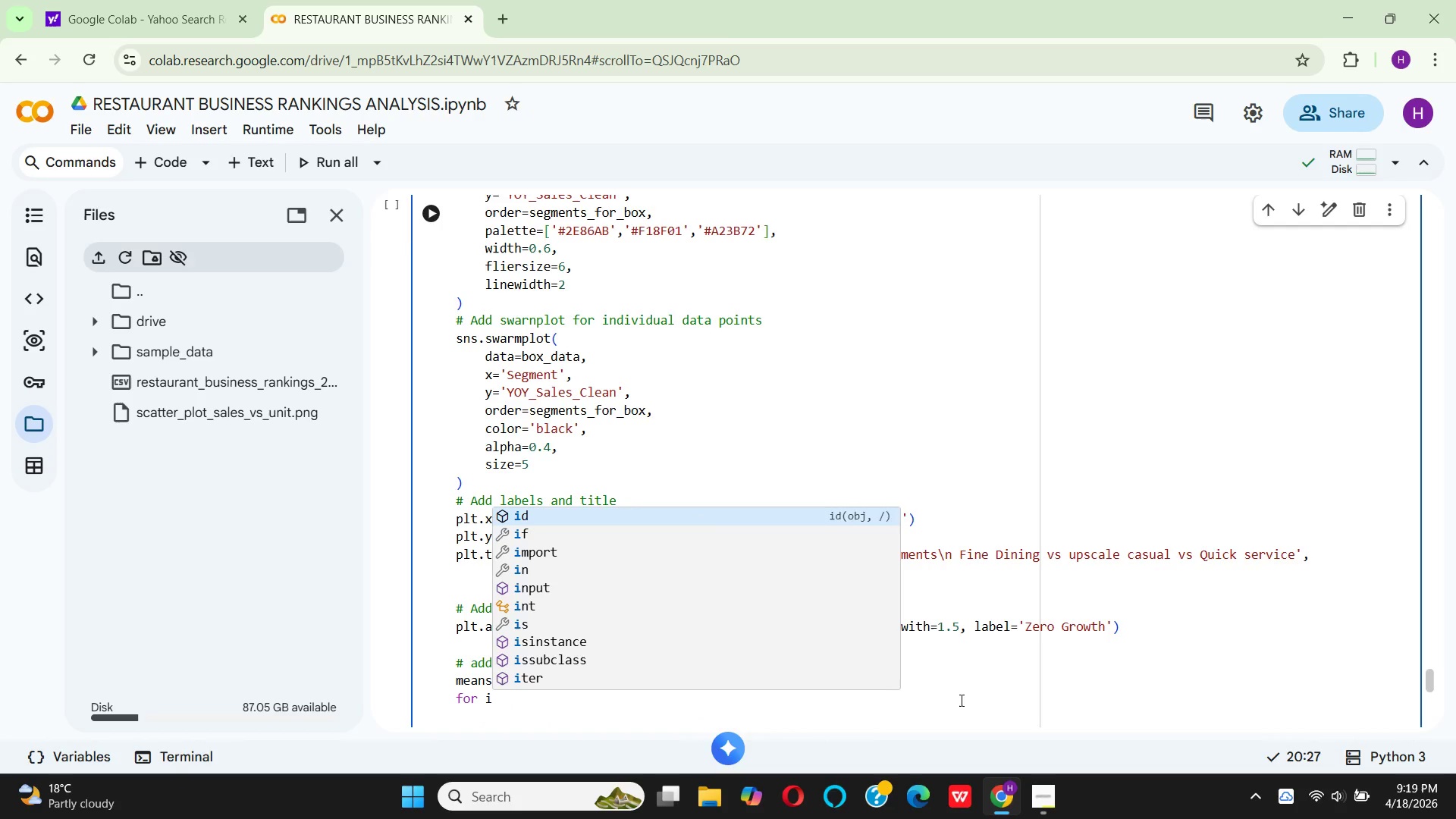 
type(, segm)
 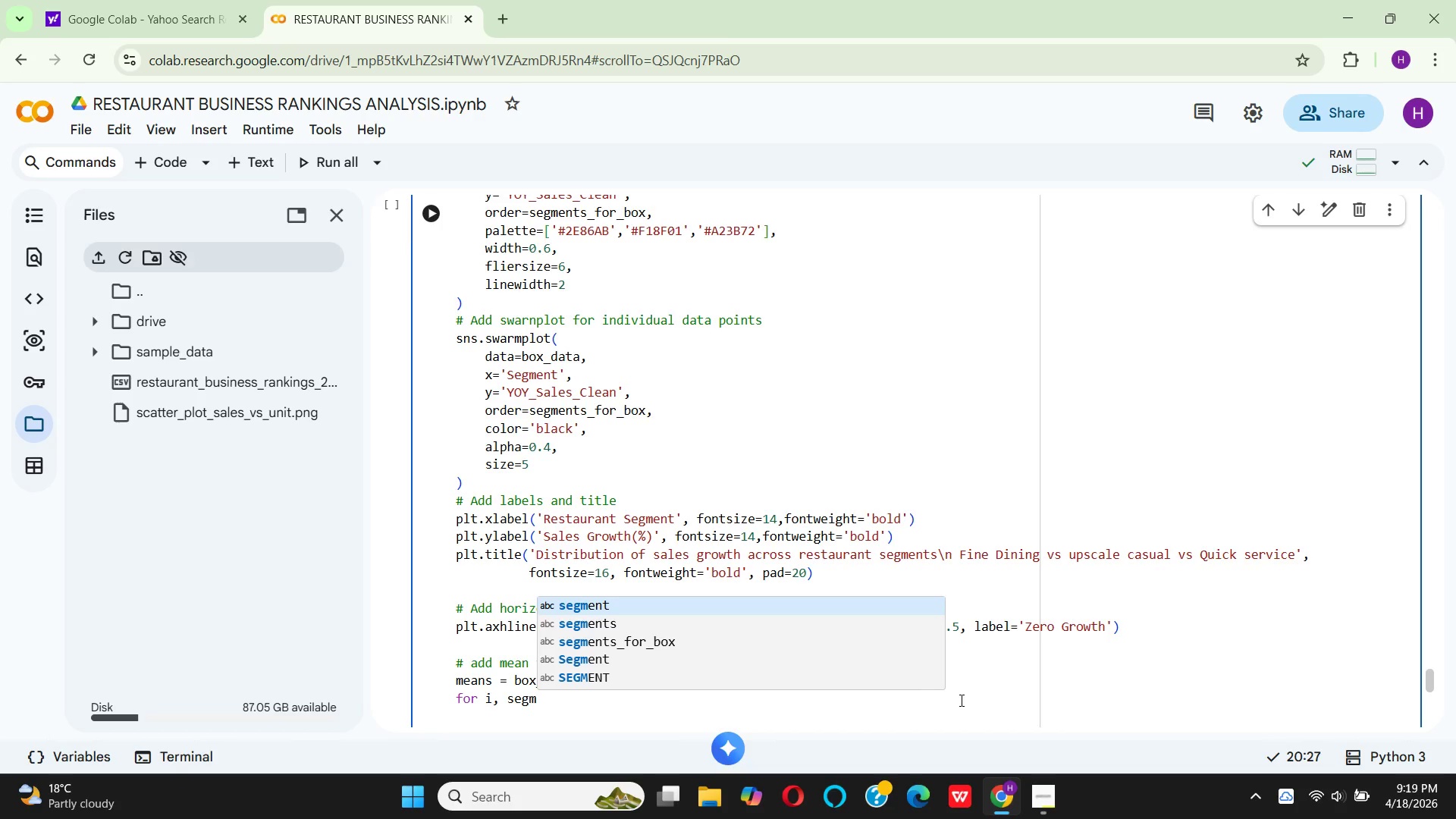 
key(Enter)
 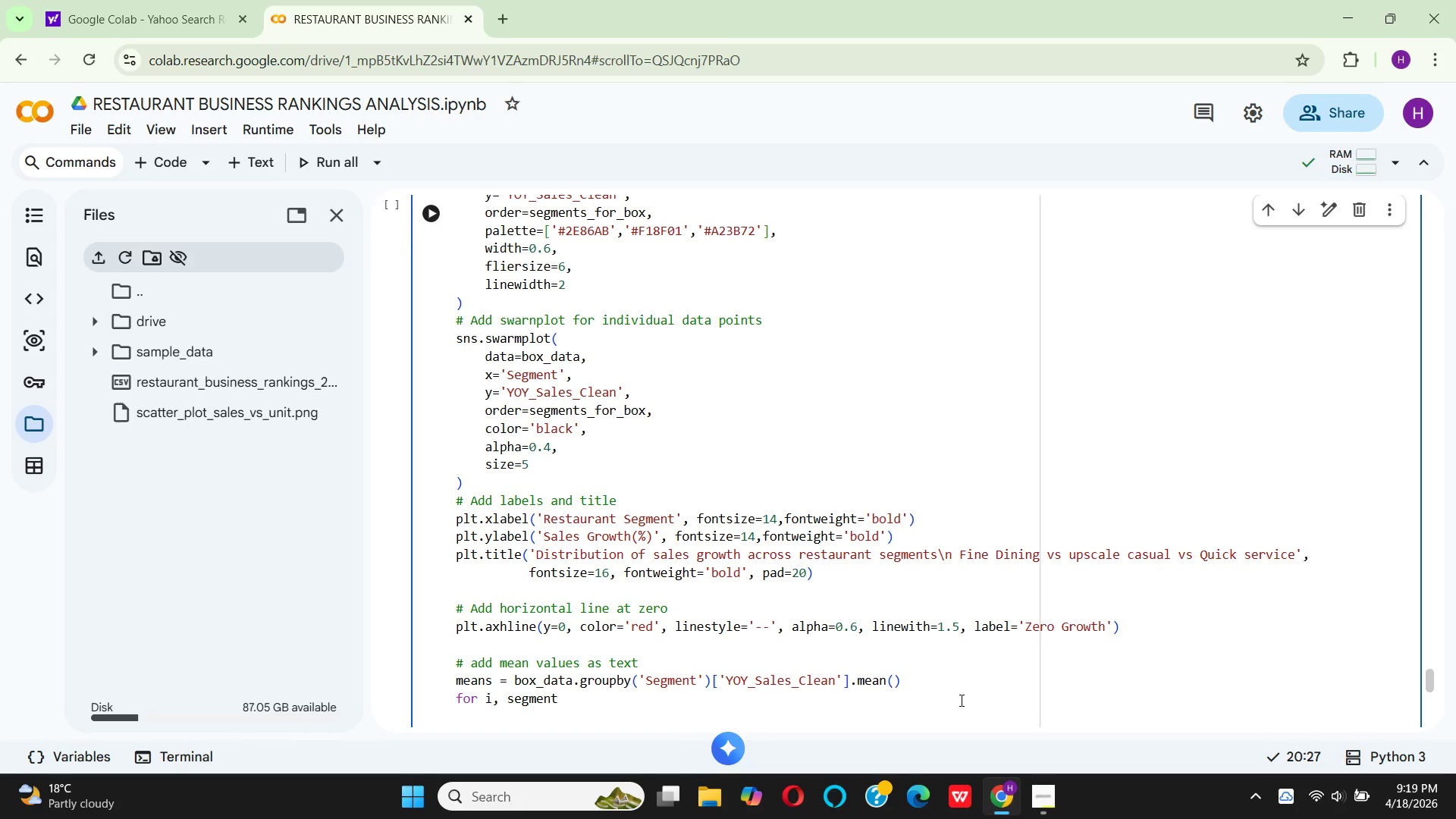 
type( in enu)
 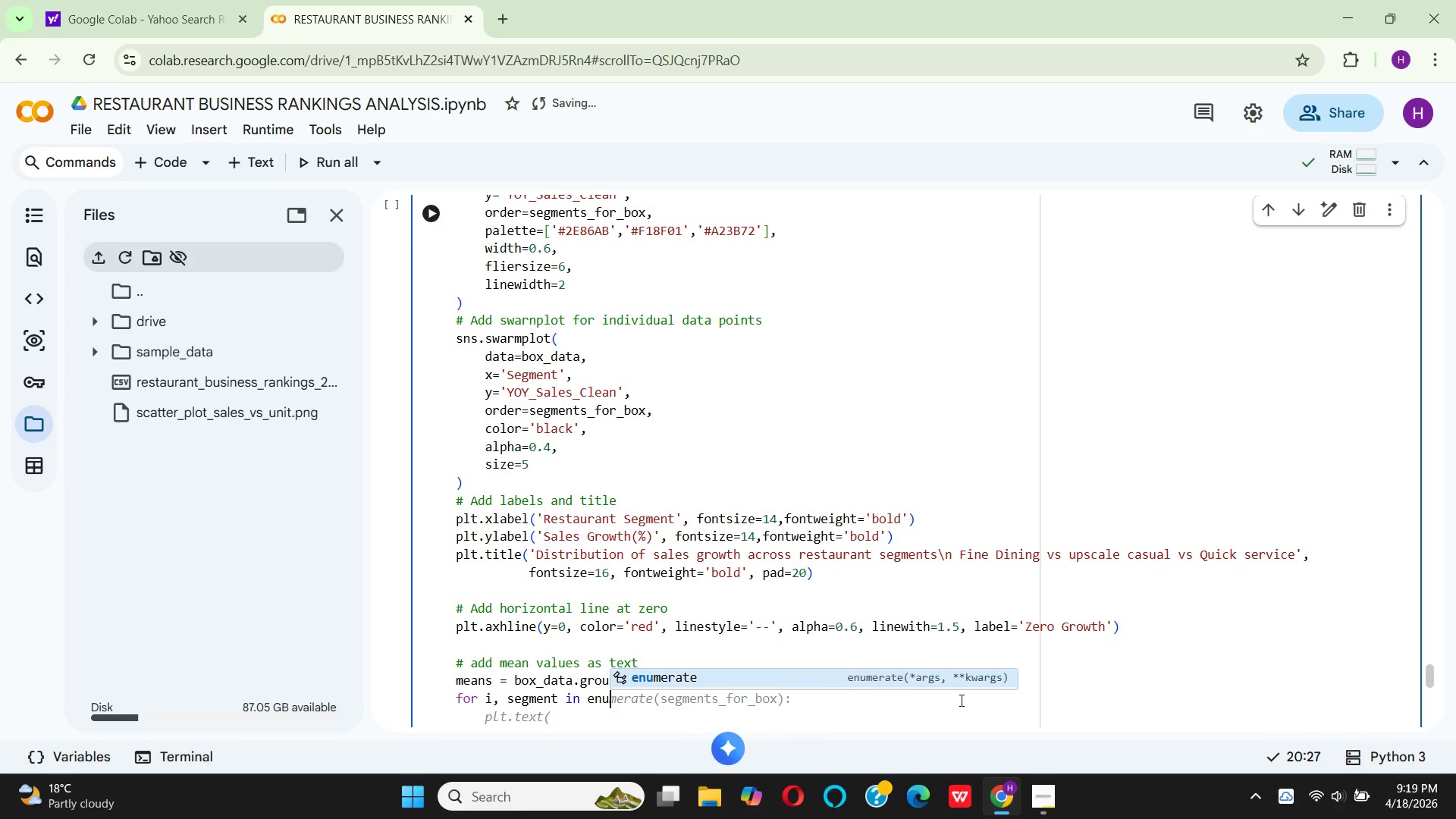 
key(Enter)
 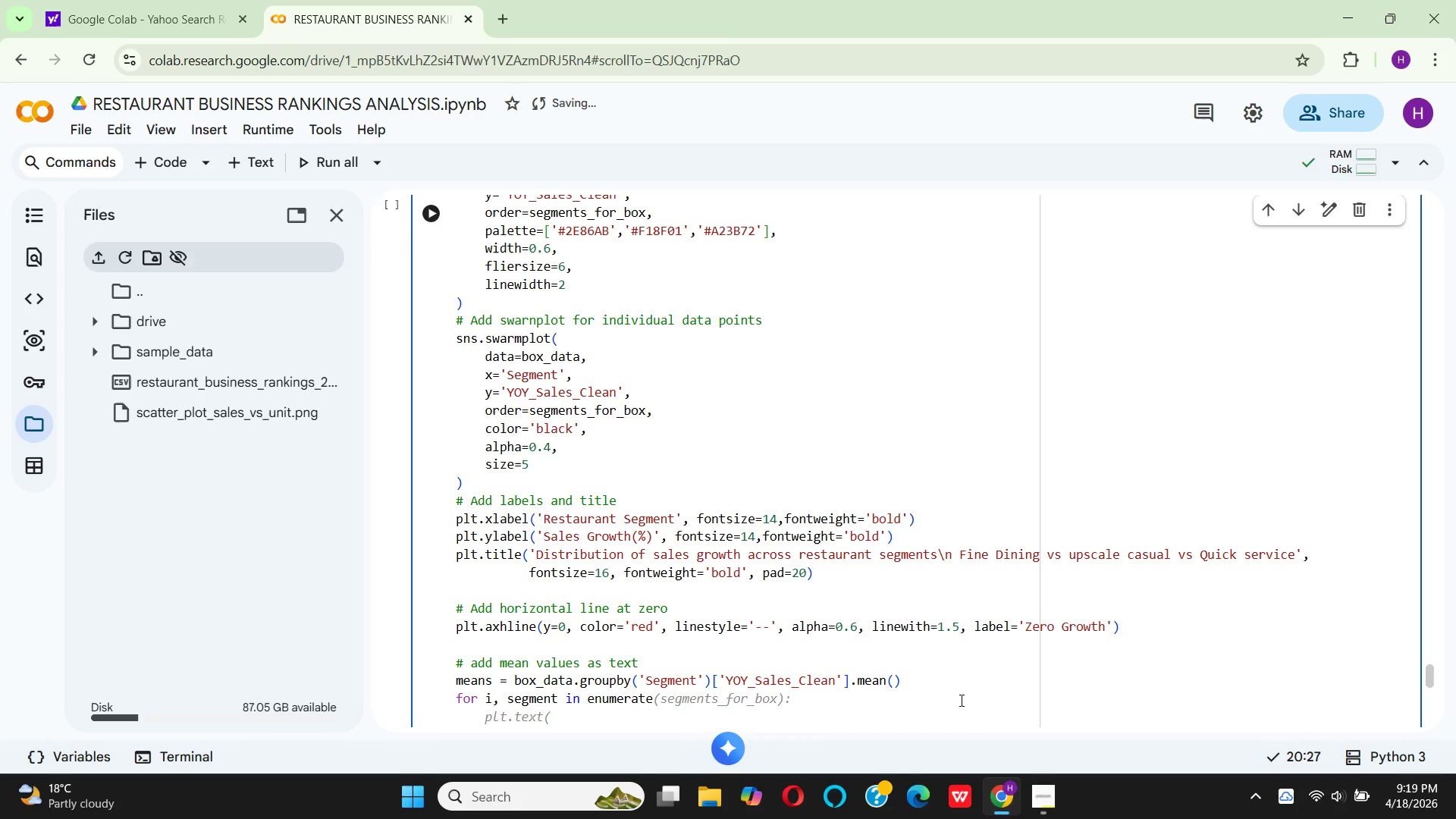 
type((se)
 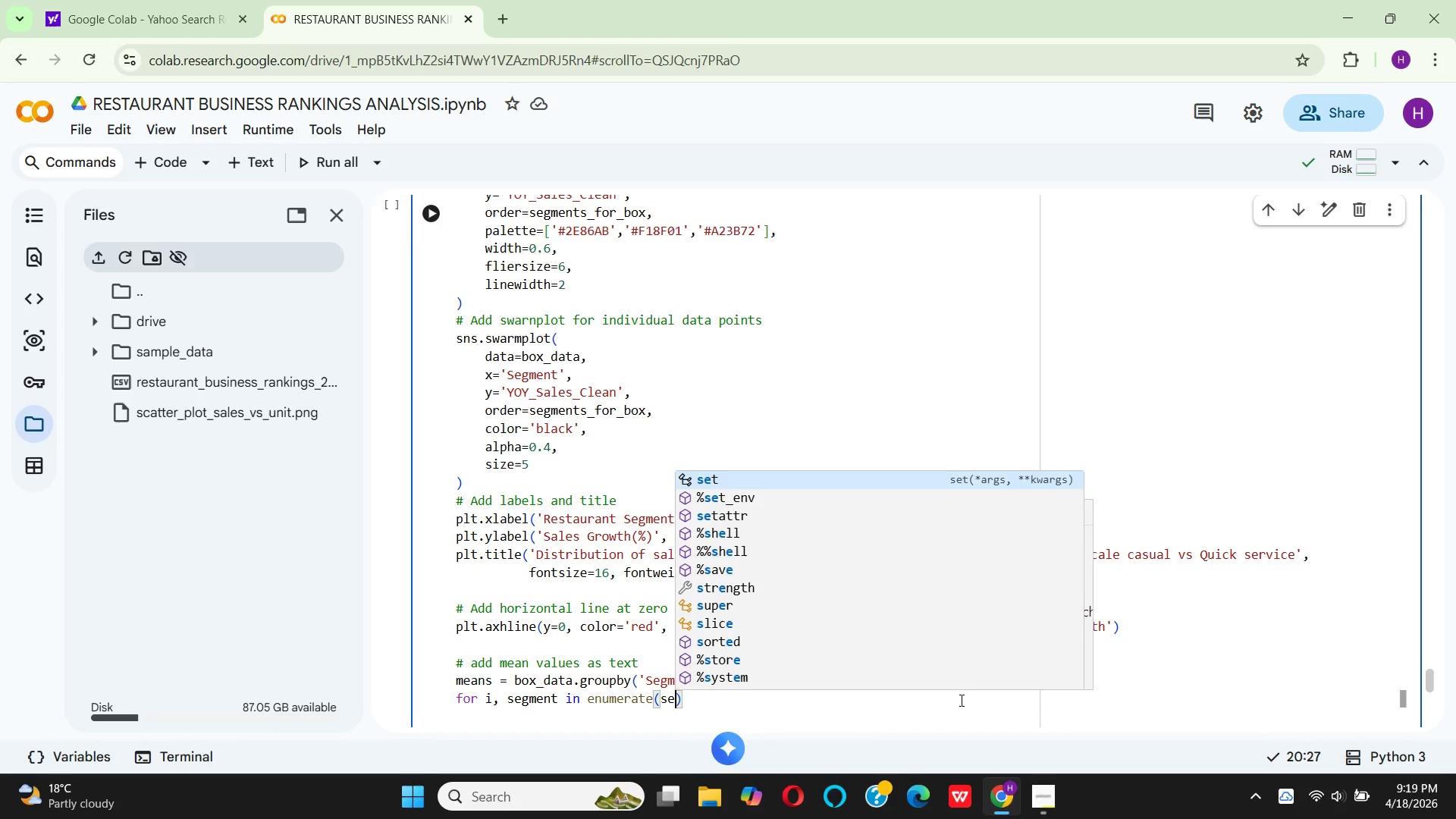 
wait(12.0)
 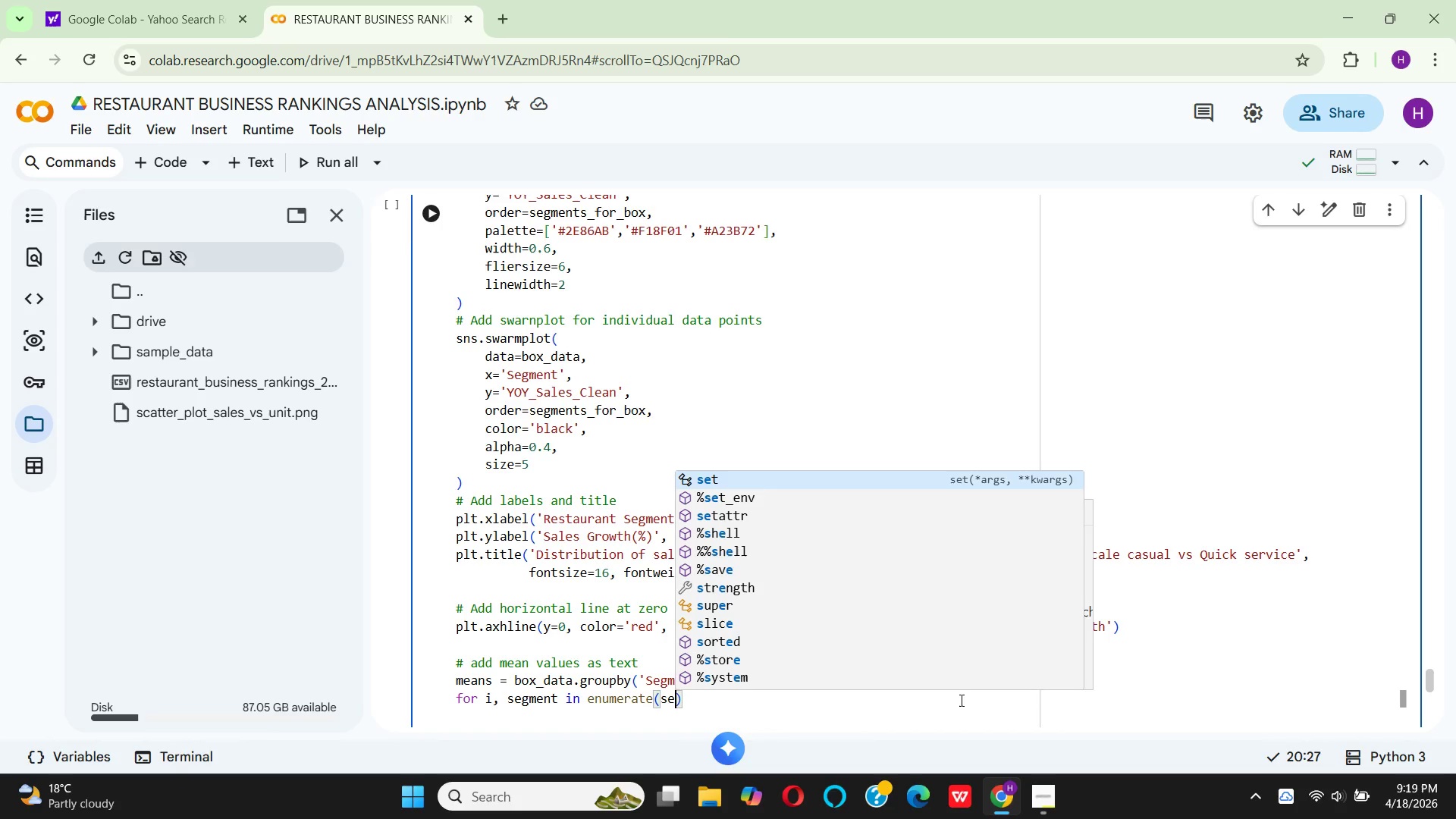 
type(gm)
 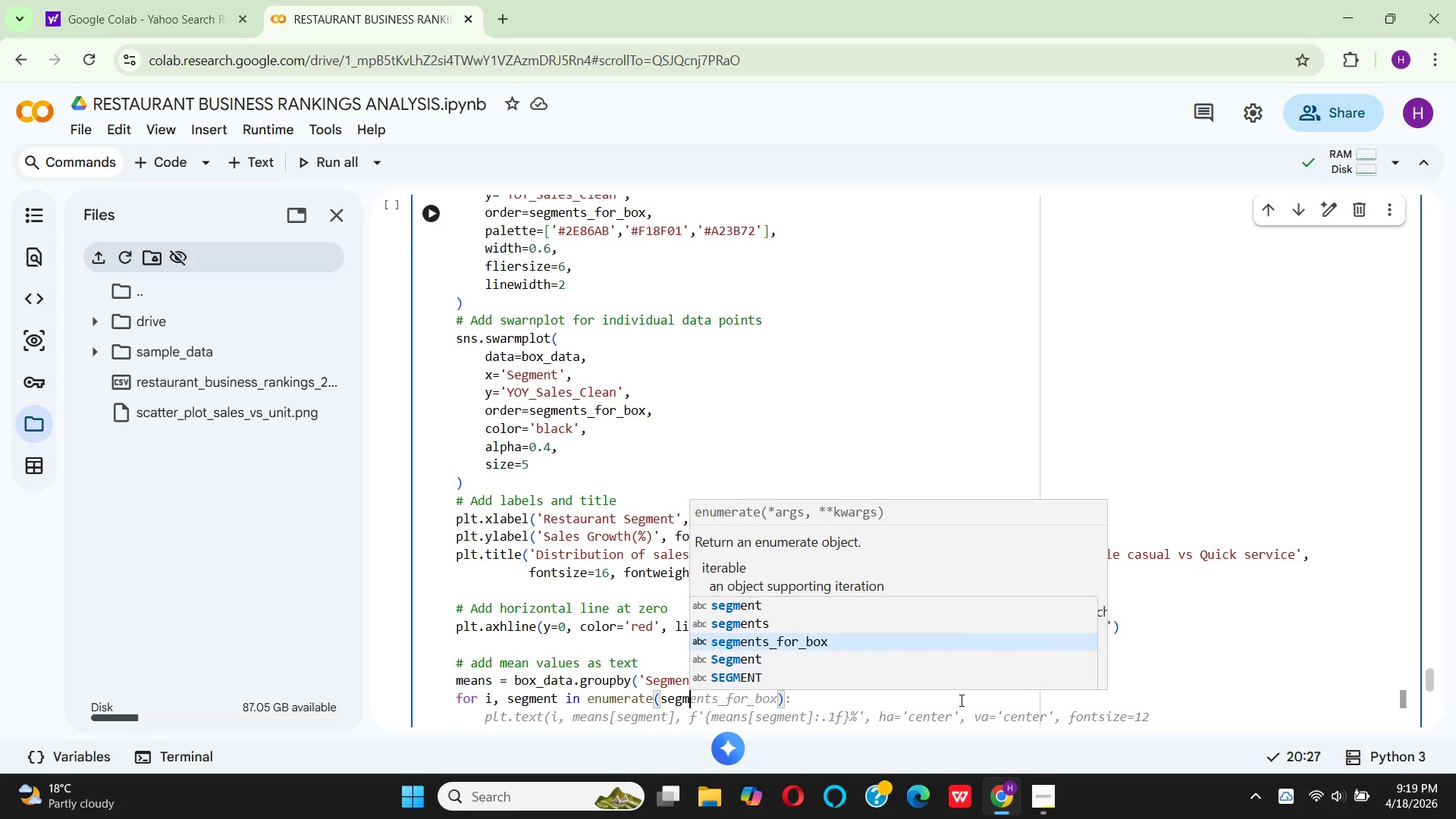 
key(Enter)
 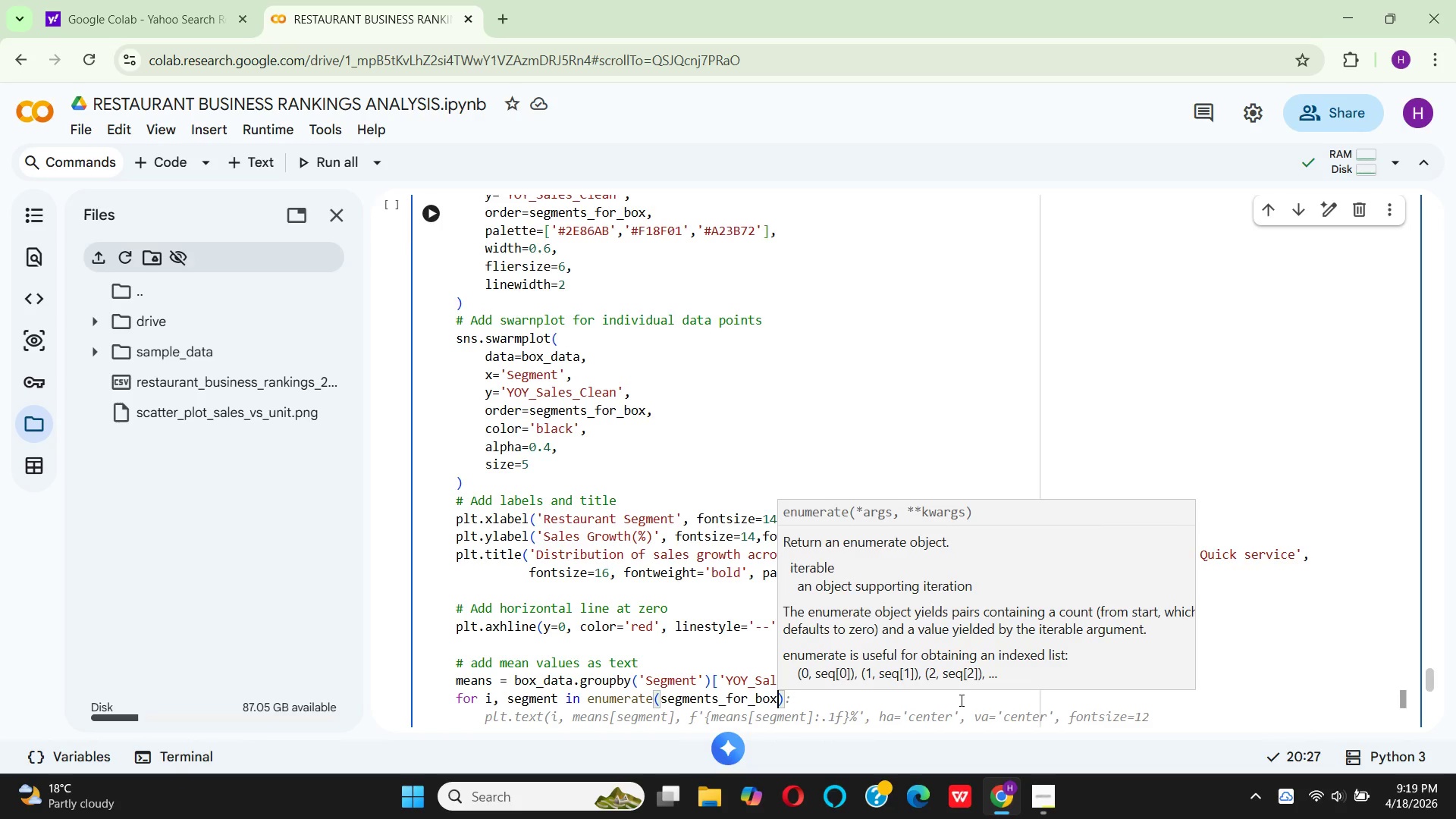 
key(ArrowRight)
 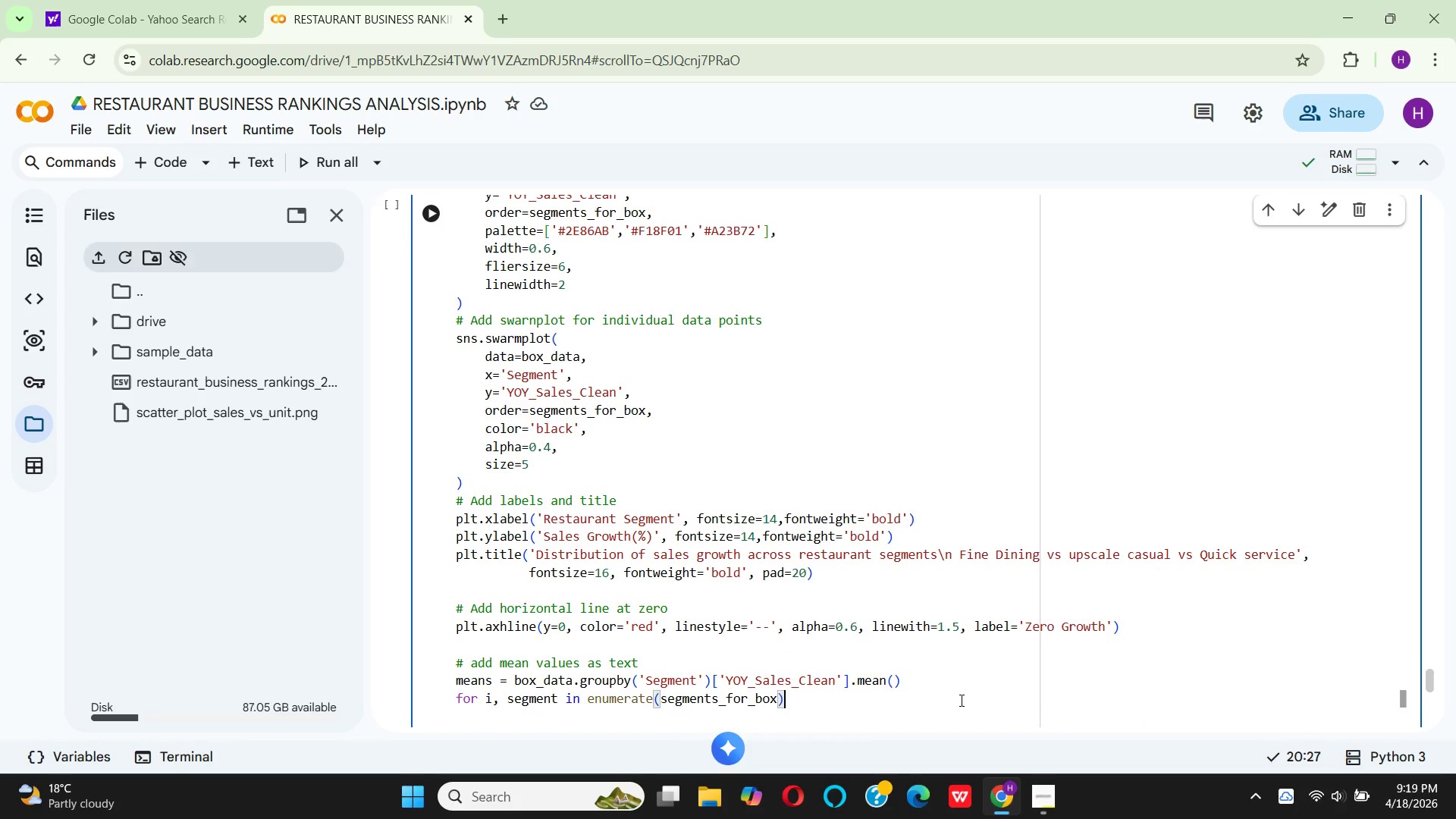 
key(Shift+Semicolon)
 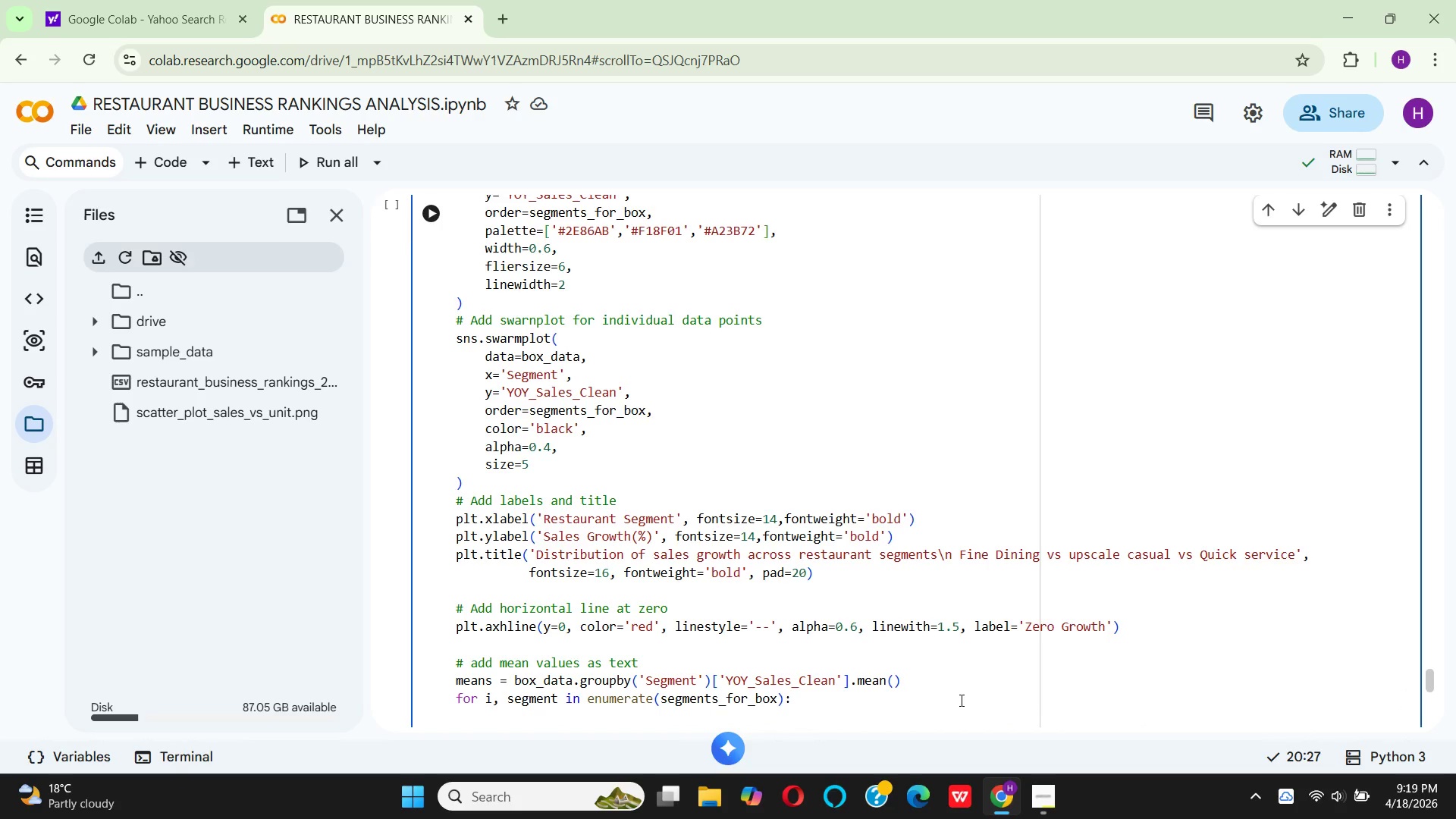 
key(Enter)
 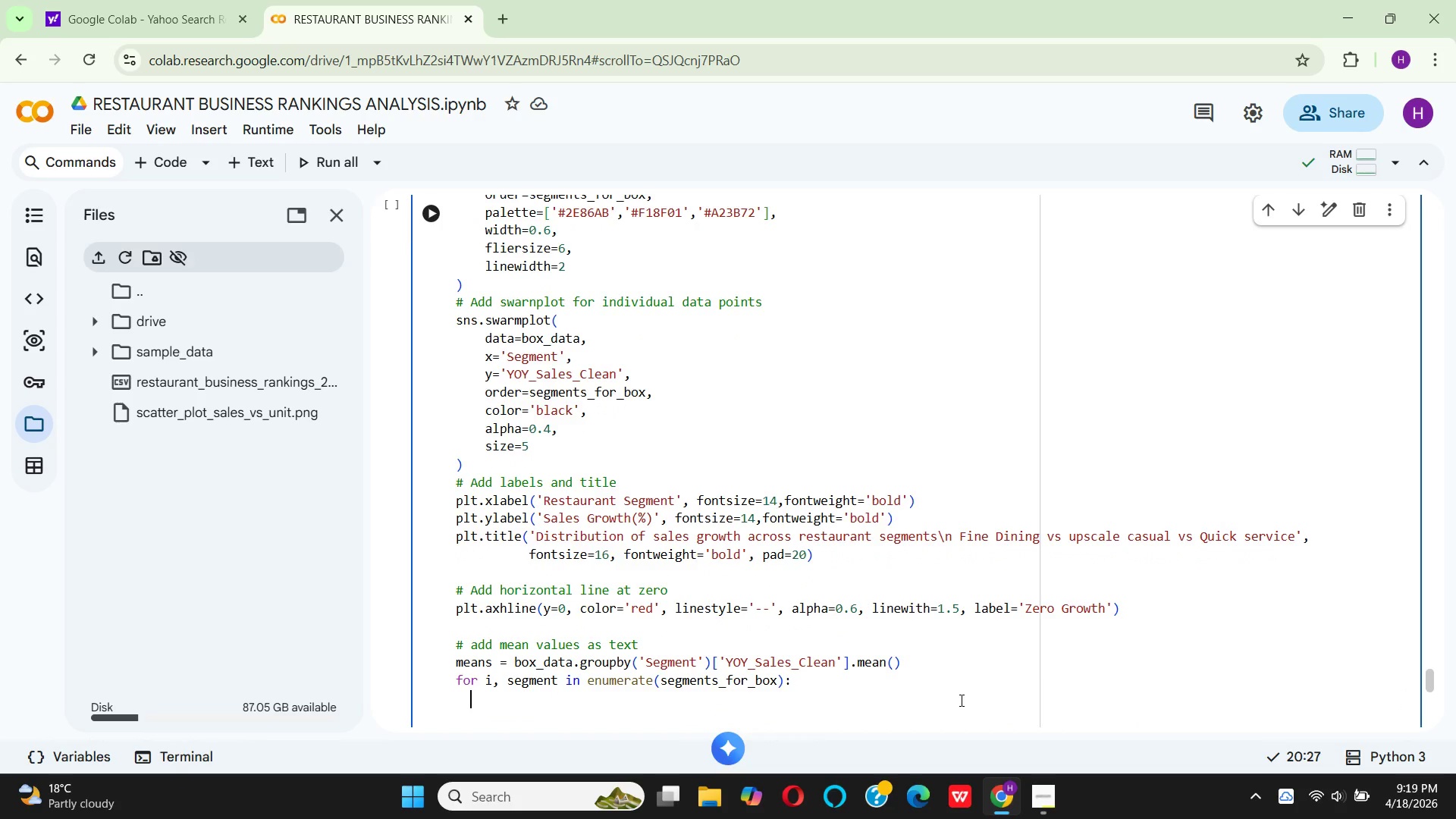 
type(  if segm)
 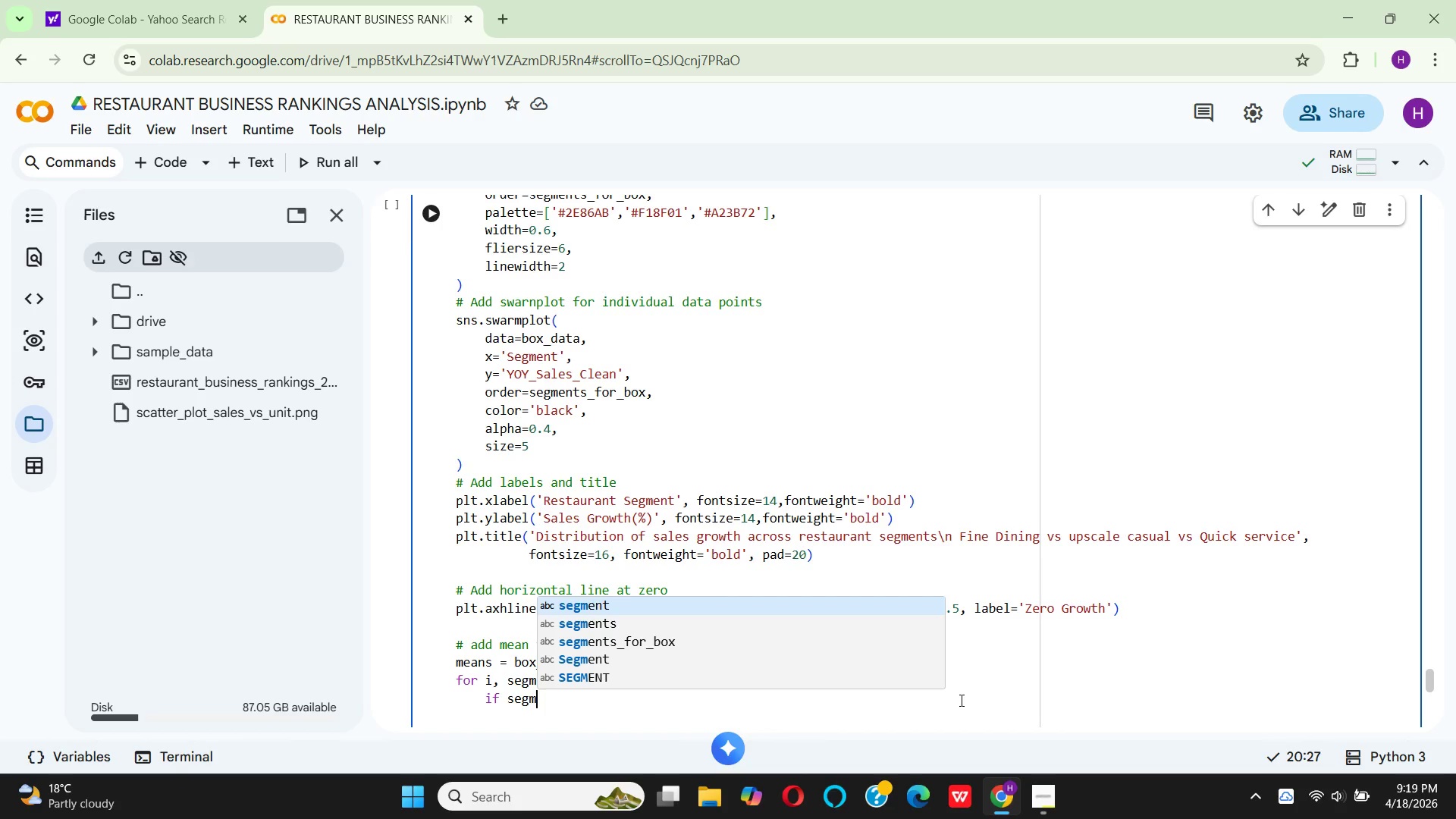 
key(Enter)
 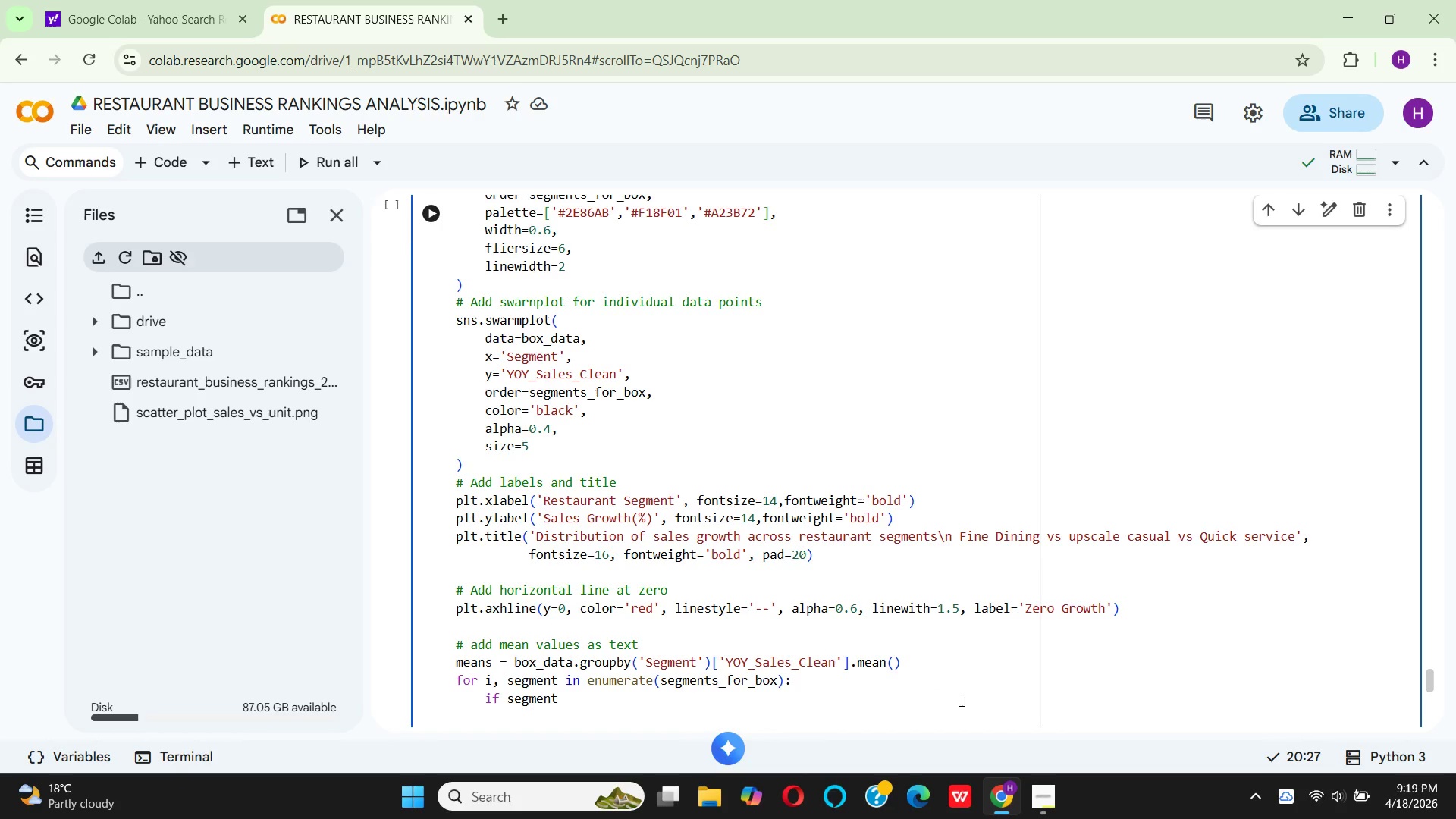 
type(in)
key(Backspace)
key(Backspace)
type( in )
 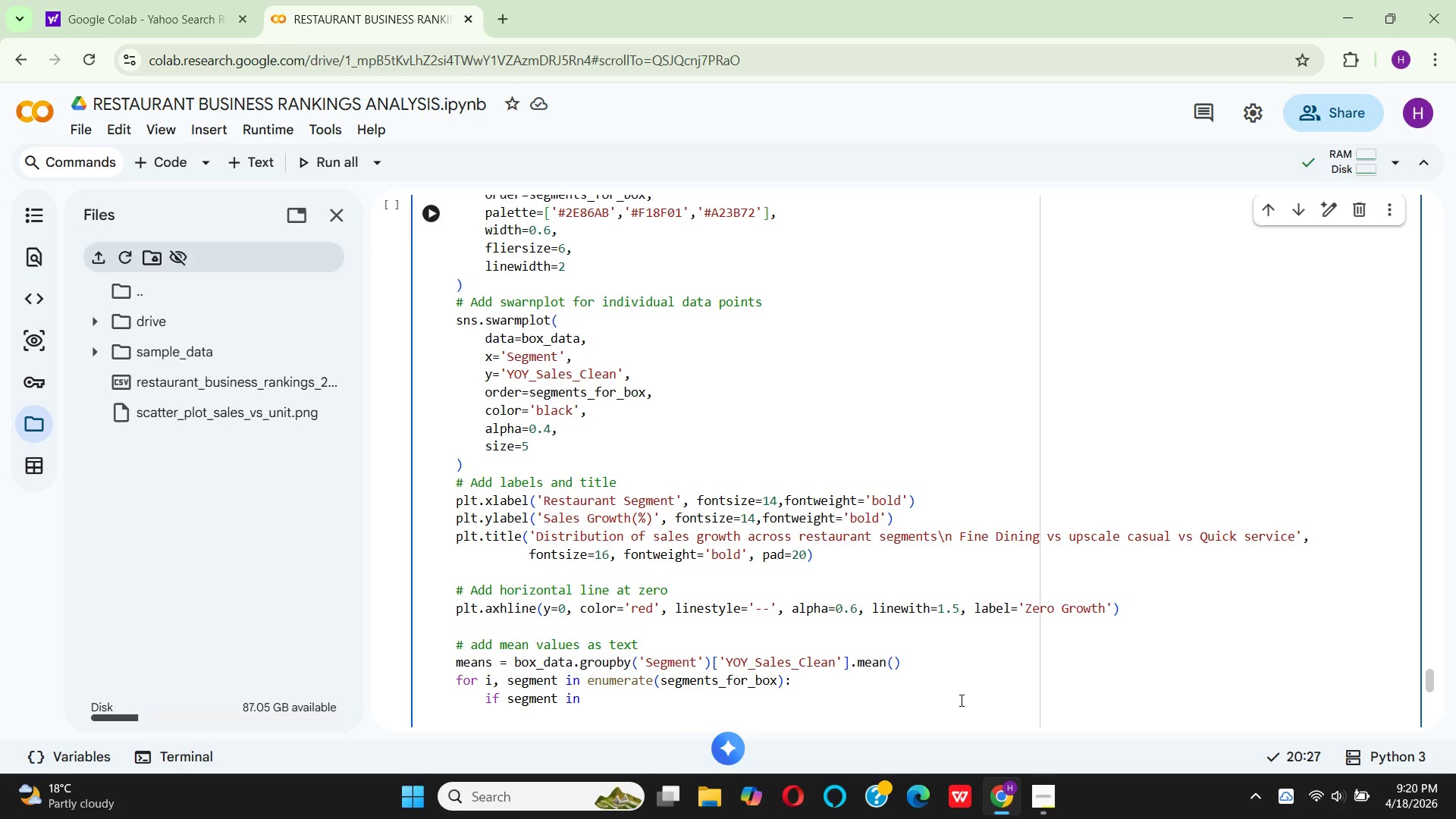 
type(means.ind)
 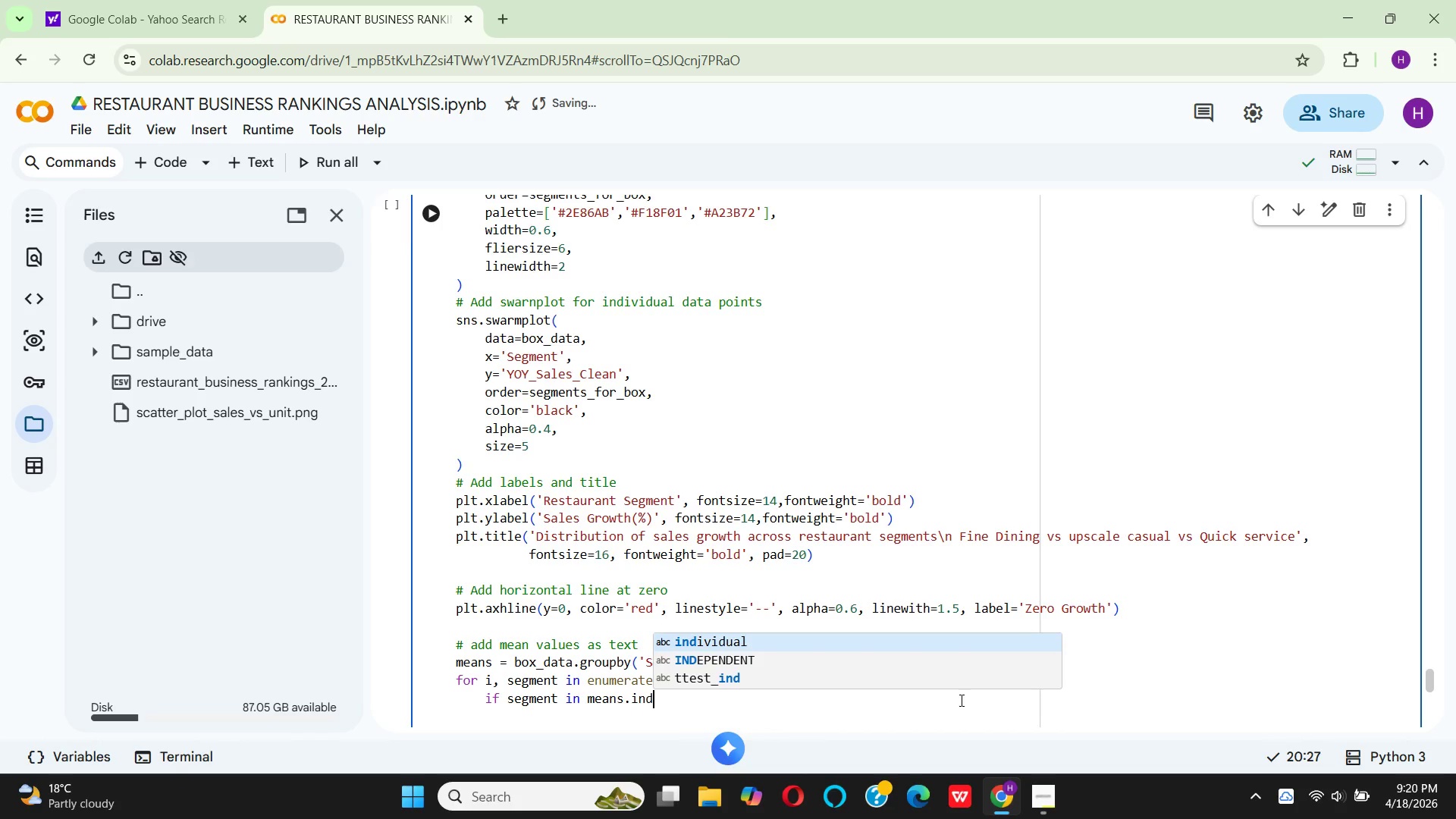 
type(ex:)
 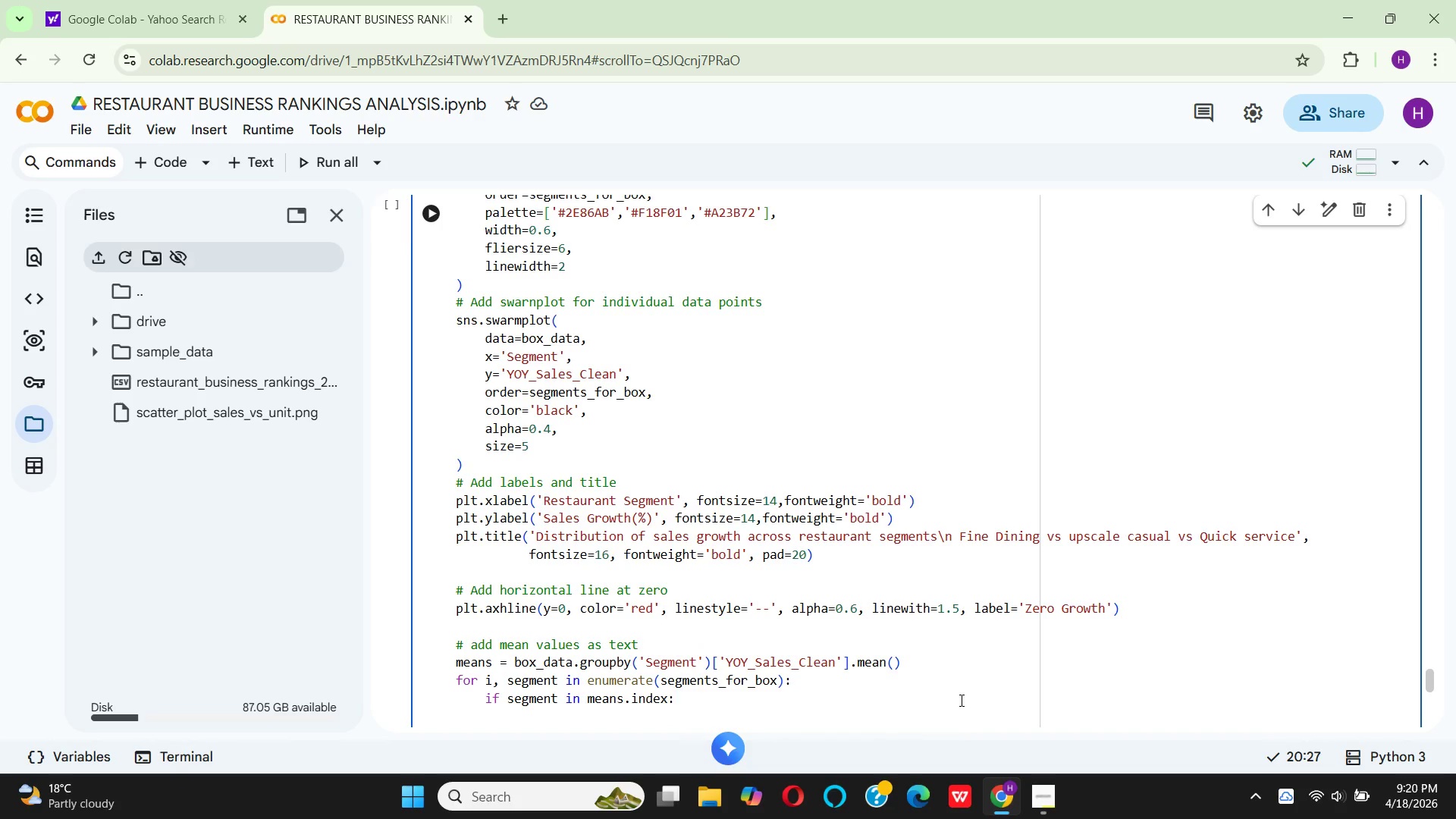 
key(Enter)
 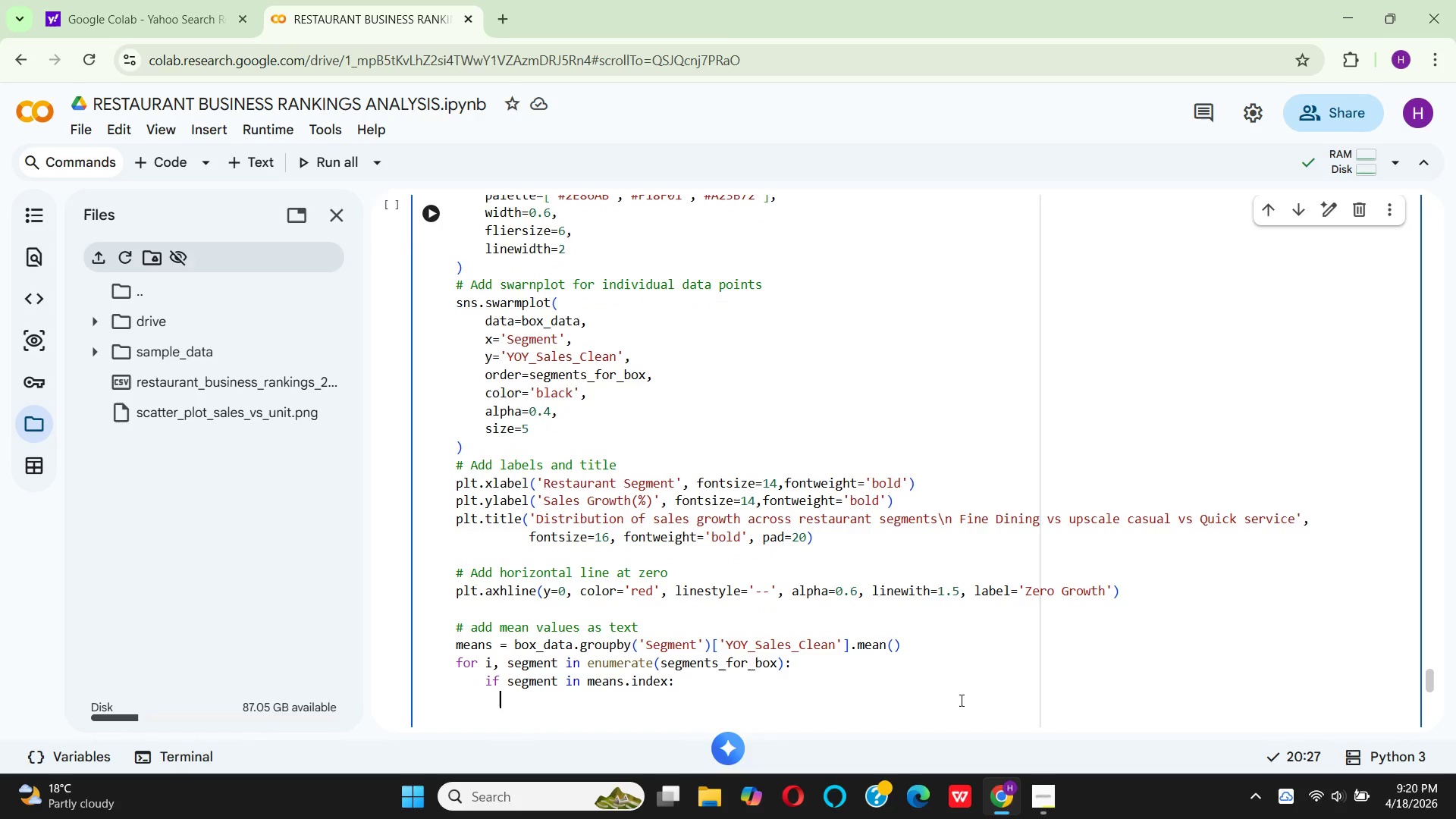 
type( plt)
 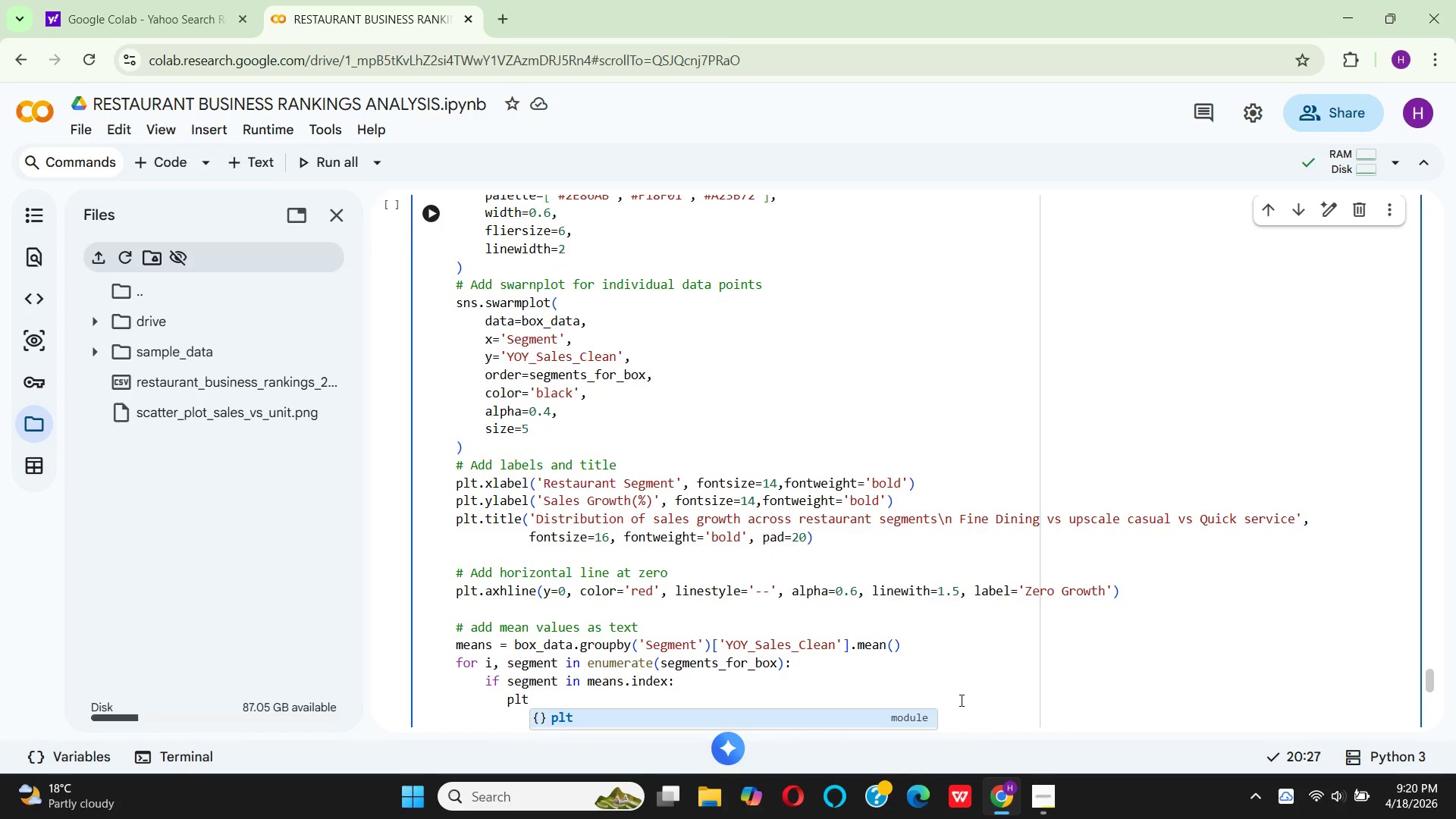 
key(Enter)
 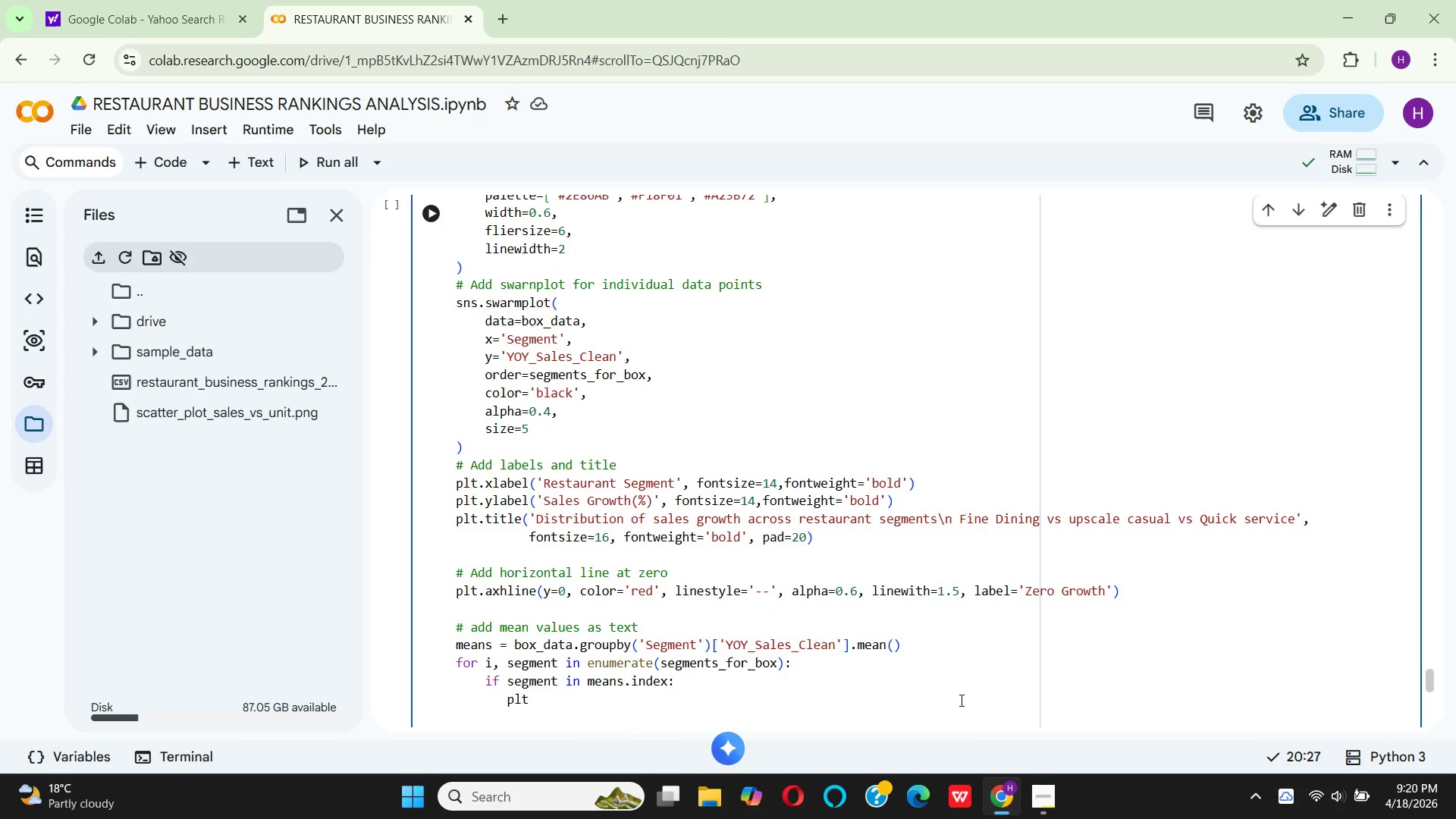 
type(.text()
 